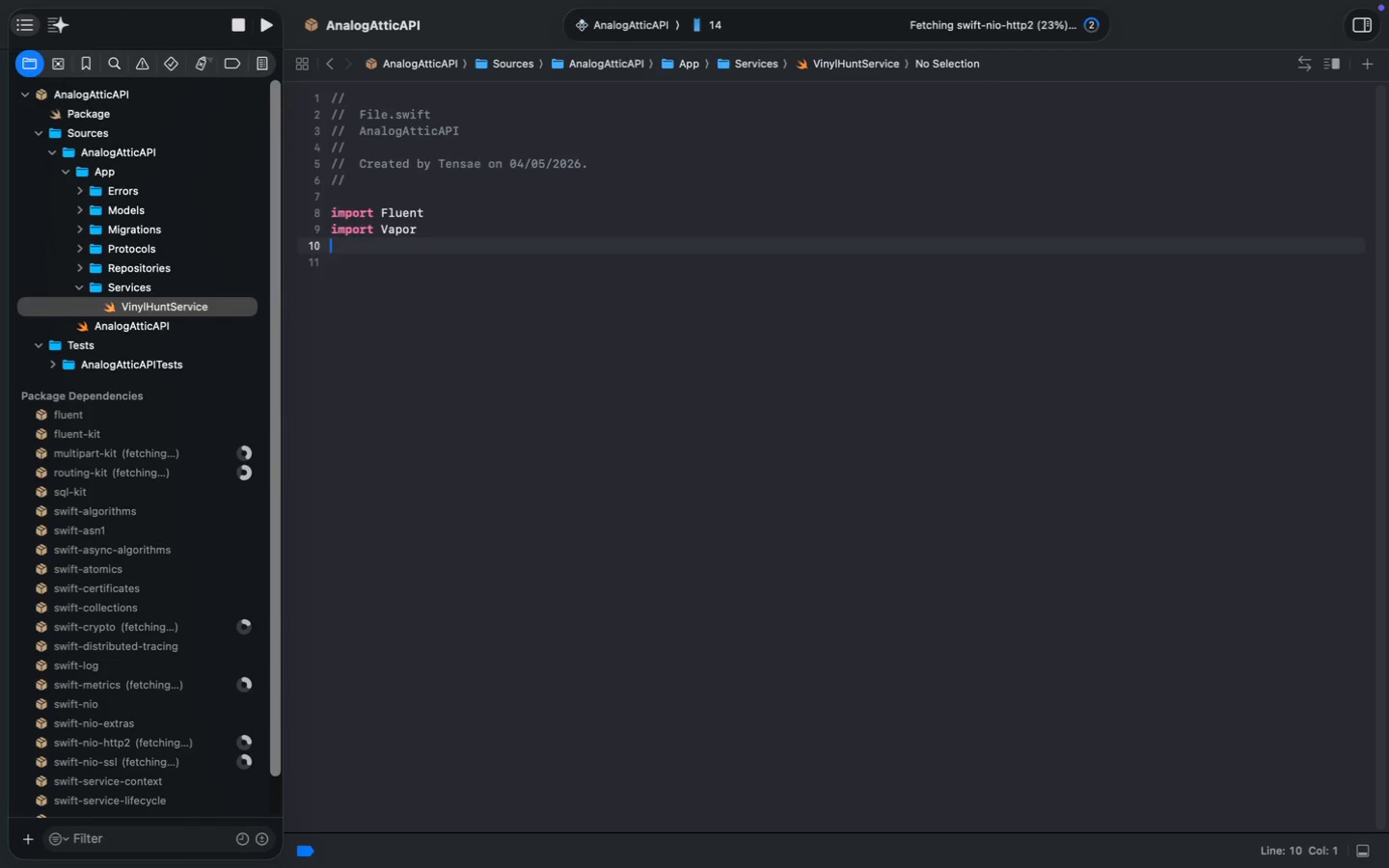 
key(Enter)
 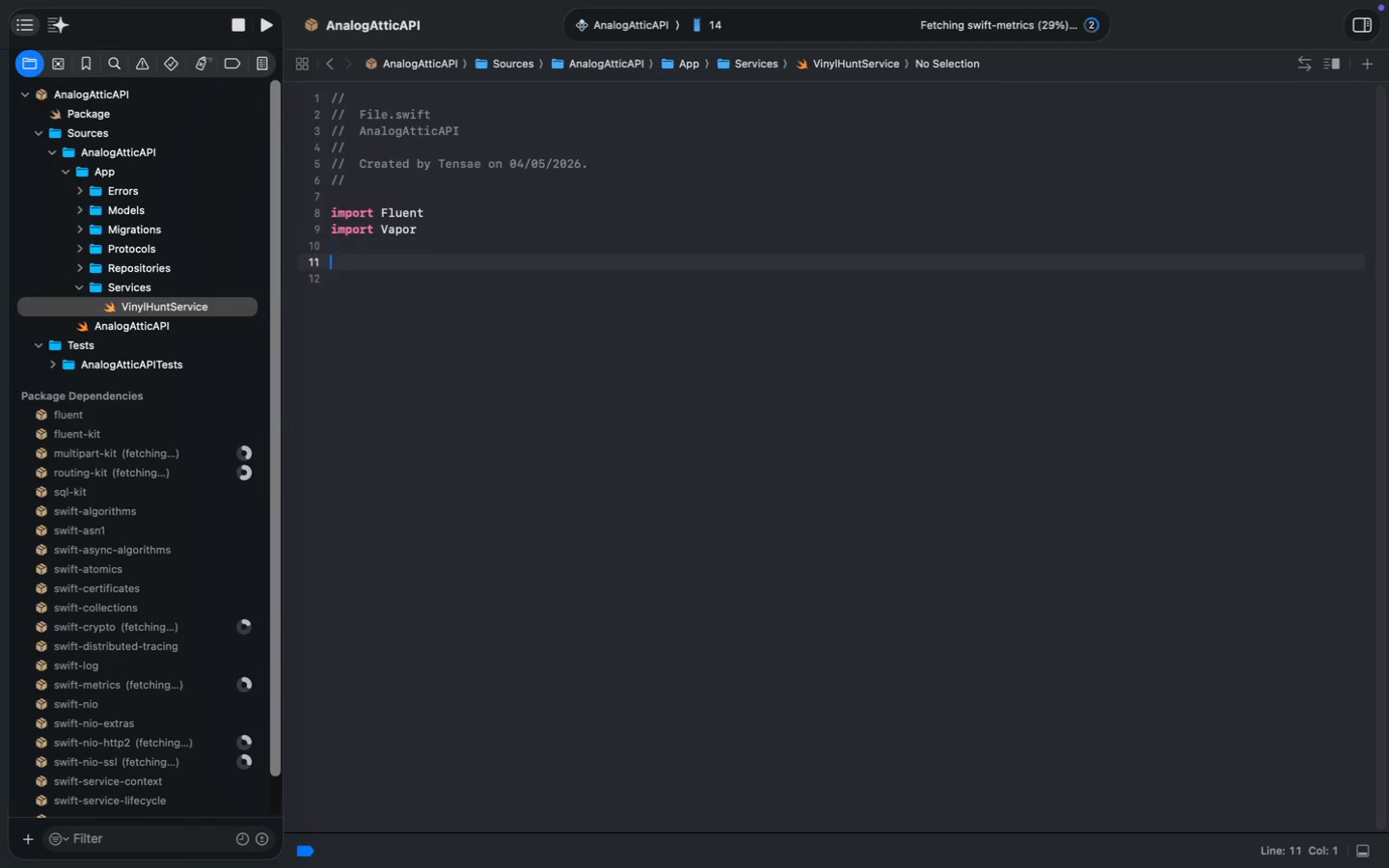 
type(struct Vinyl)
key(Tab)
type( {)
 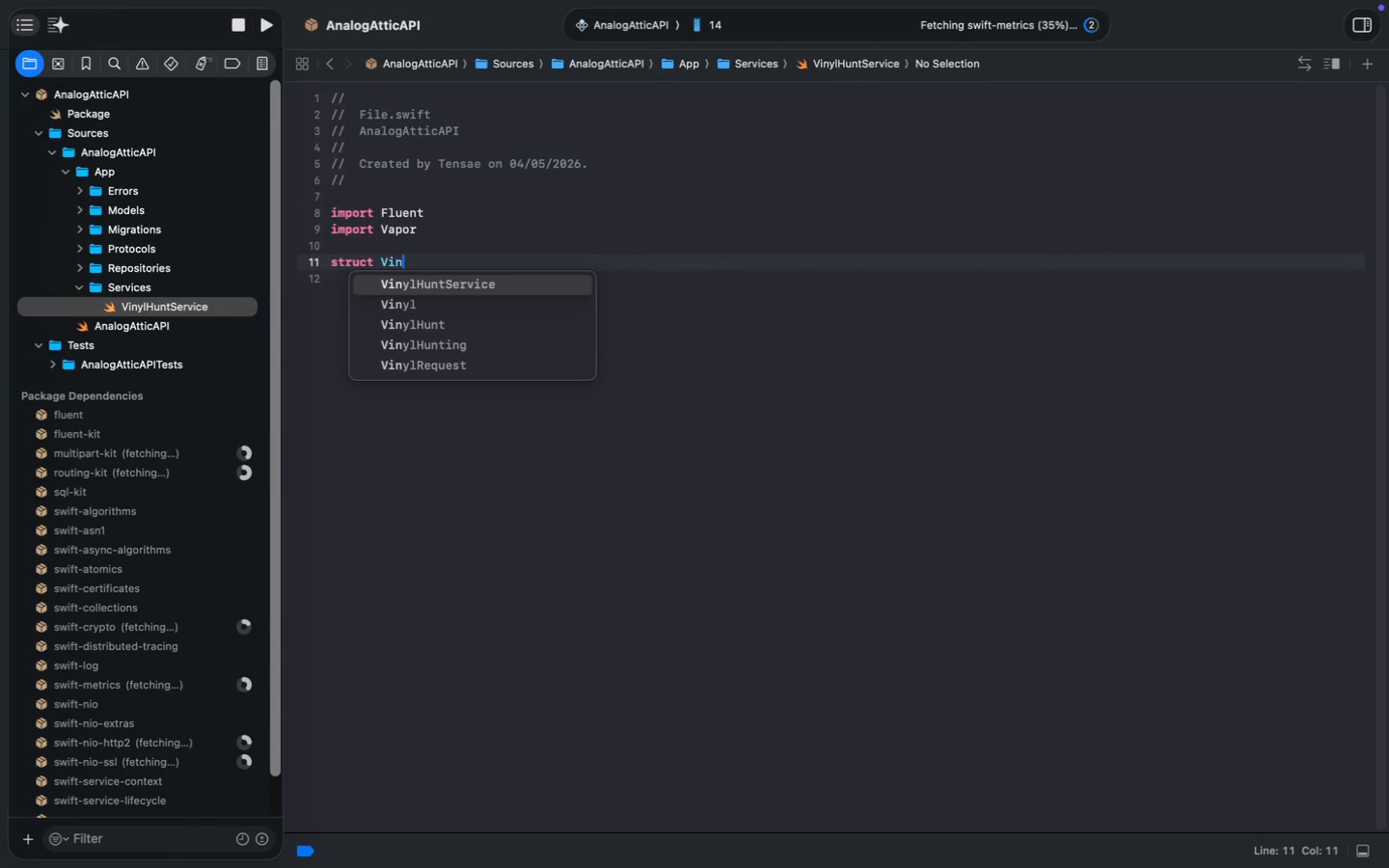 
 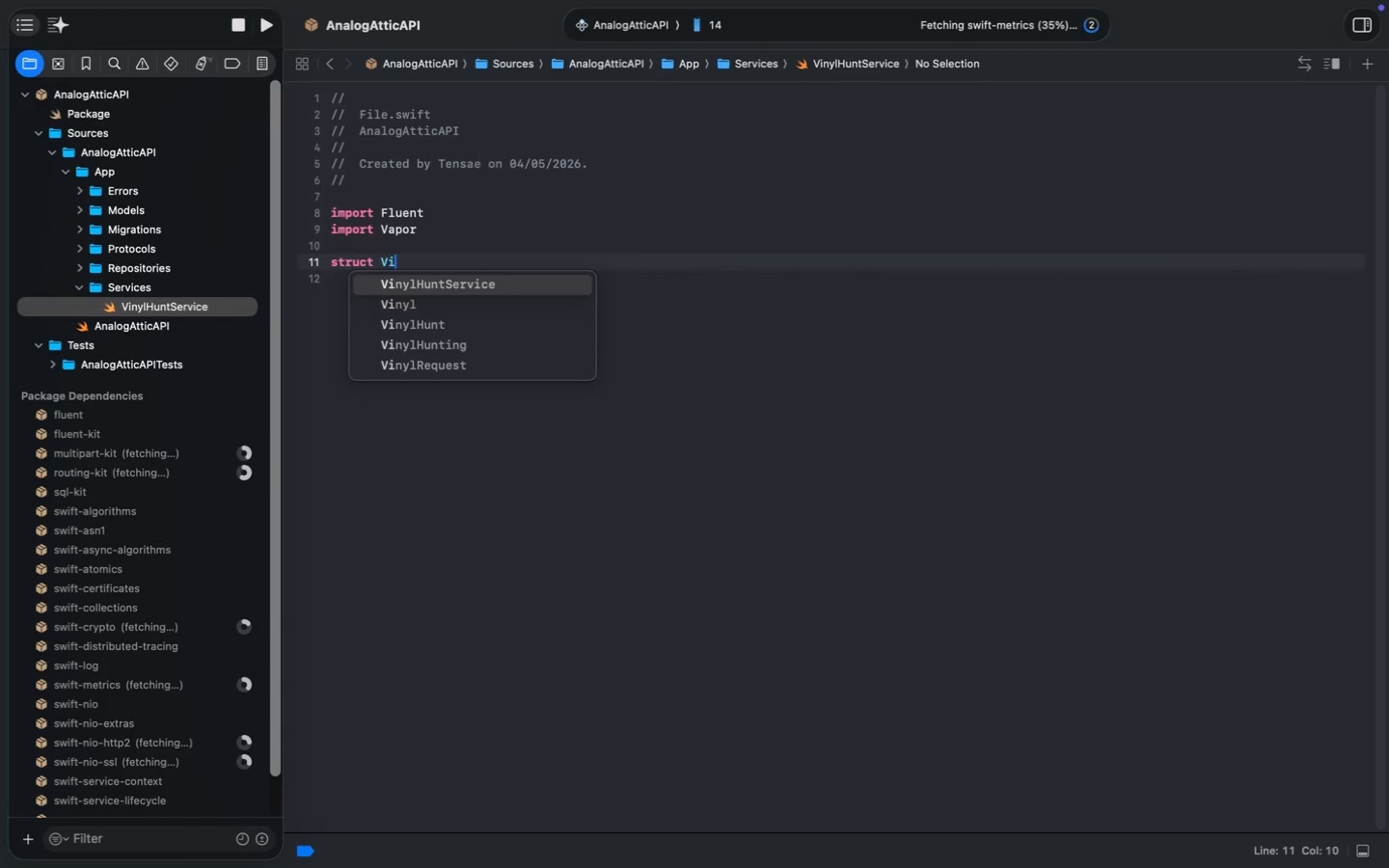 
key(Enter)
 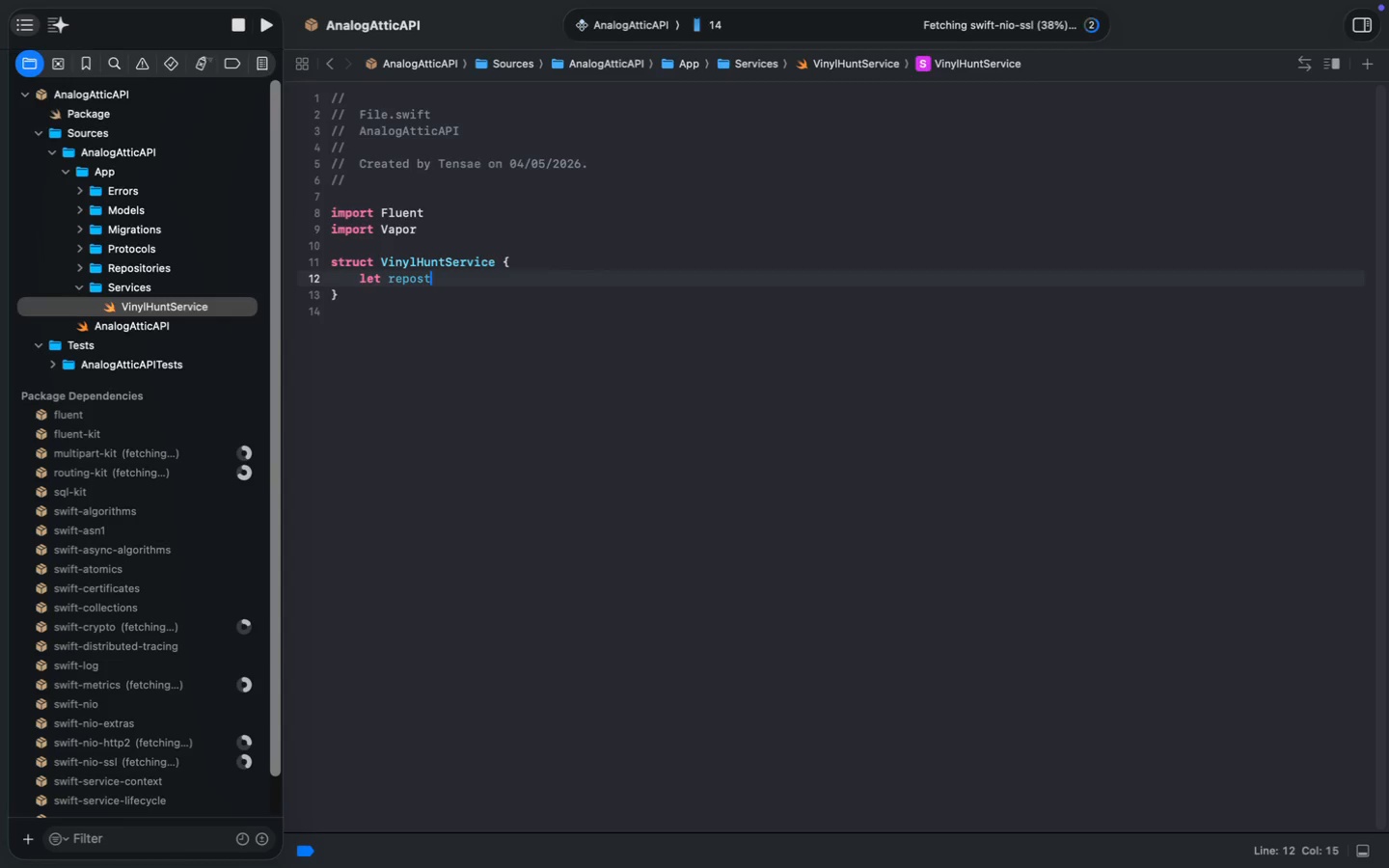 
type(let repost)
key(Backspace)
type(iro)
key(Backspace)
key(Backspace)
type(tory: )
 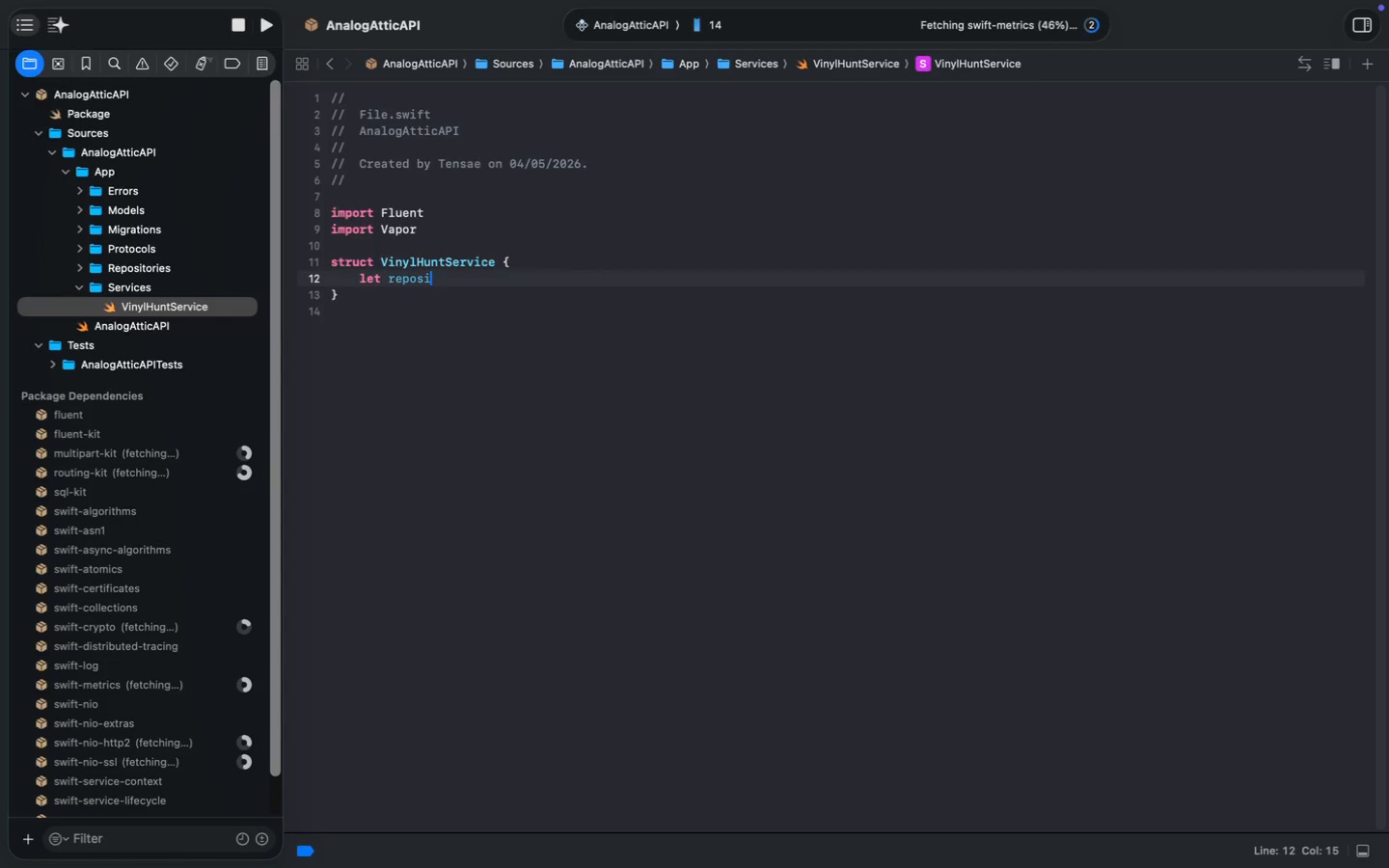 
key(Tab)
type(let)
 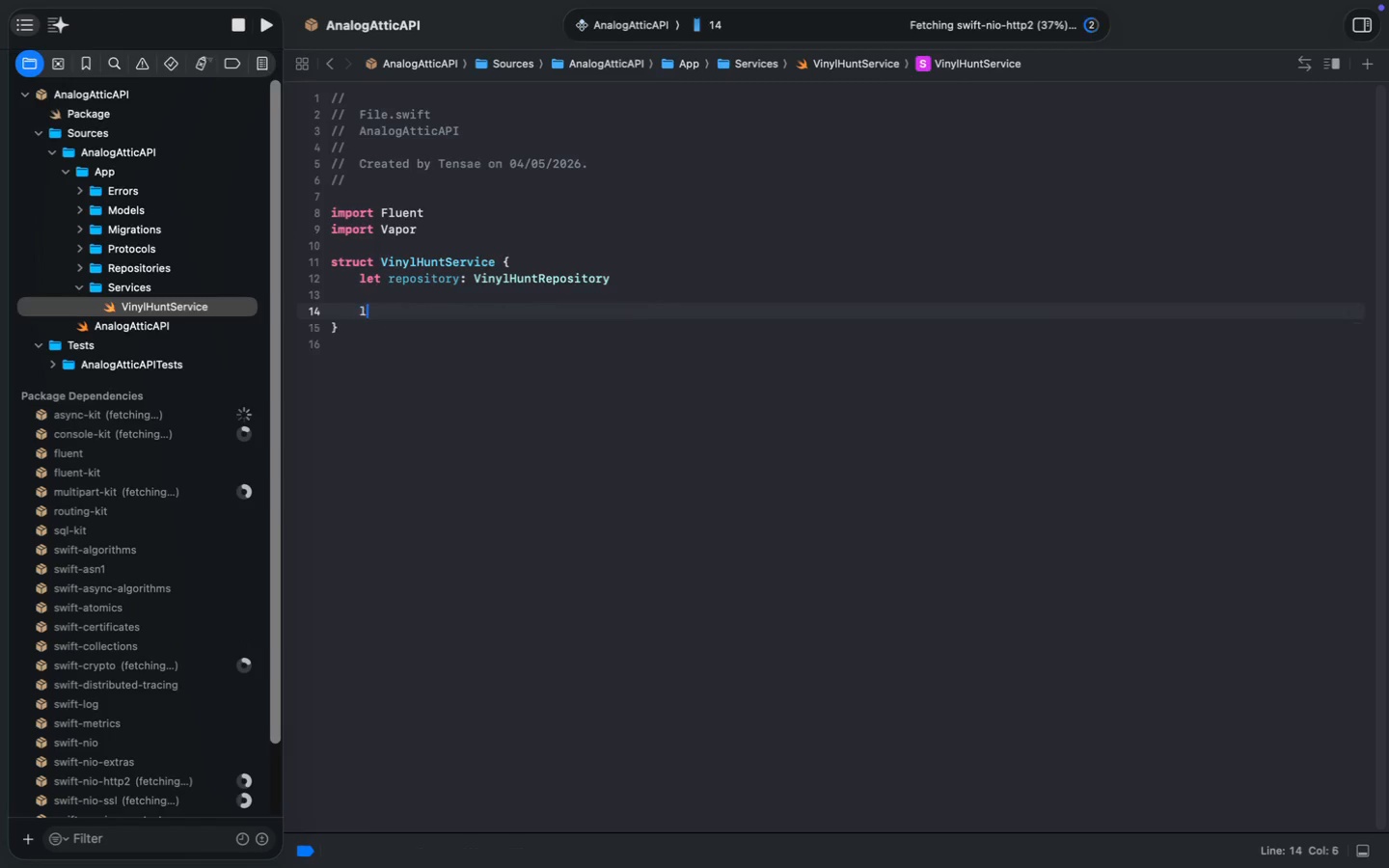 
key(ArrowUp)
 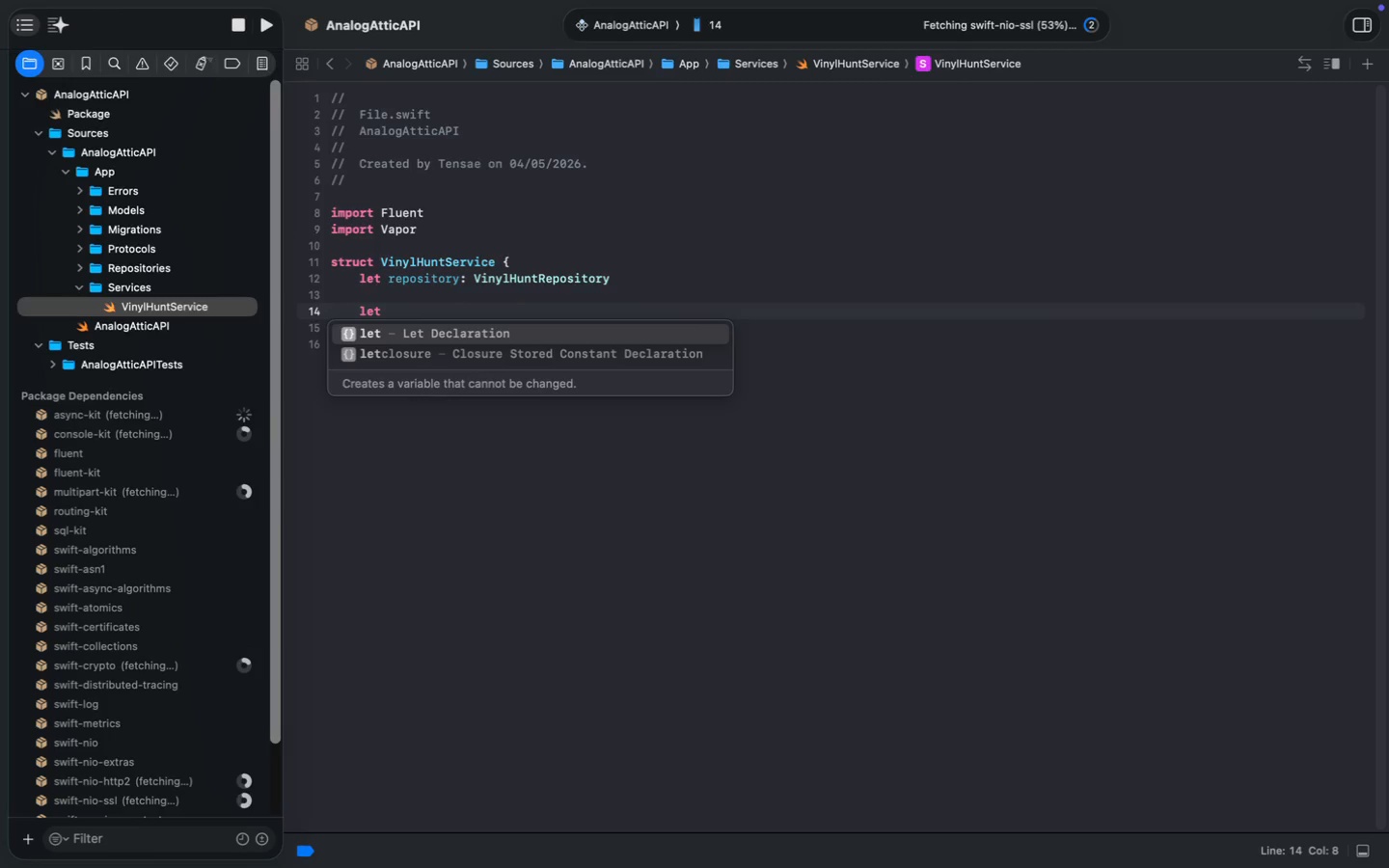 
key(Escape)
 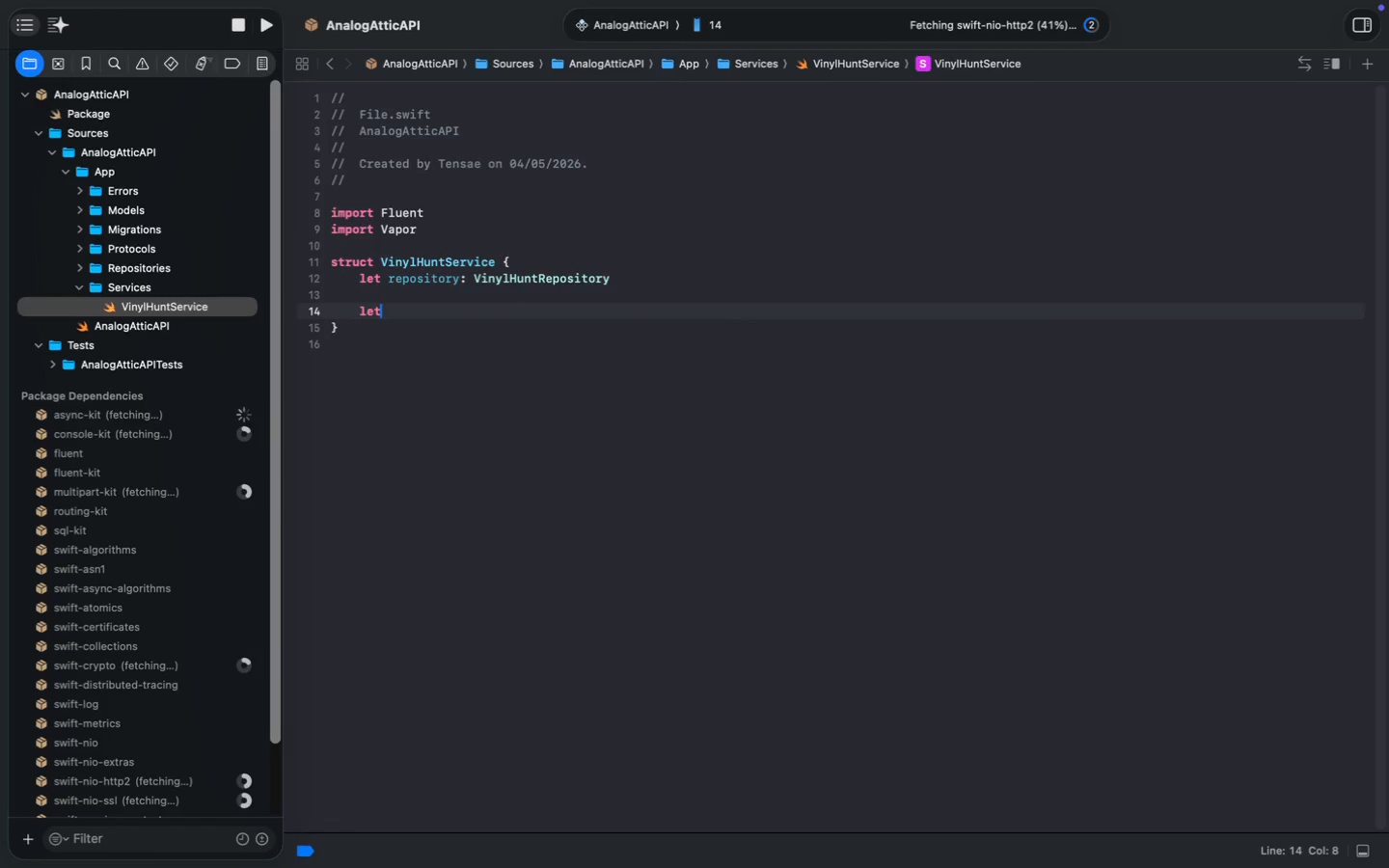 
key(ArrowUp)
 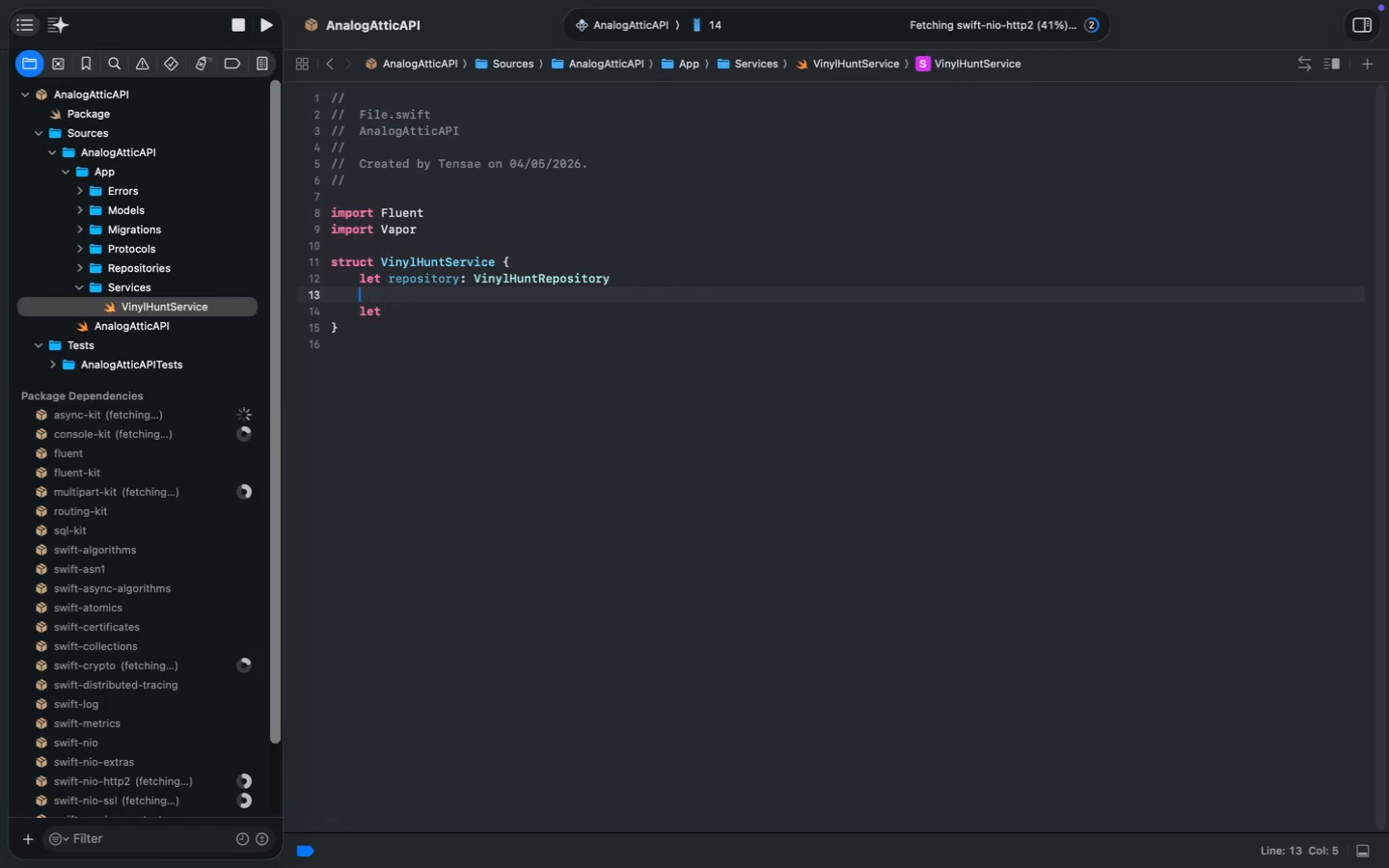 
key(Backspace)
 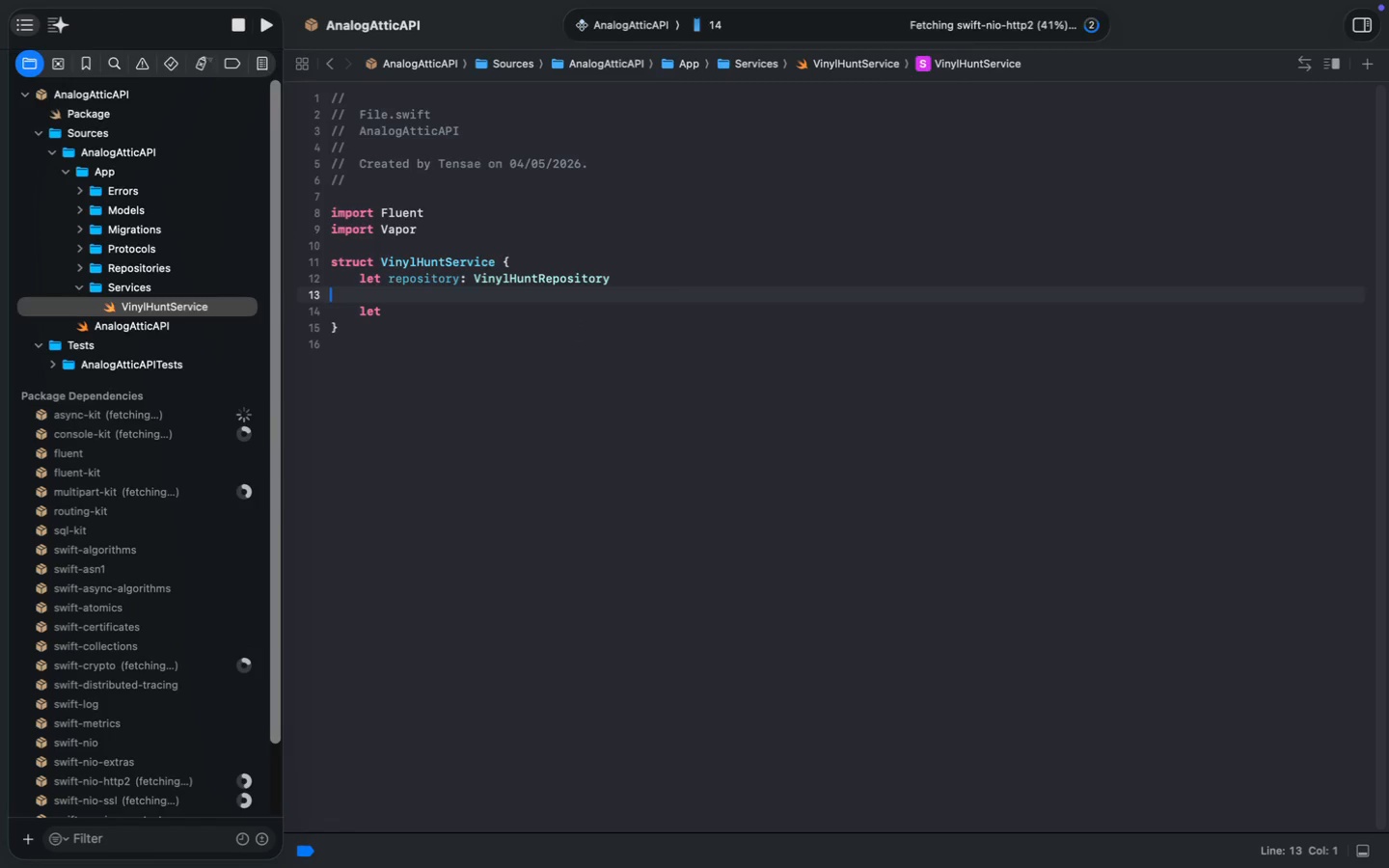 
key(Backspace)
 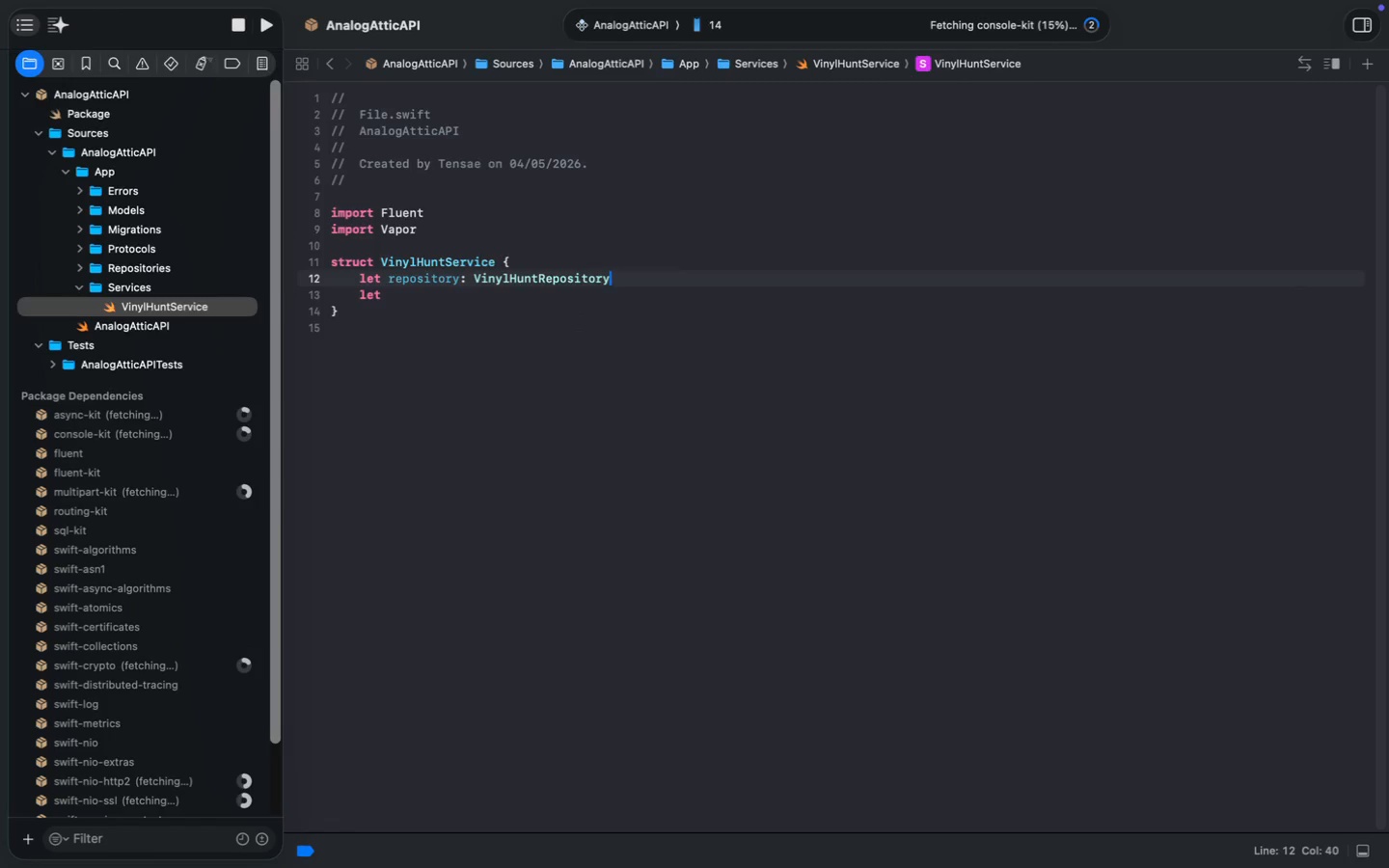 
key(ArrowDown)
 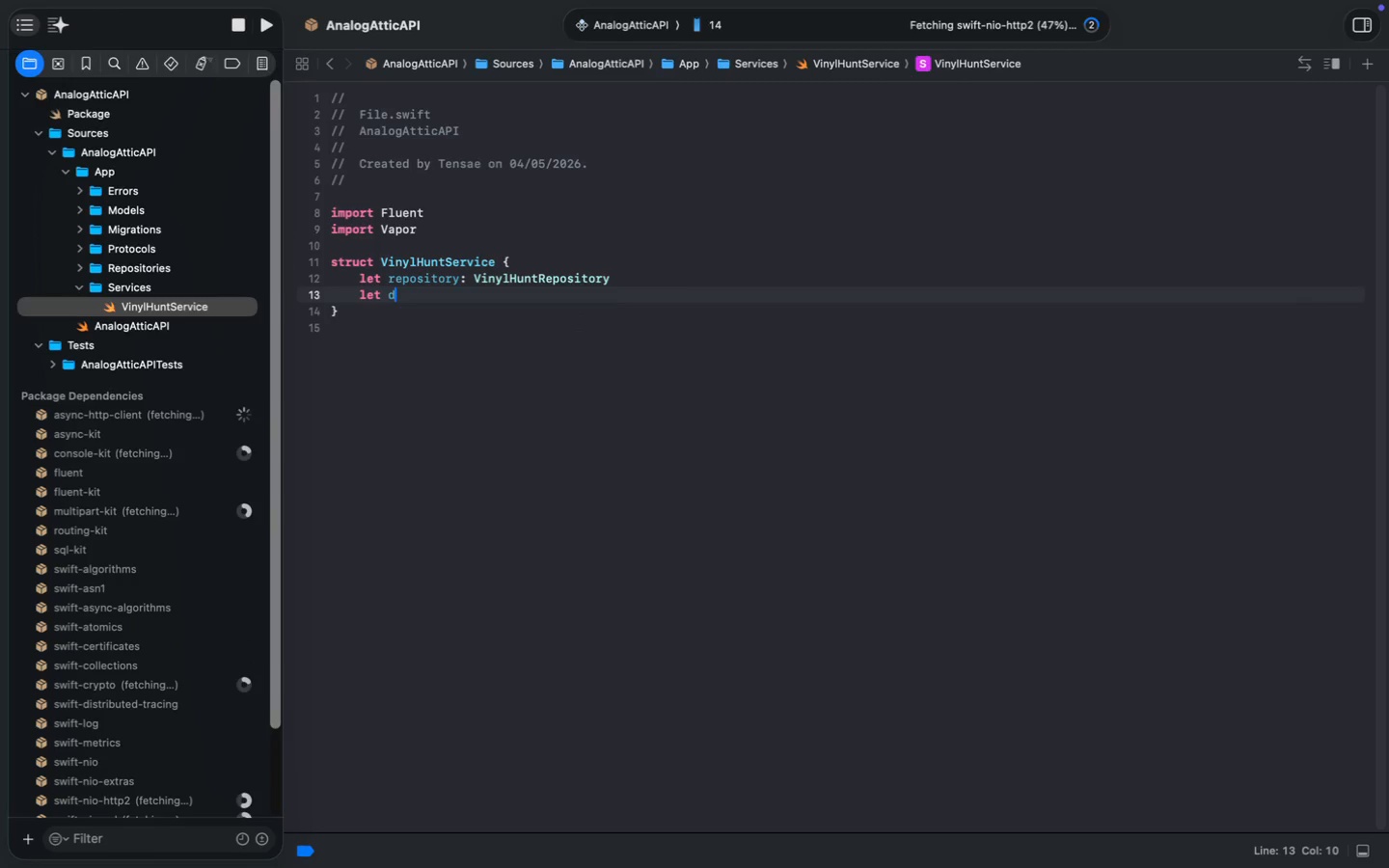 
type( db)
key(Tab)
 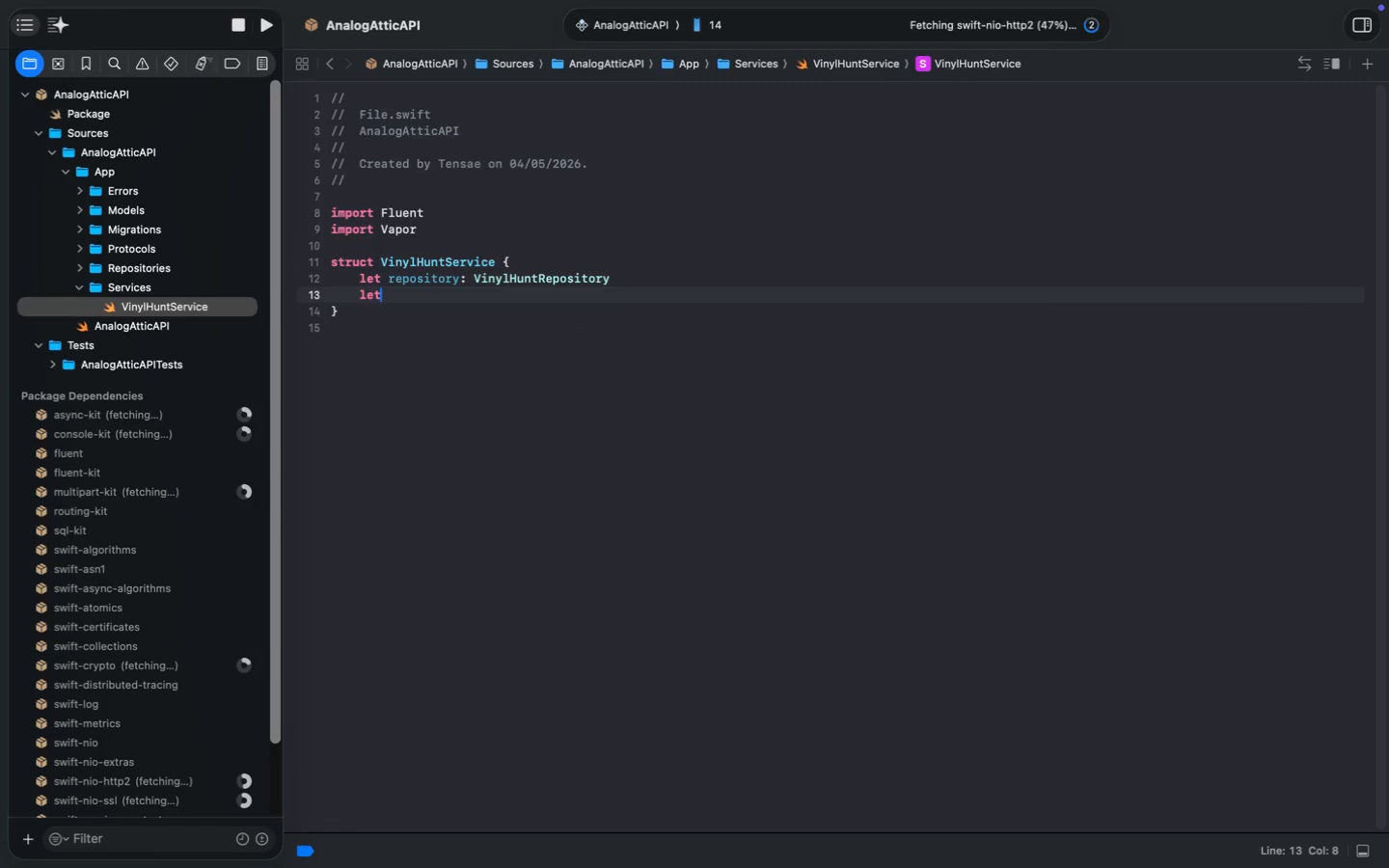 
key(Enter)
 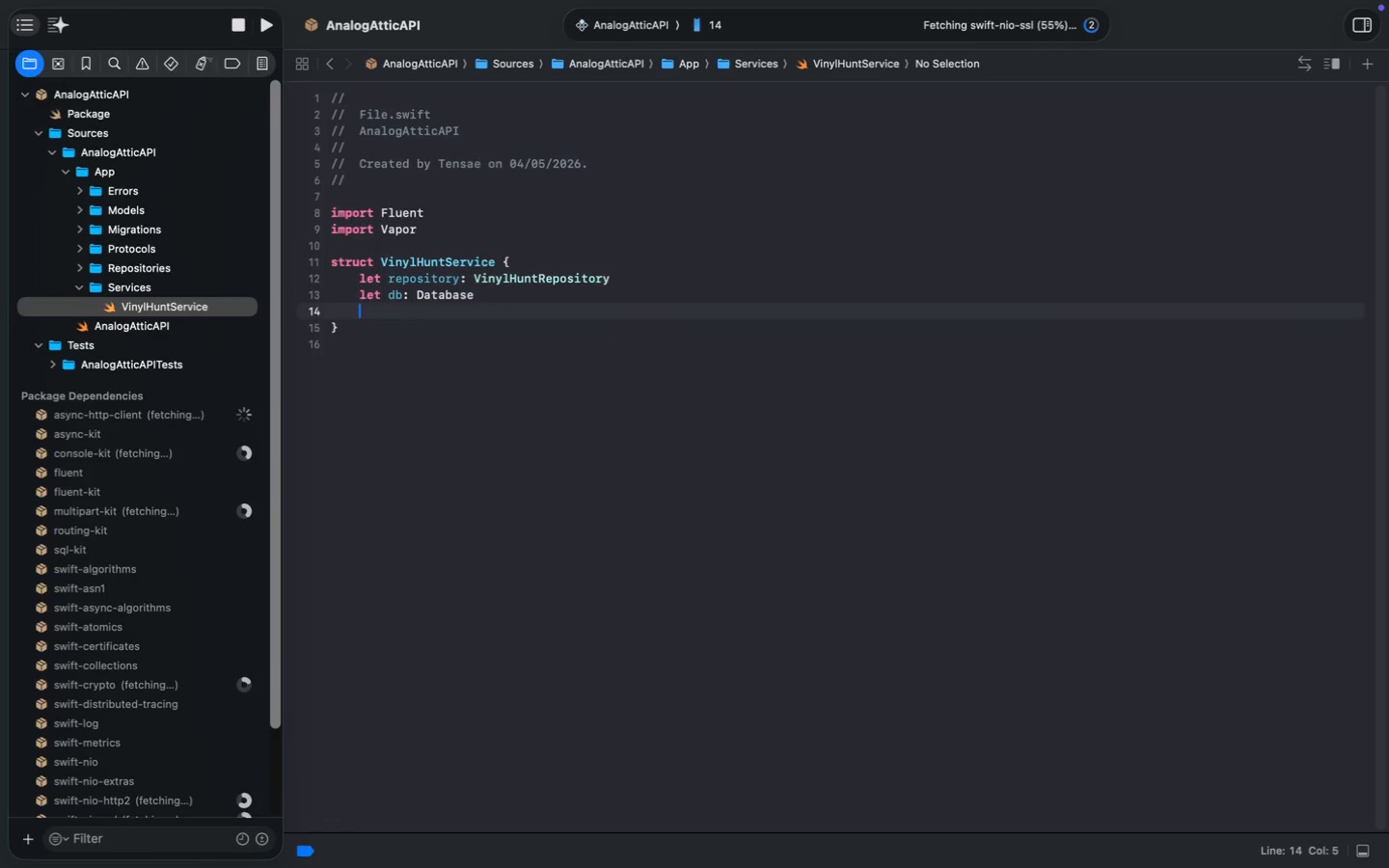 
key(Enter)
 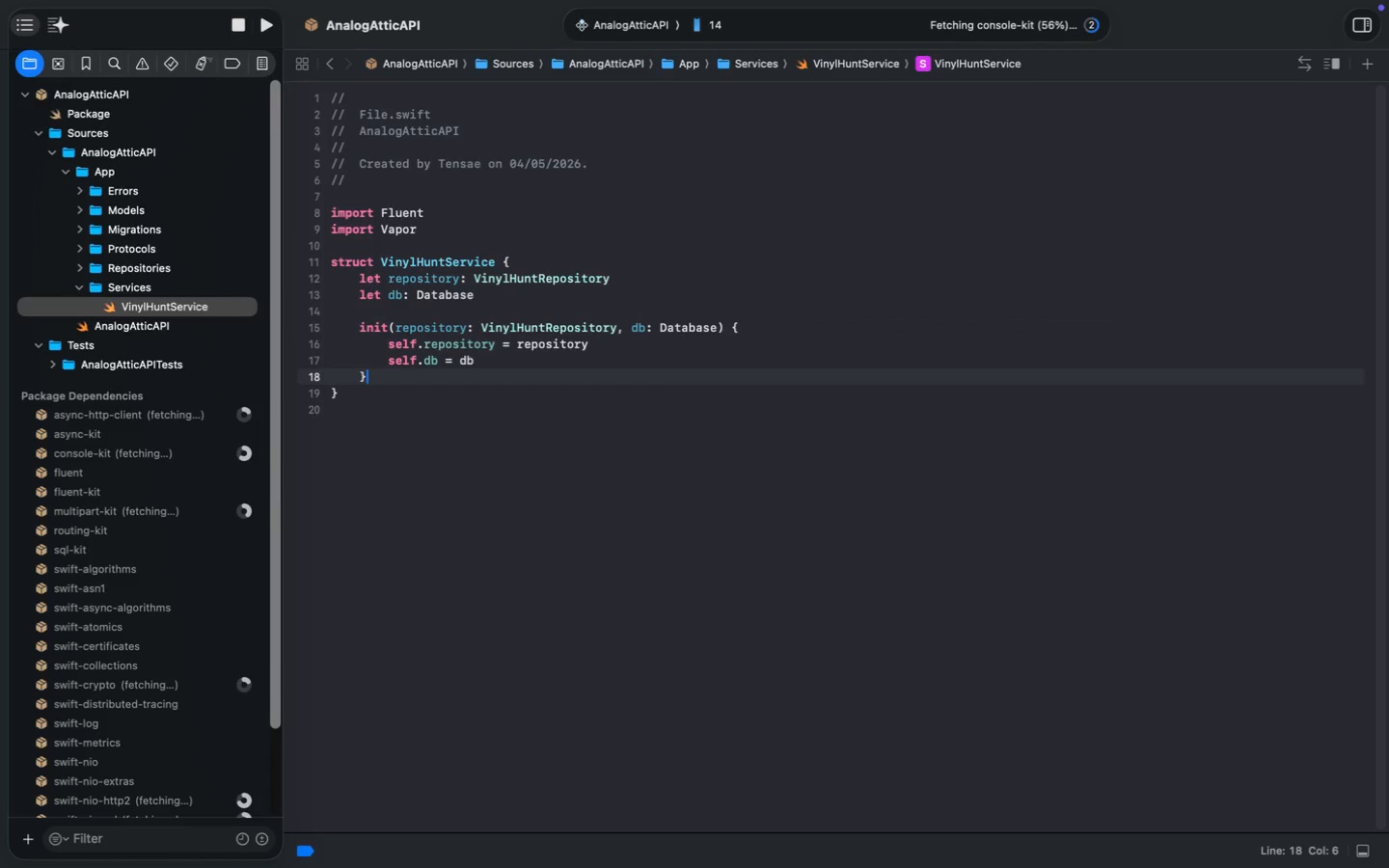 
type(init)
key(Tab)
 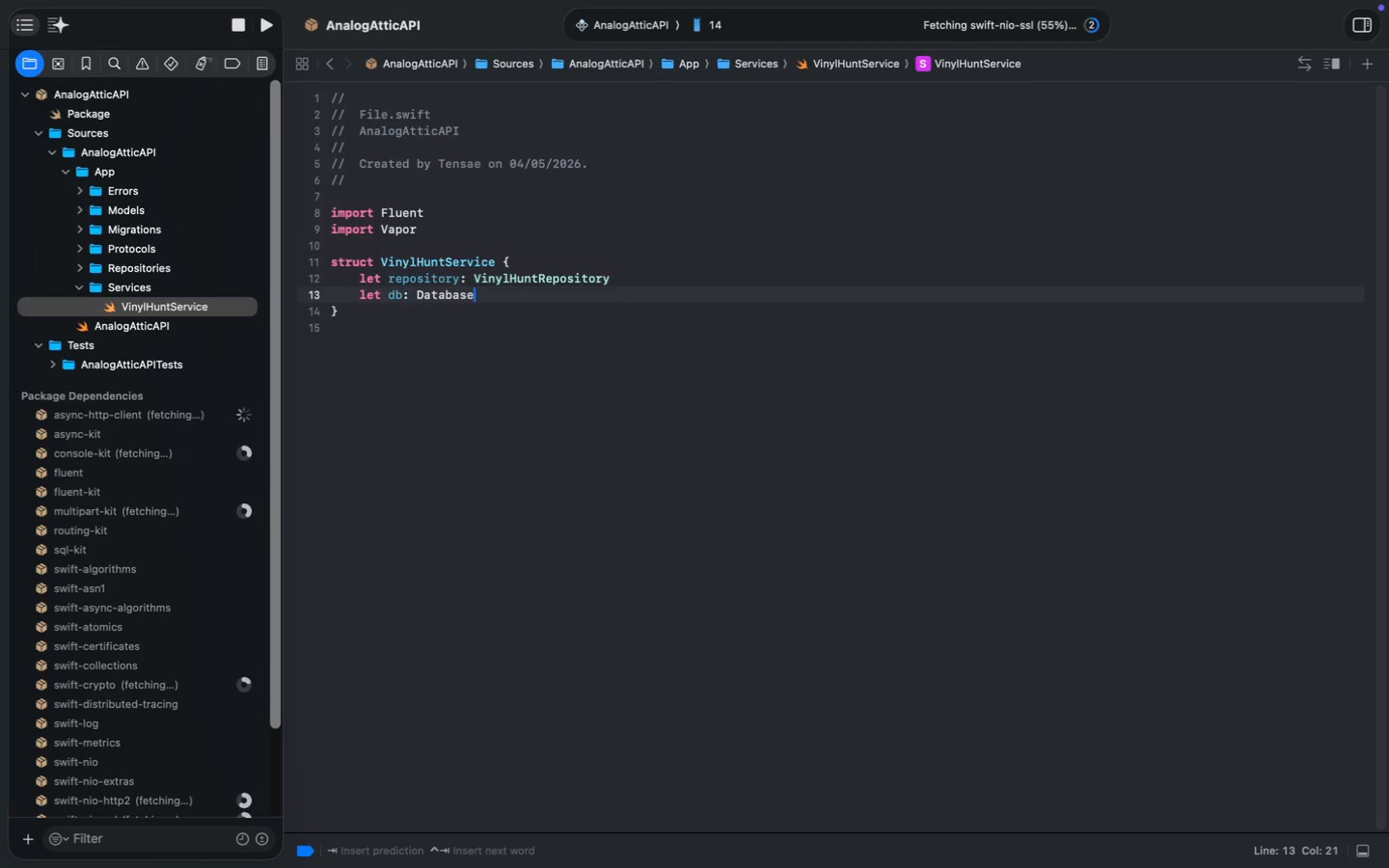 
key(Enter)
 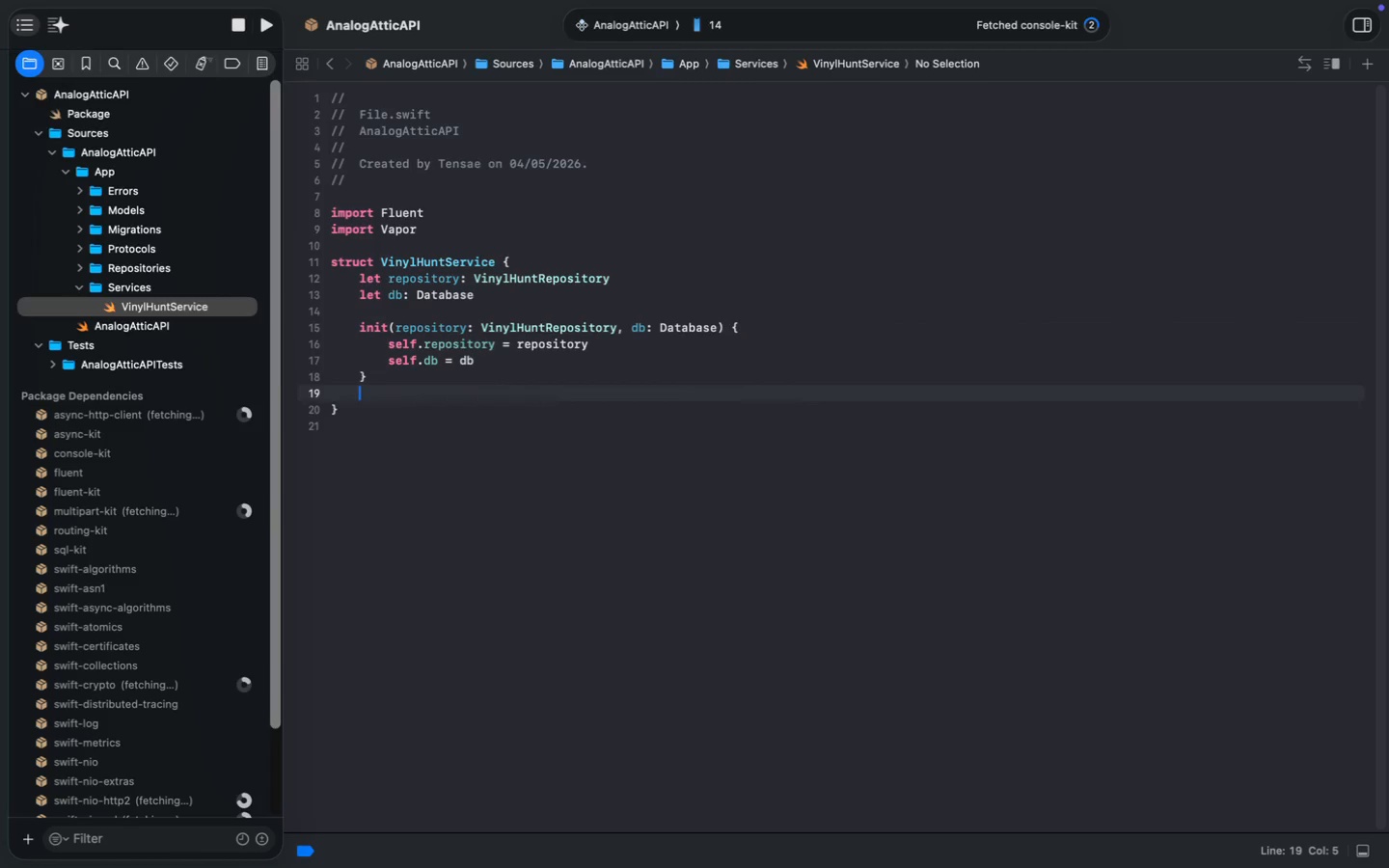 
key(Enter)
 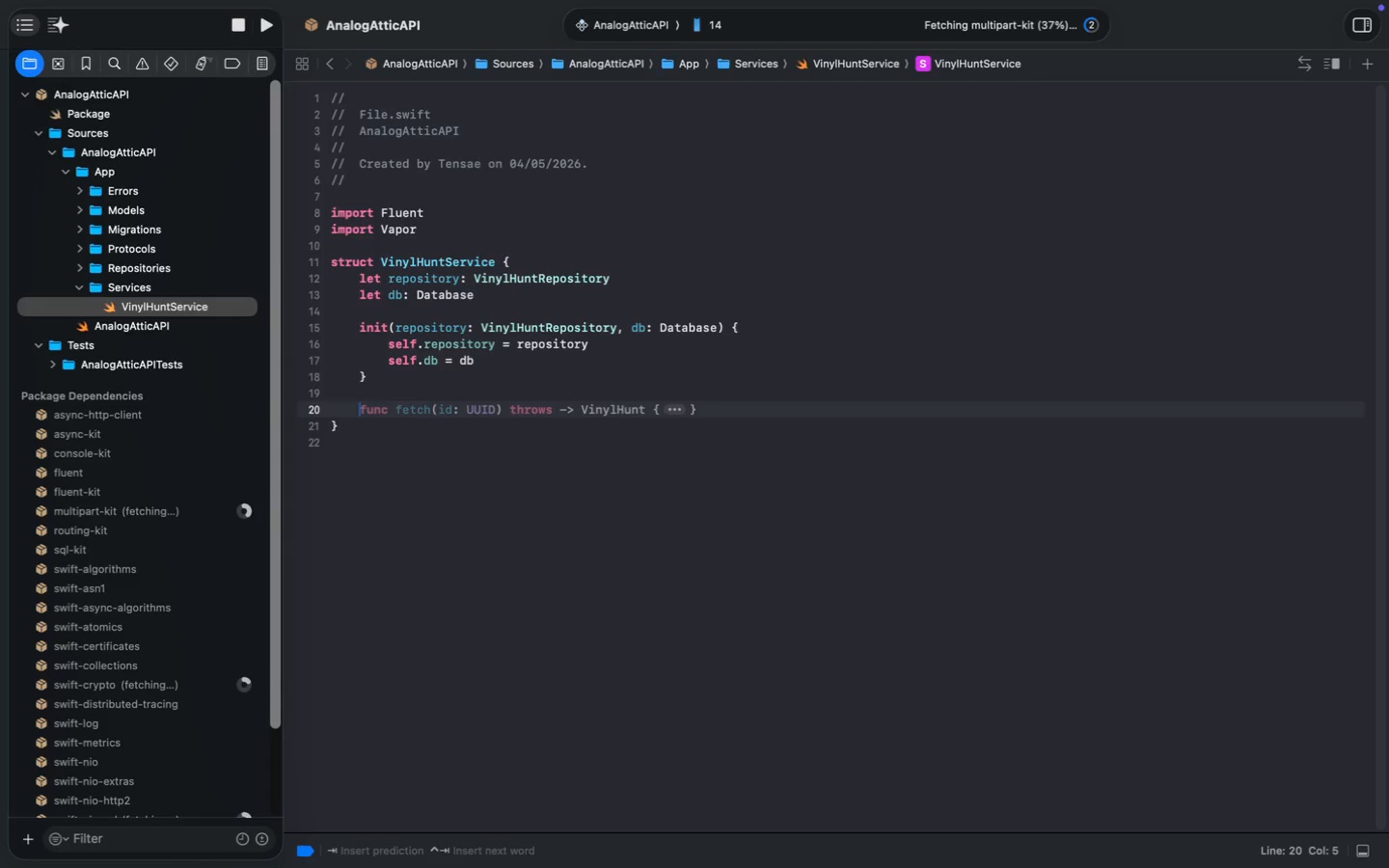 
wait(10.31)
 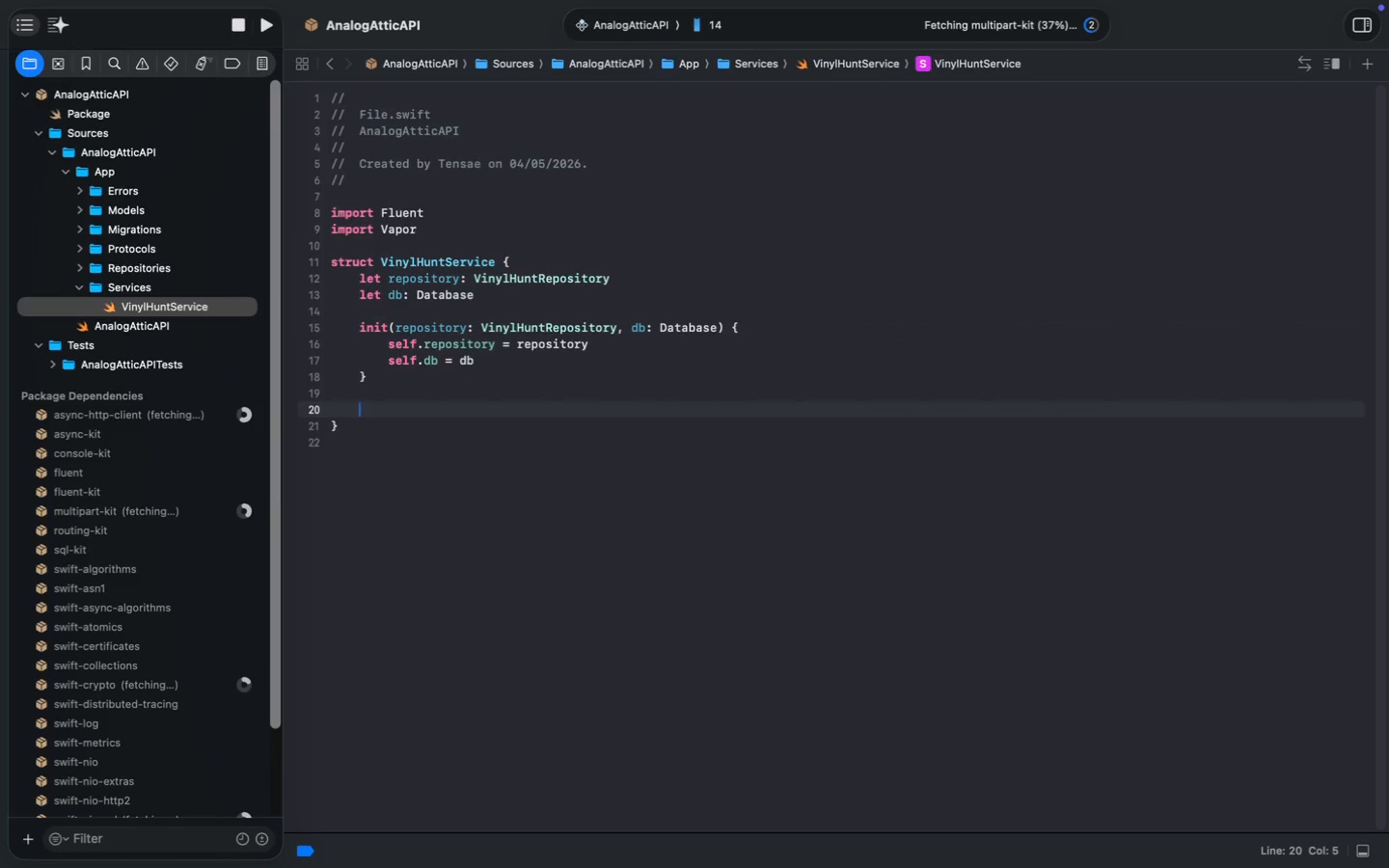 
type(struct CreateDTO: Content {)
 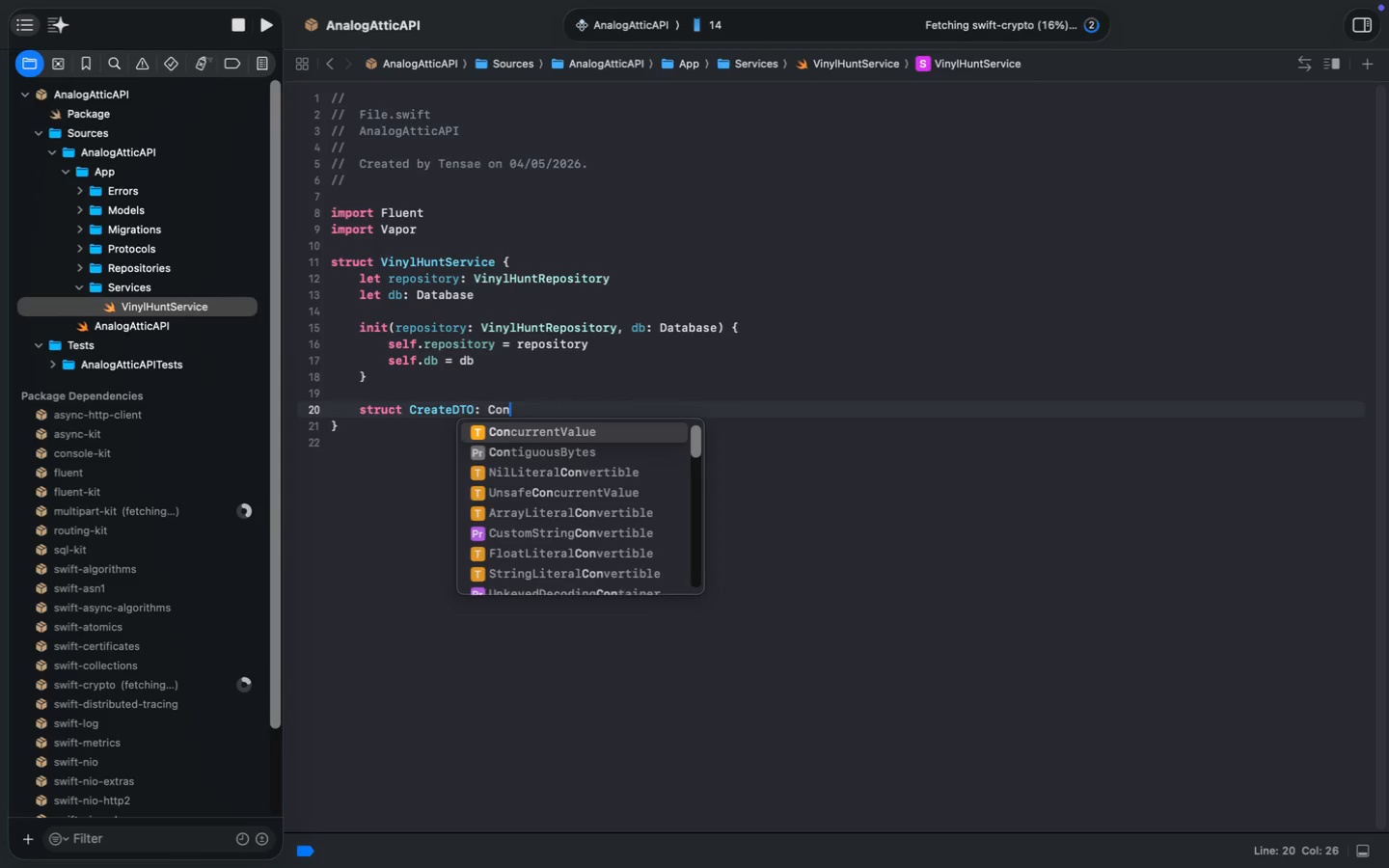 
 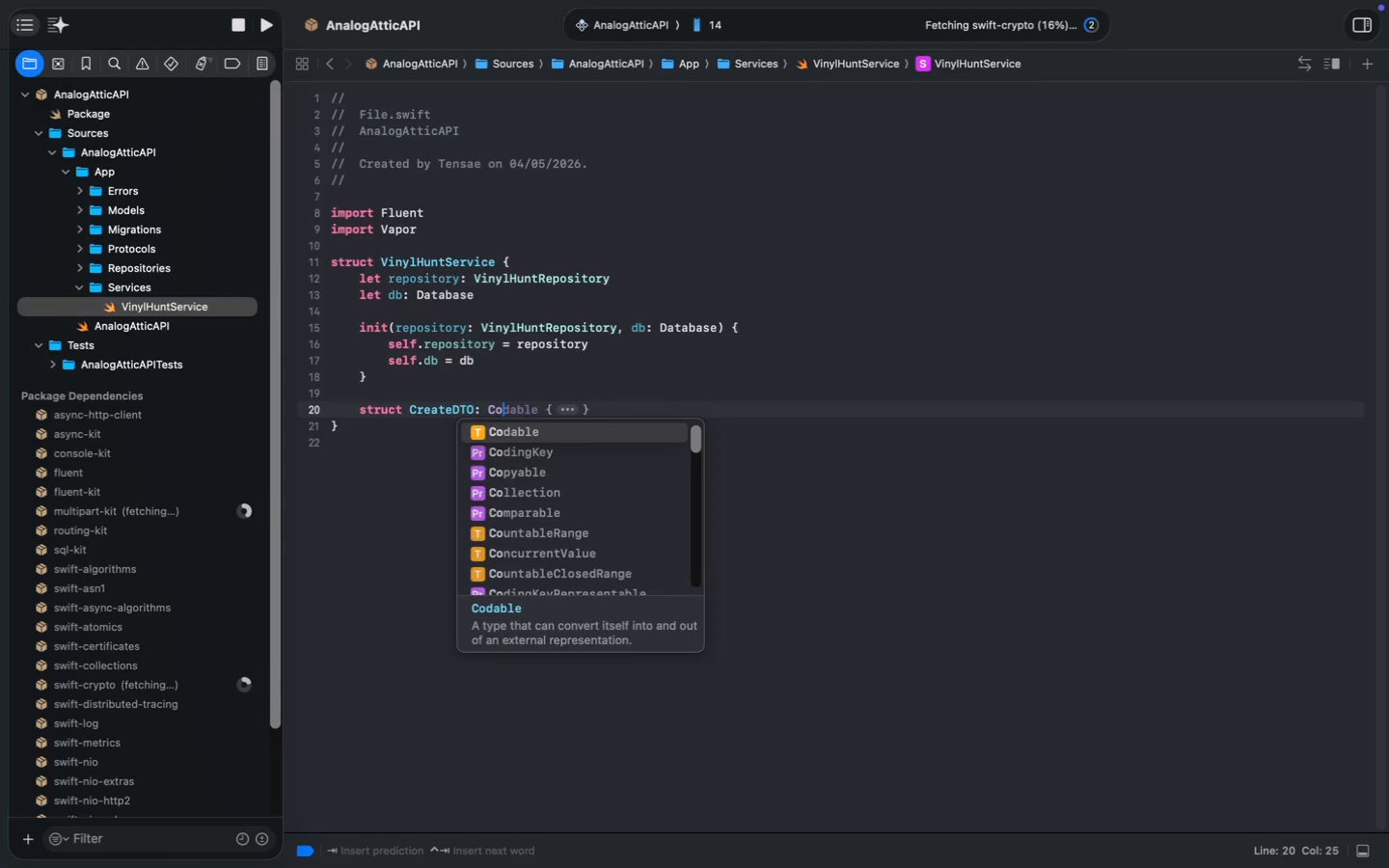 
key(Enter)
 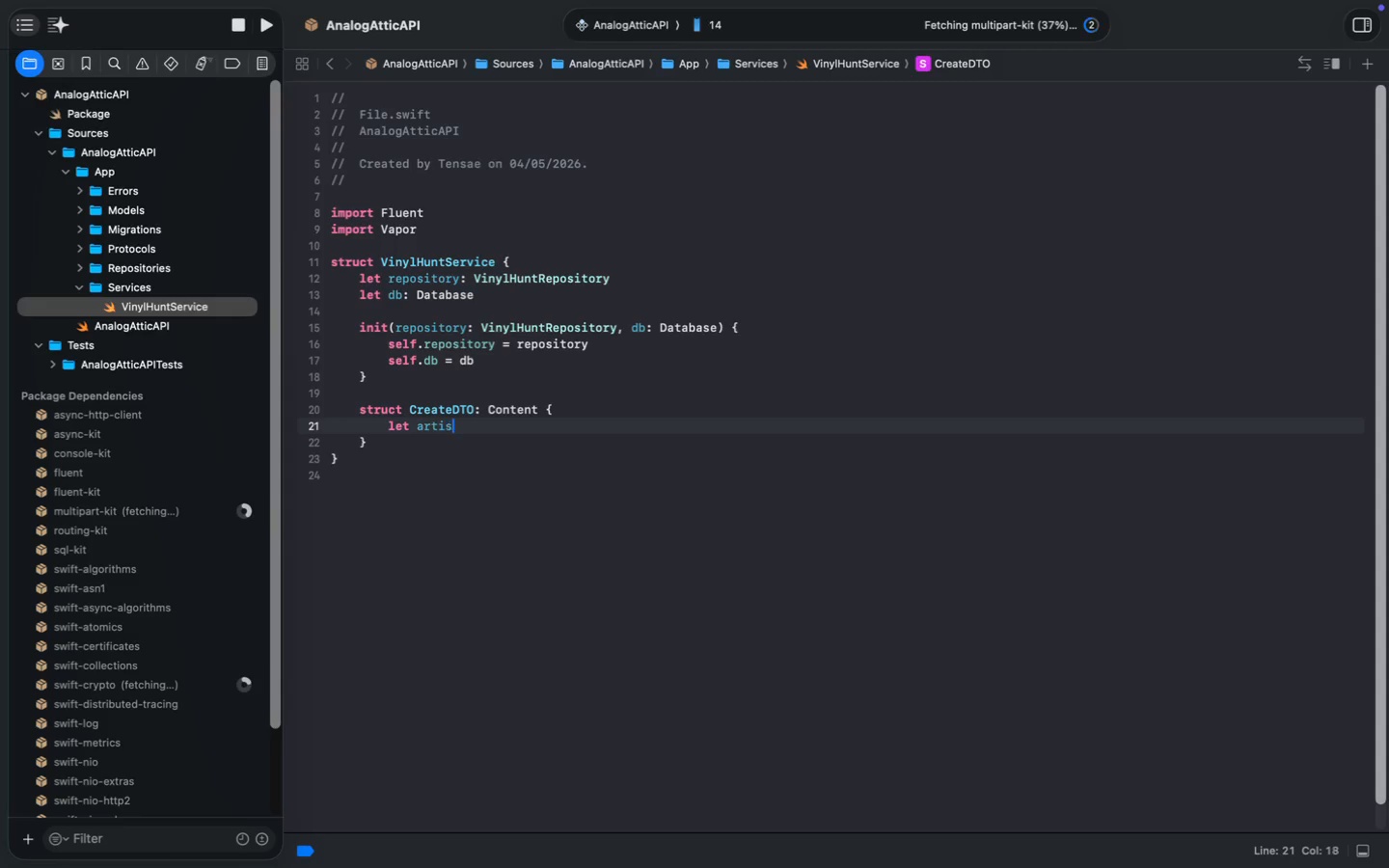 
type(let artistName: String?)
 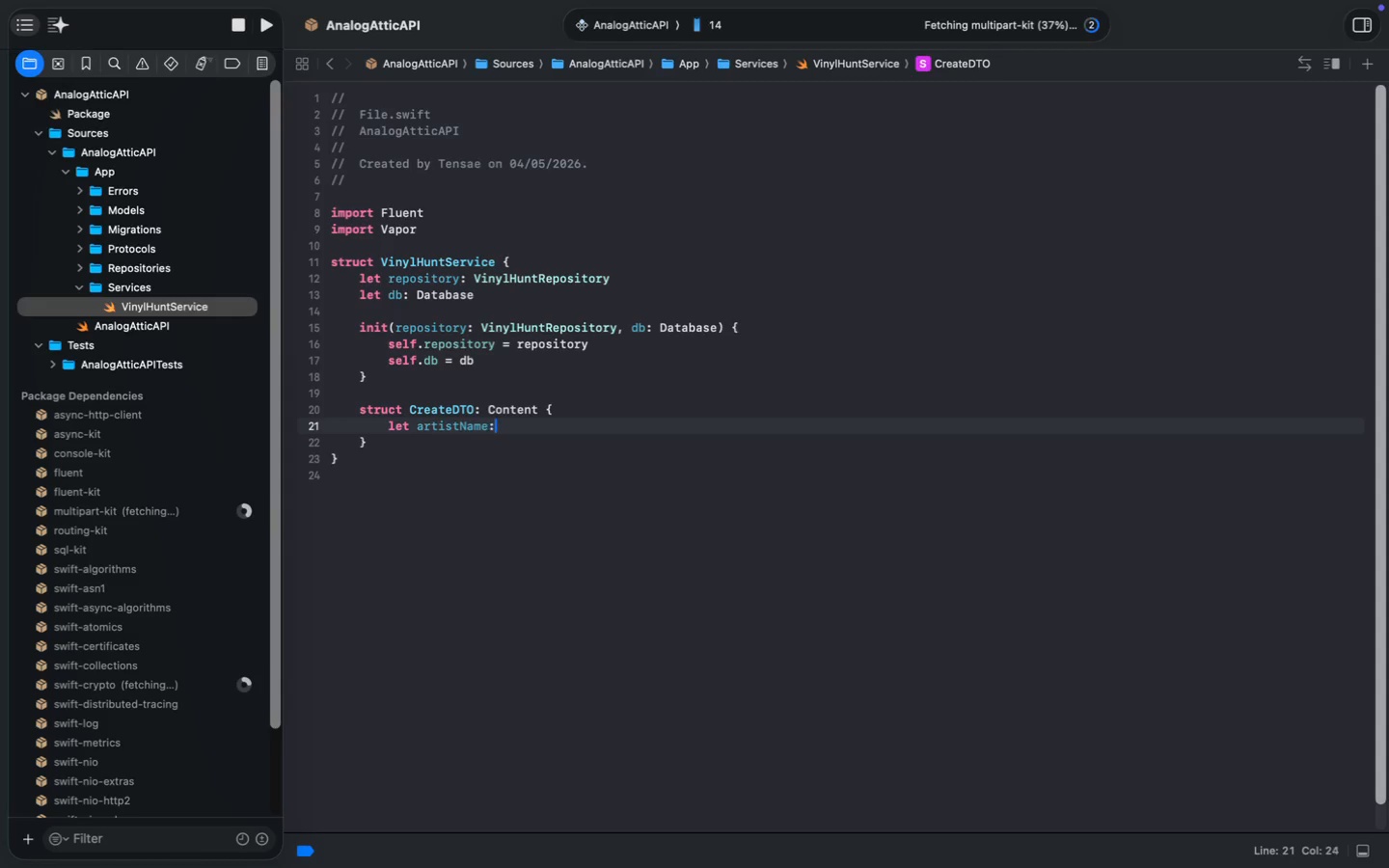 
 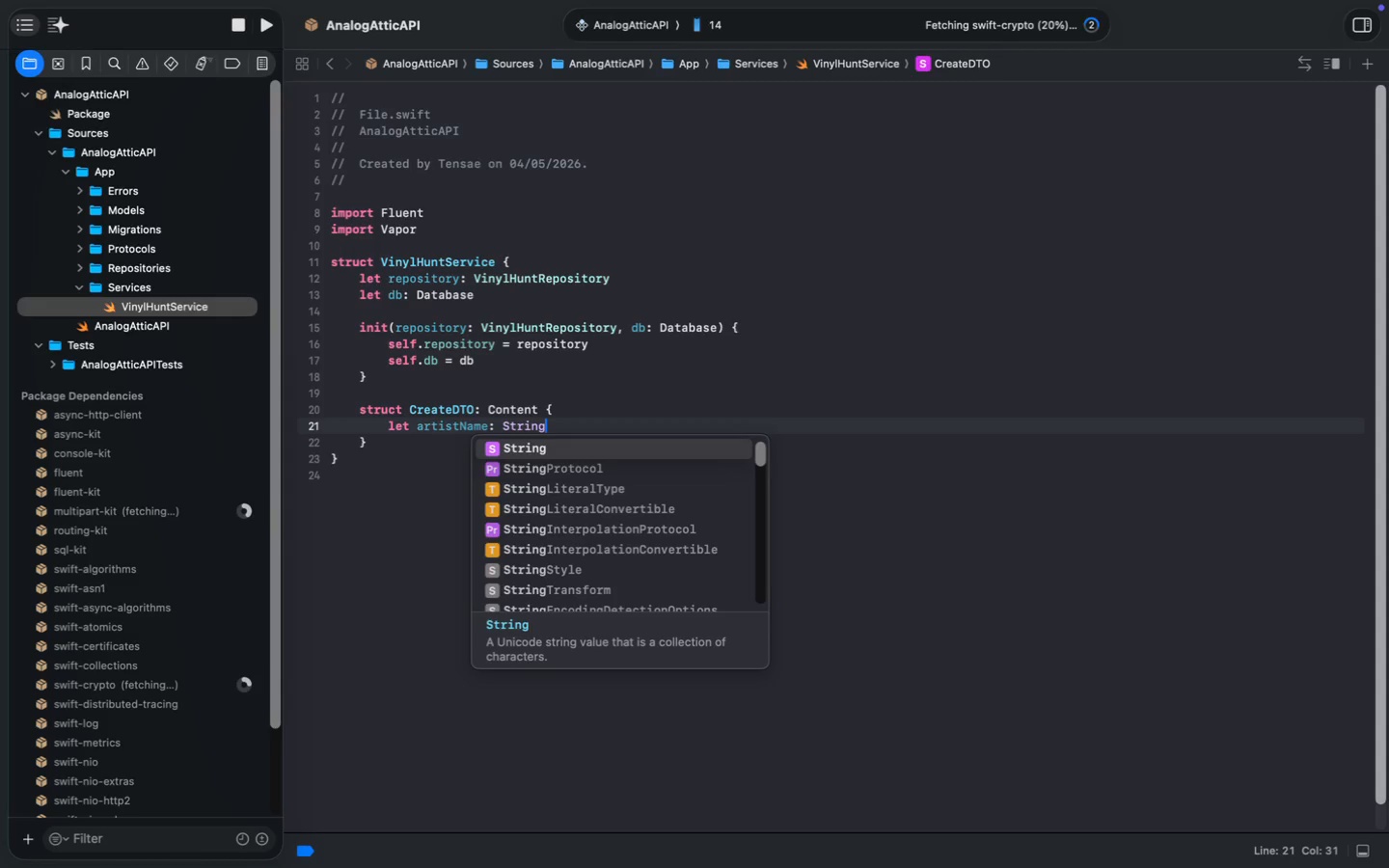 
key(Enter)
 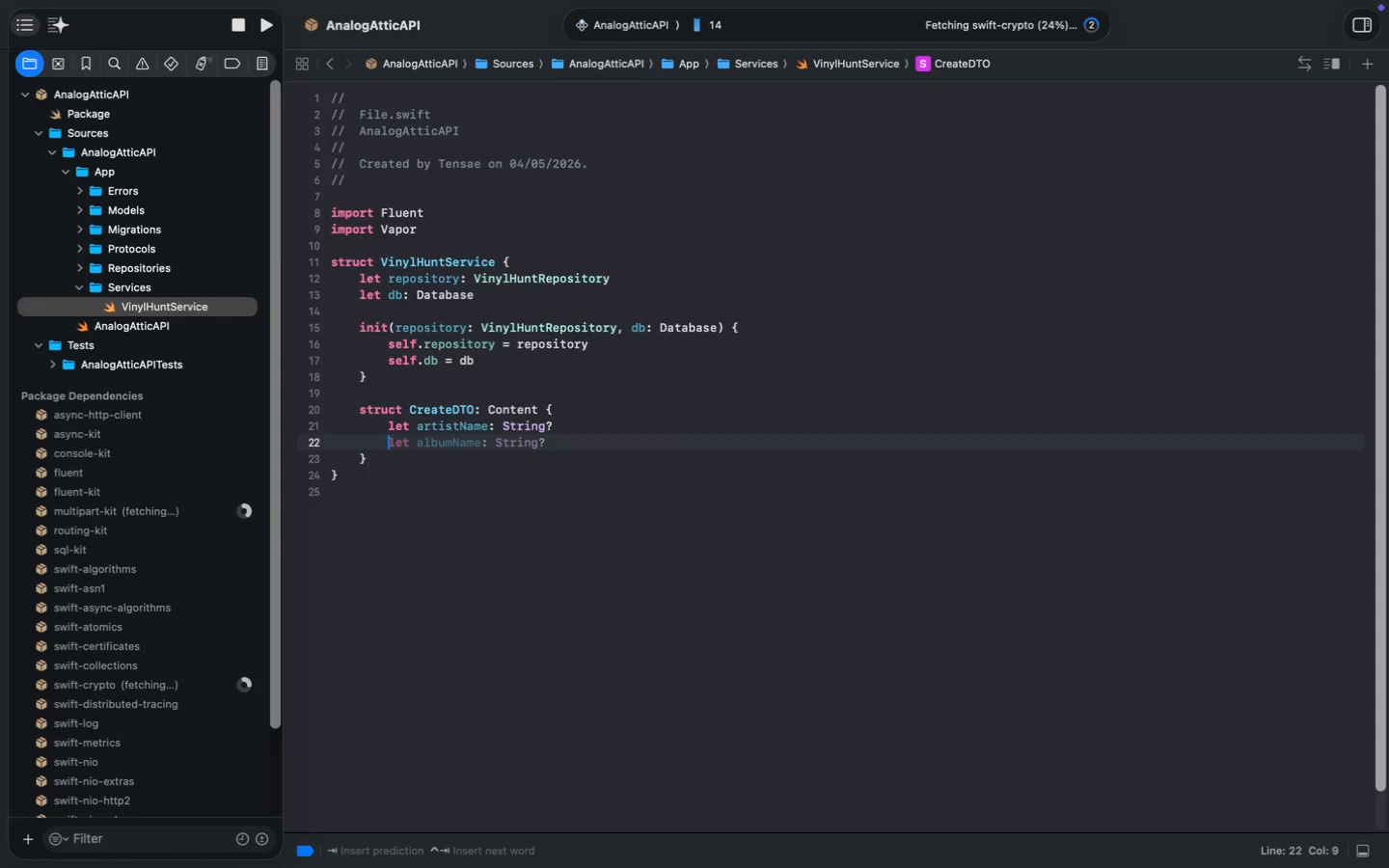 
key(Tab)
 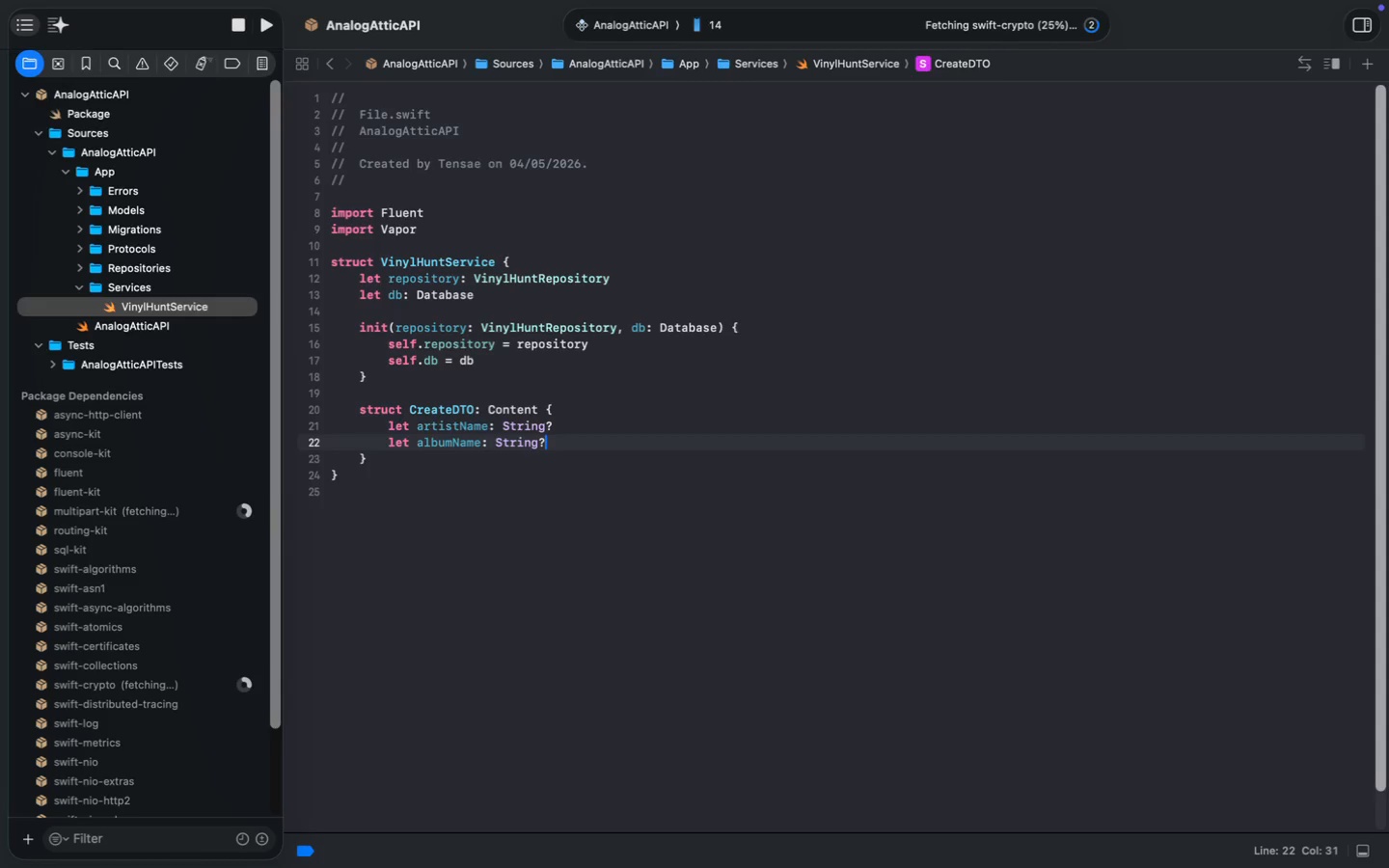 
key(Enter)
 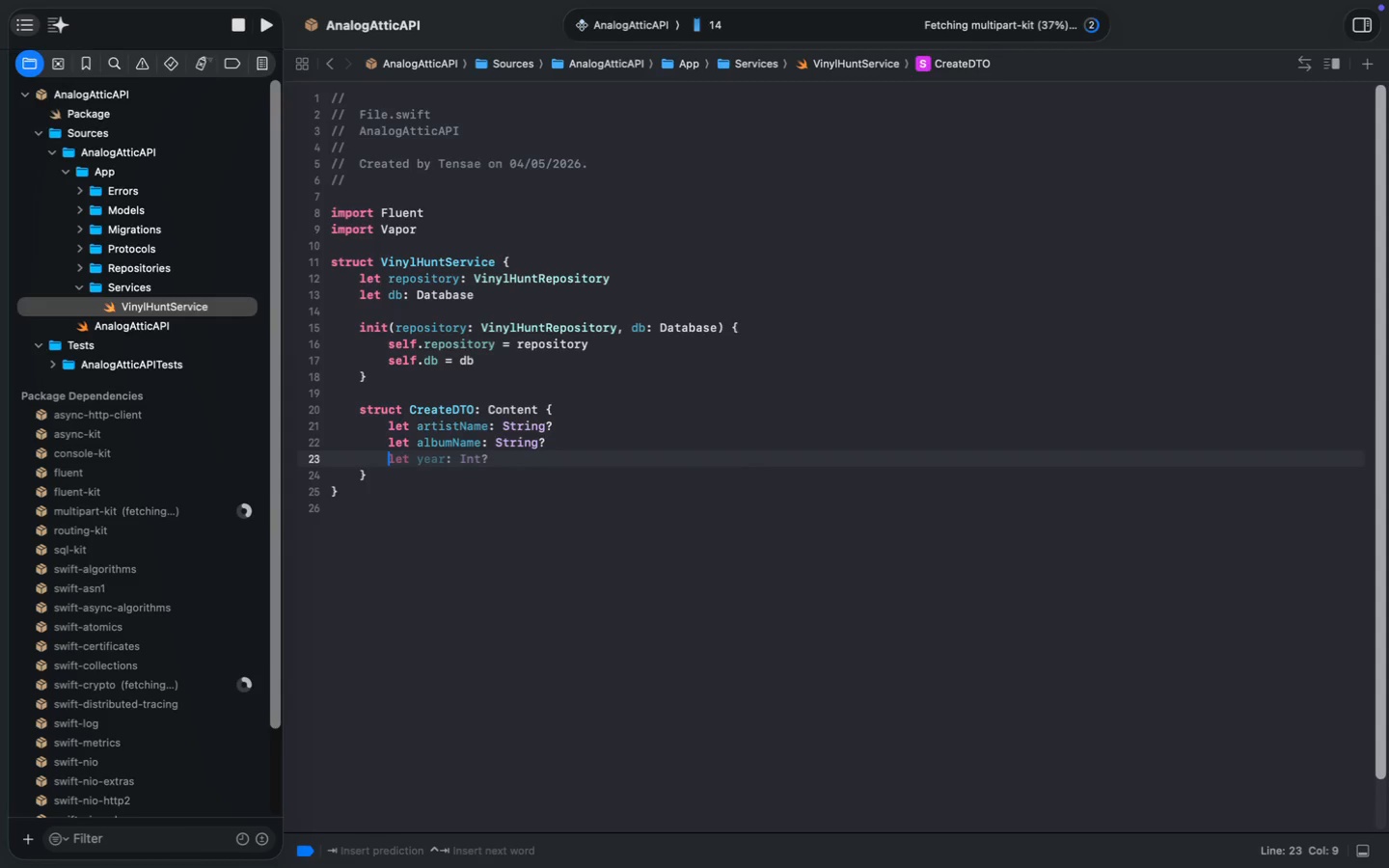 
type(let maxB)
key(Tab)
 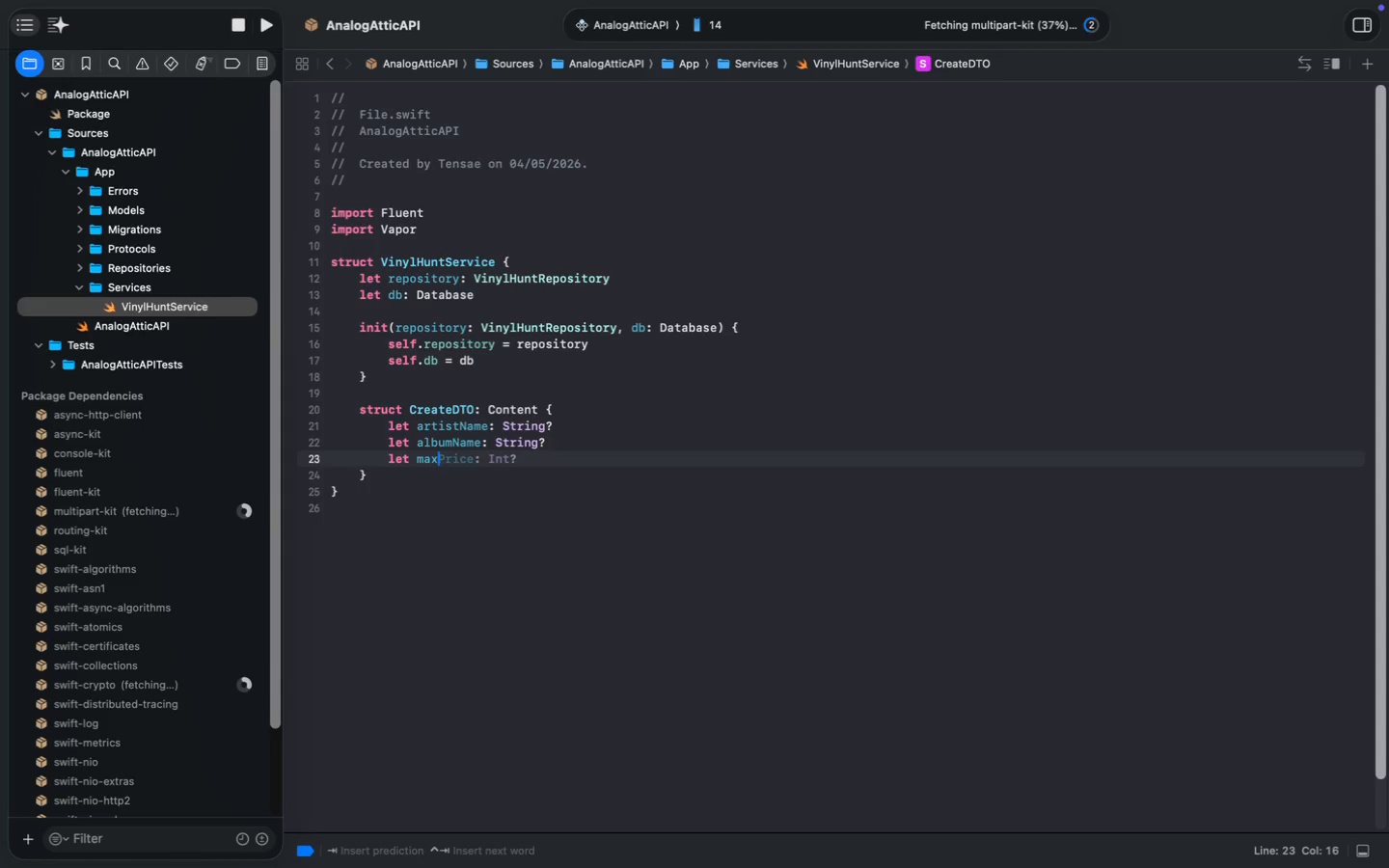 
key(ArrowLeft)
 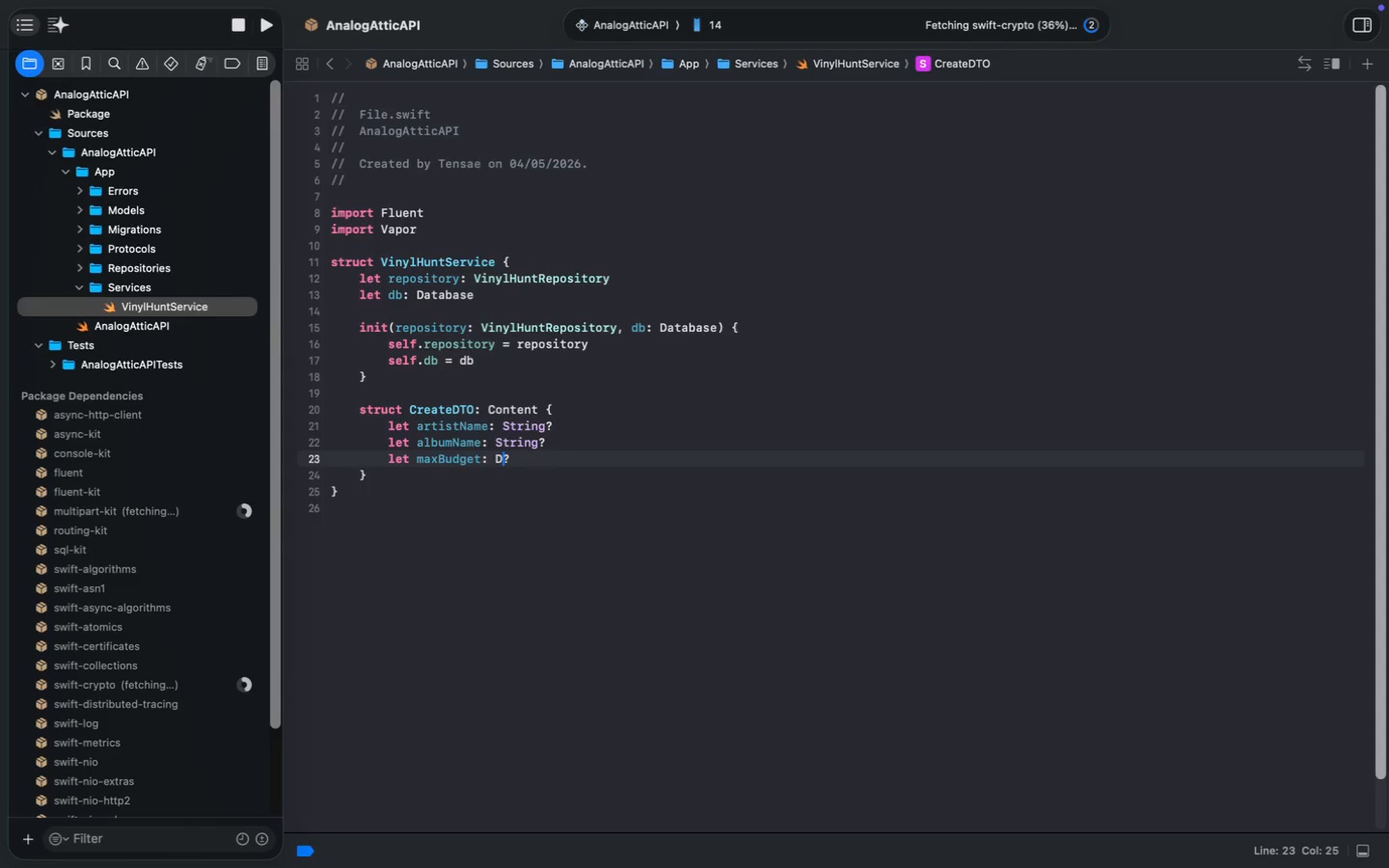 
key(Backspace)
key(Backspace)
key(Backspace)
type(DOuble)
 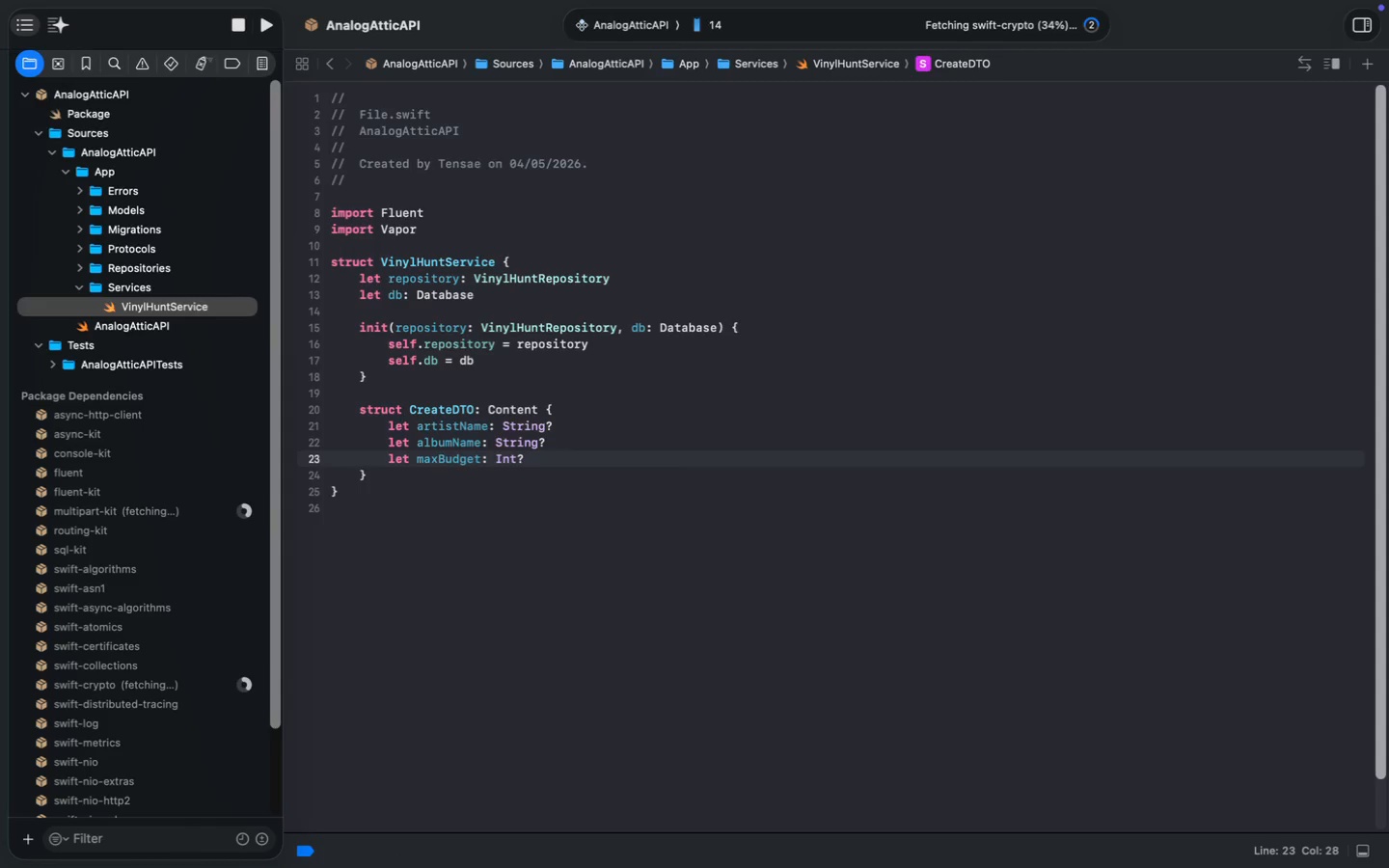 
key(Enter)
 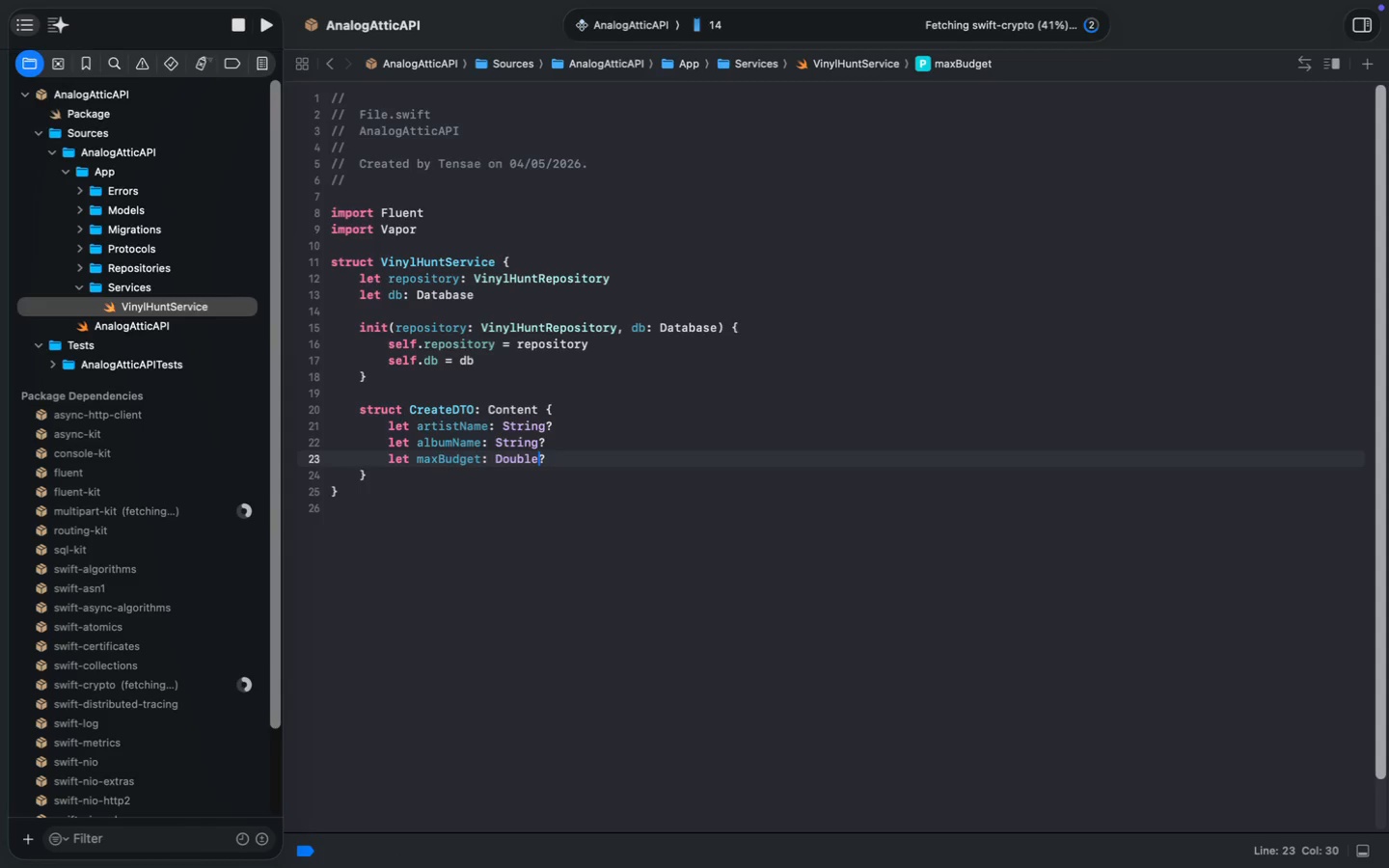 
key(Meta+MetaRight)
 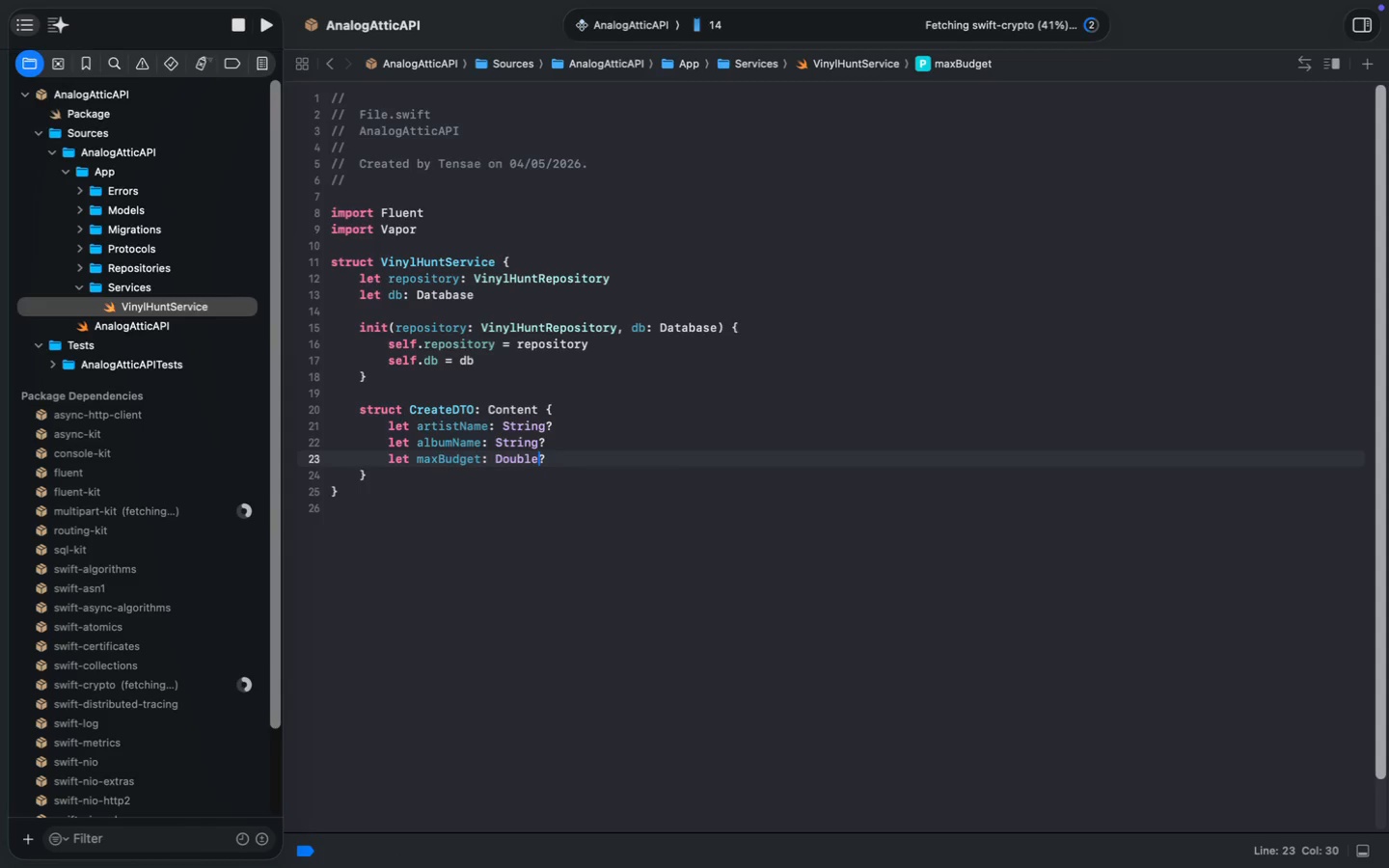 
key(Meta+ArrowRight)
 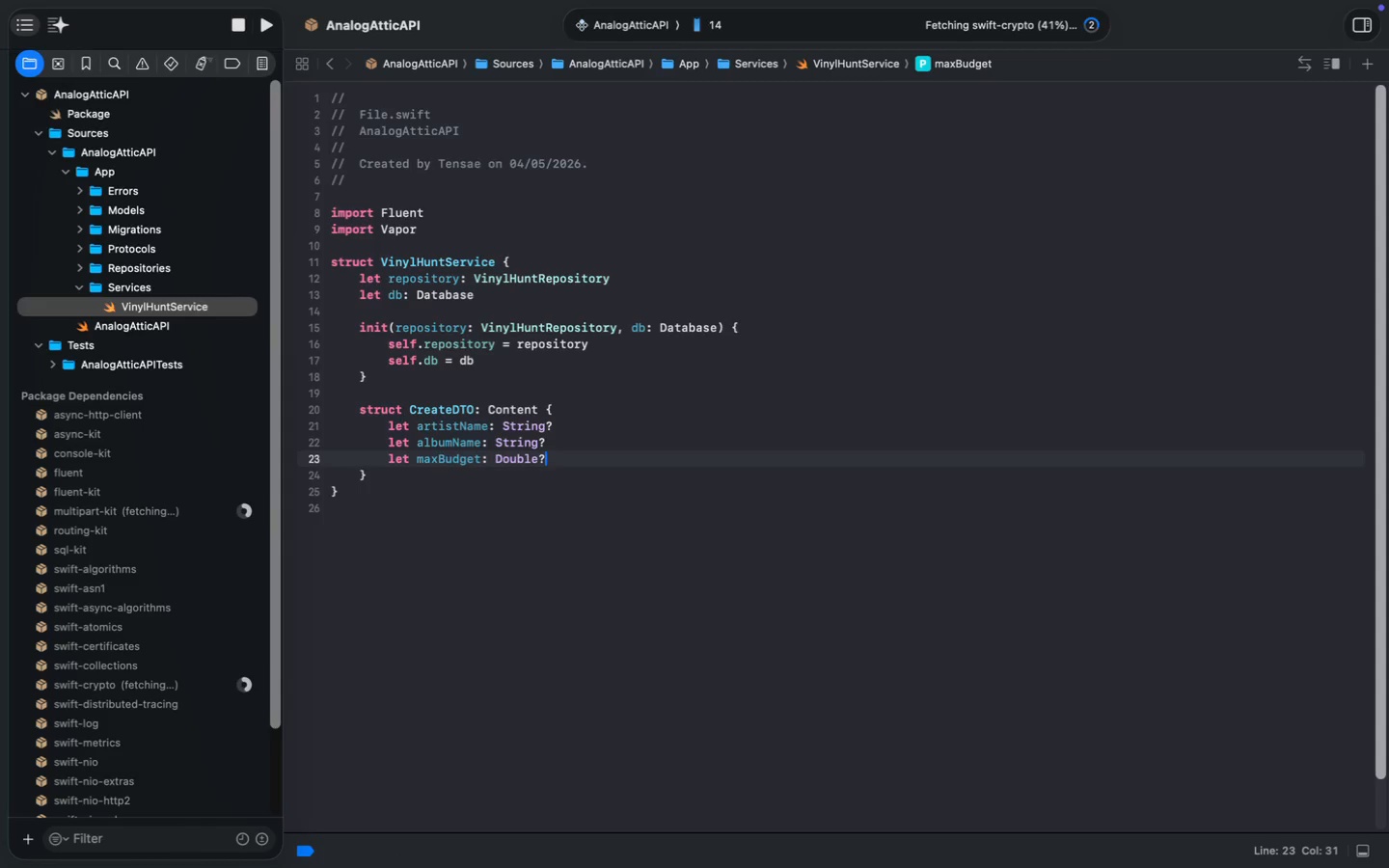 
key(Enter)
 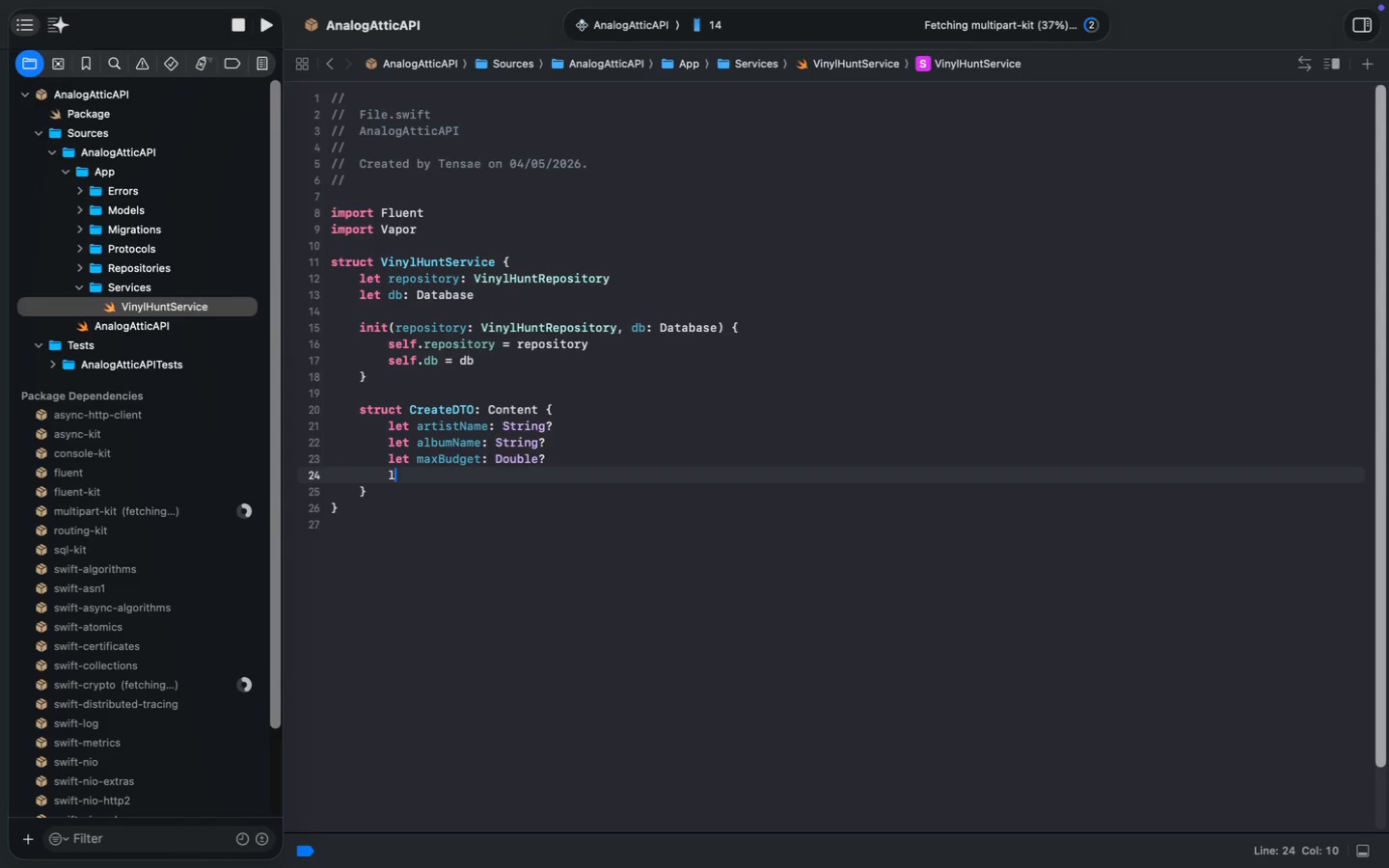 
type(let customerPhone)
key(Tab)
 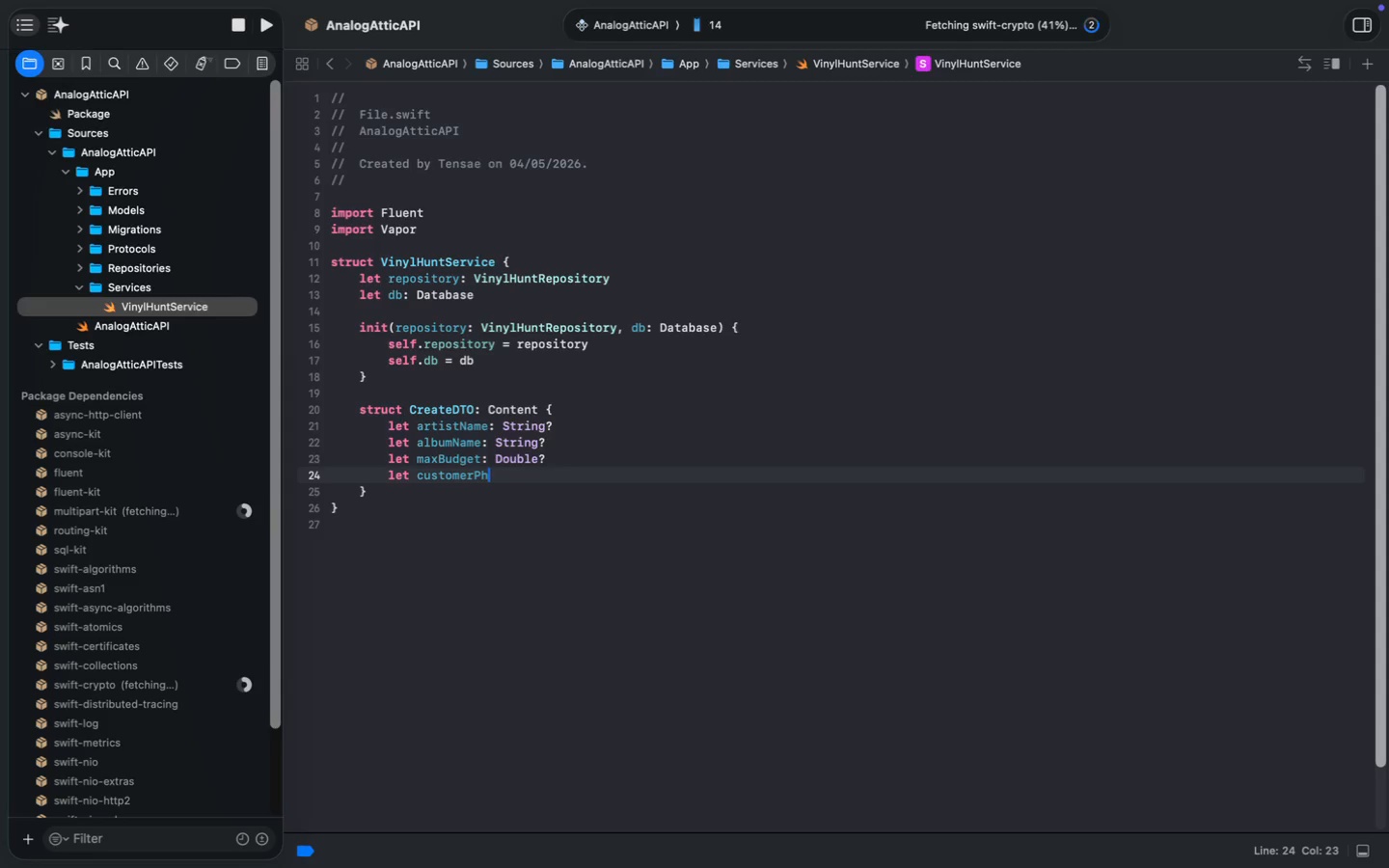 
hold_key(key=ArrowLeft, duration=1.13)
 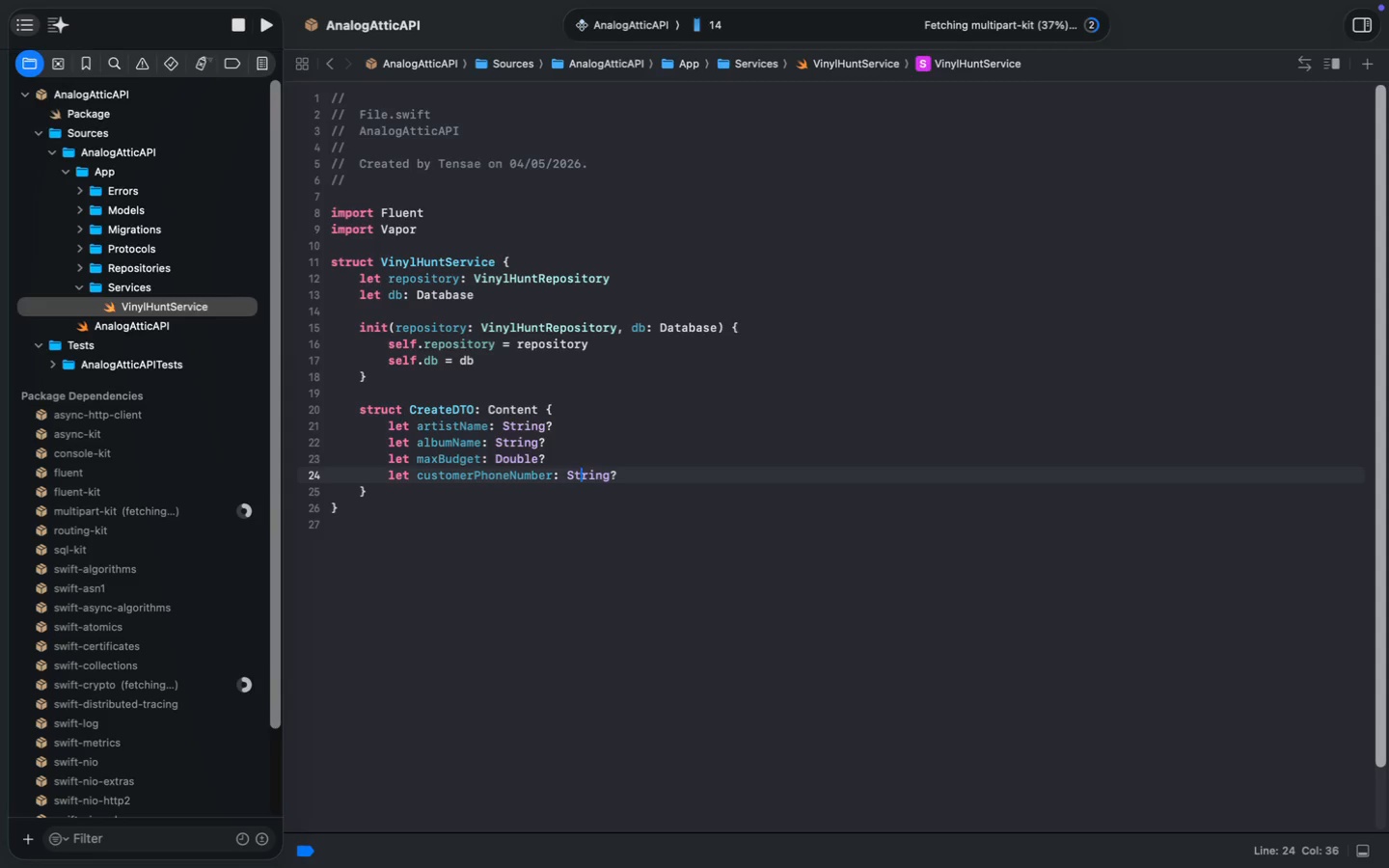 
key(Backspace)
 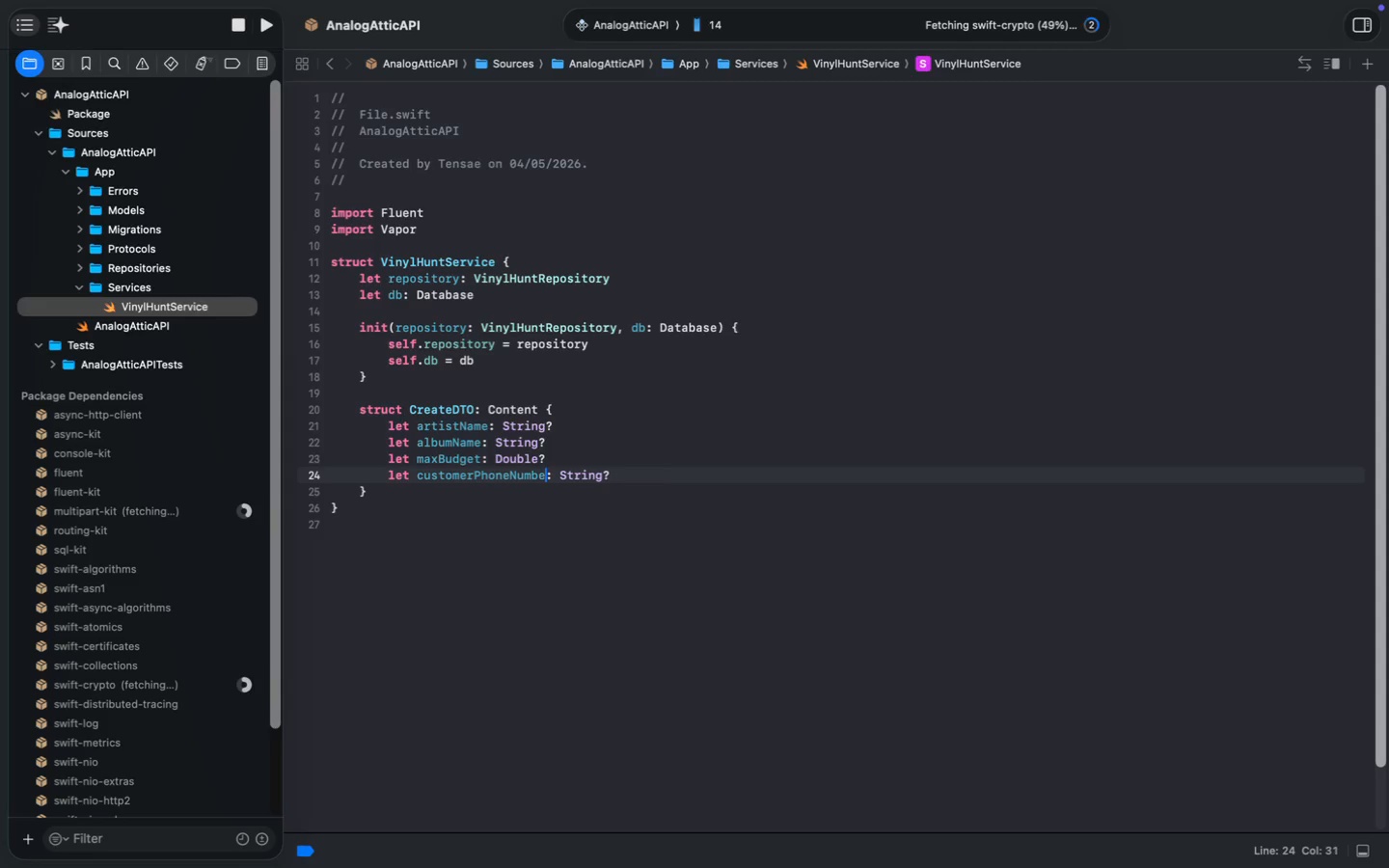 
key(Backspace)
 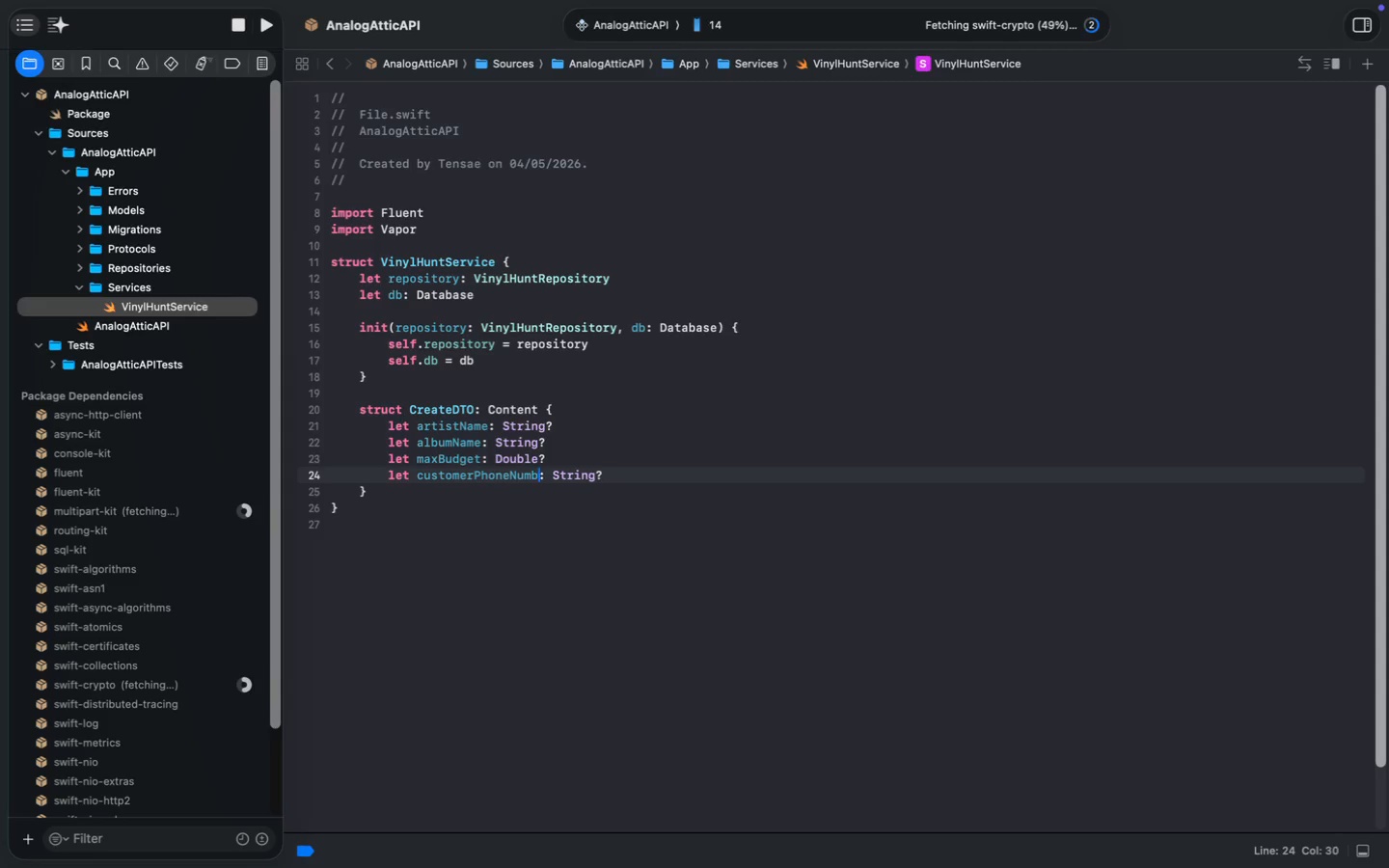 
key(Backspace)
 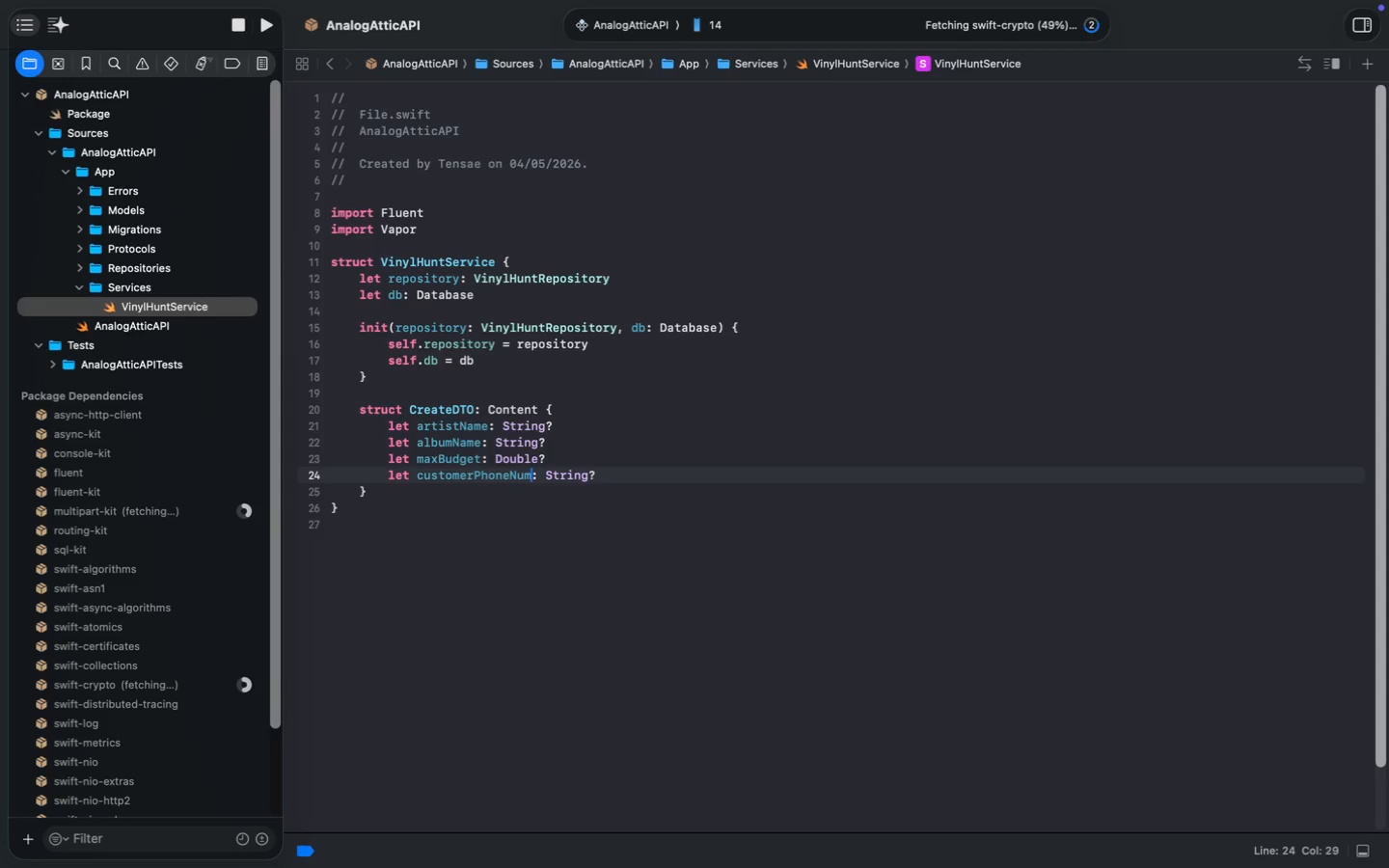 
key(Backspace)
 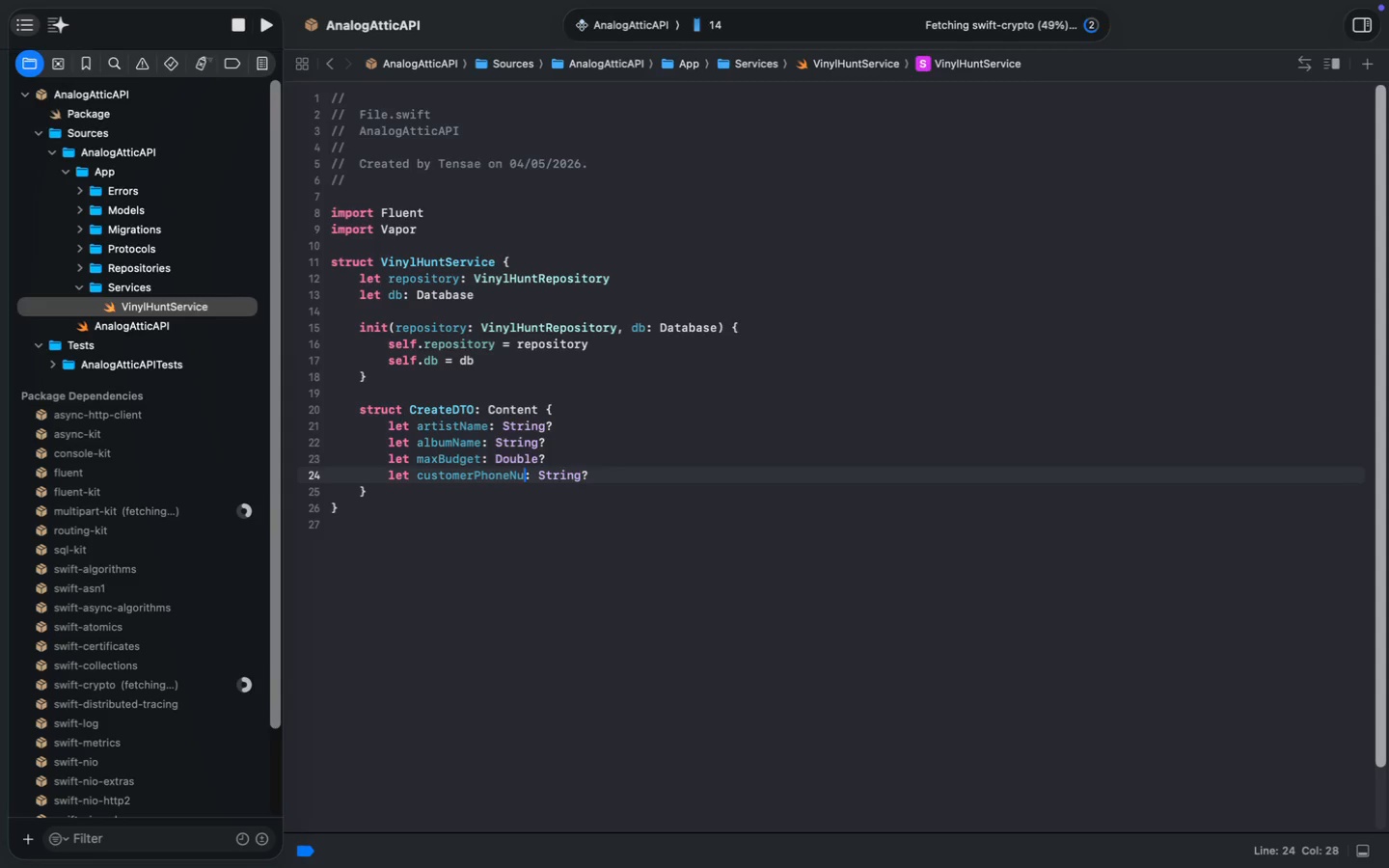 
key(Backspace)
 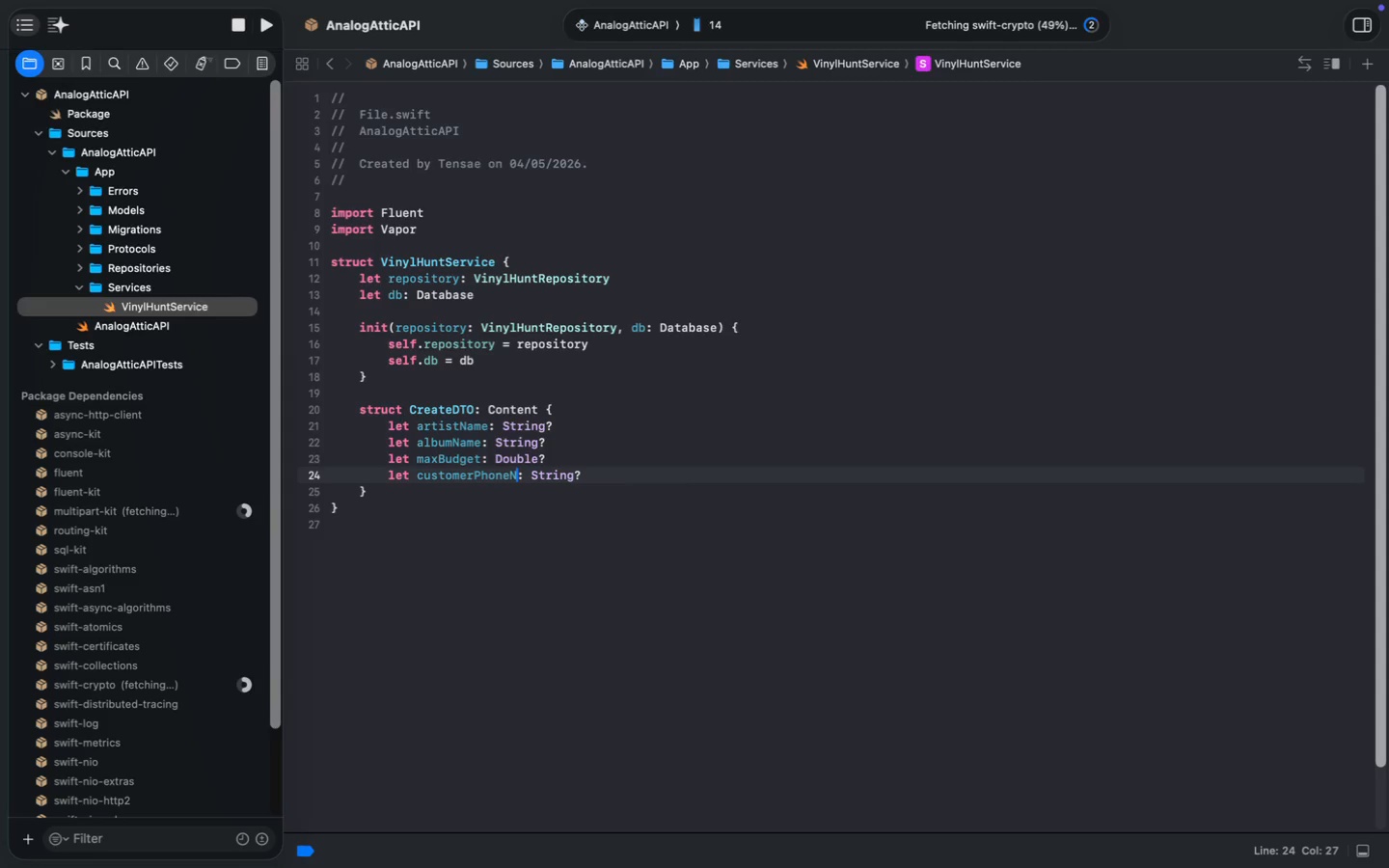 
key(Backspace)
 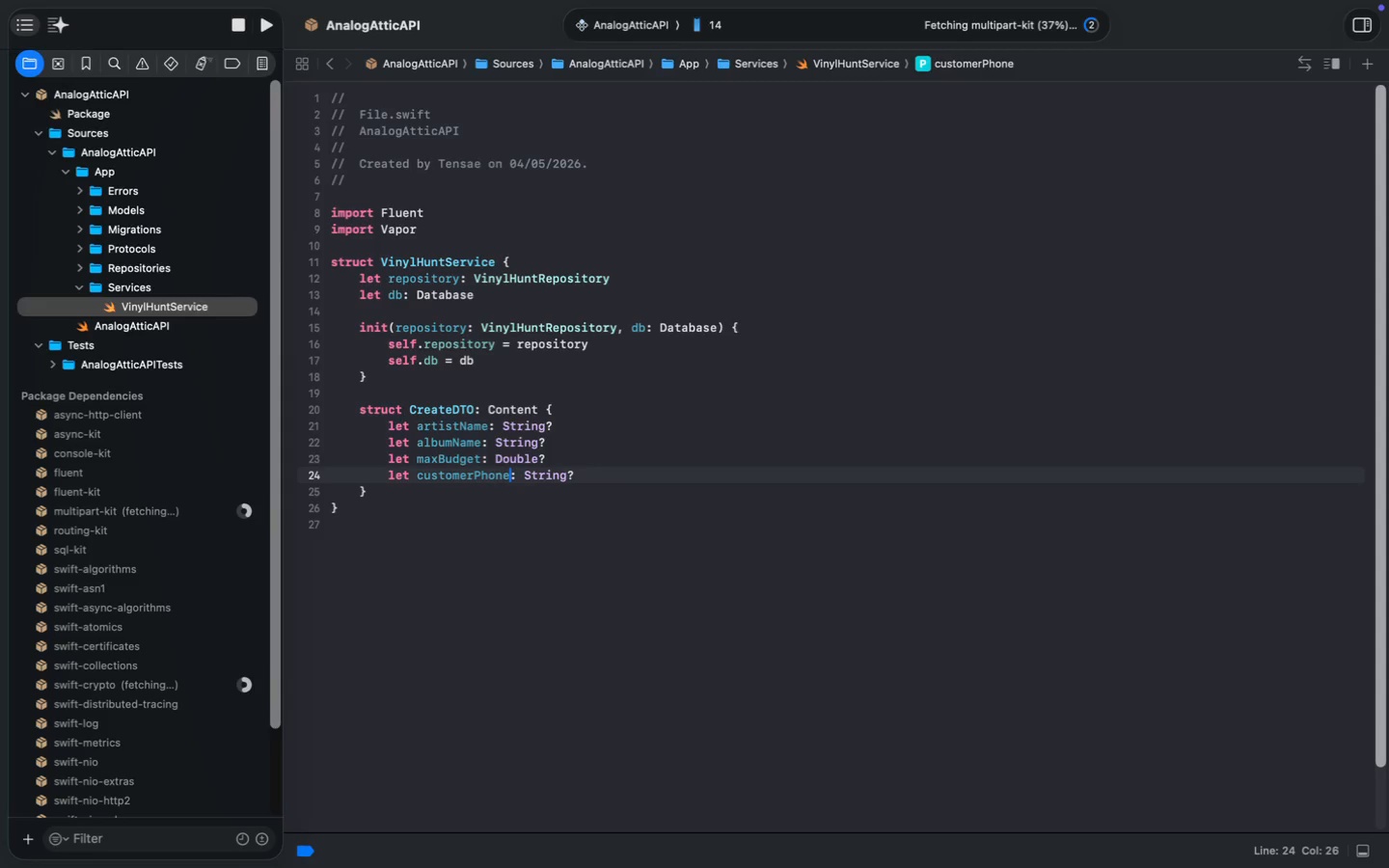 
key(ArrowDown)
 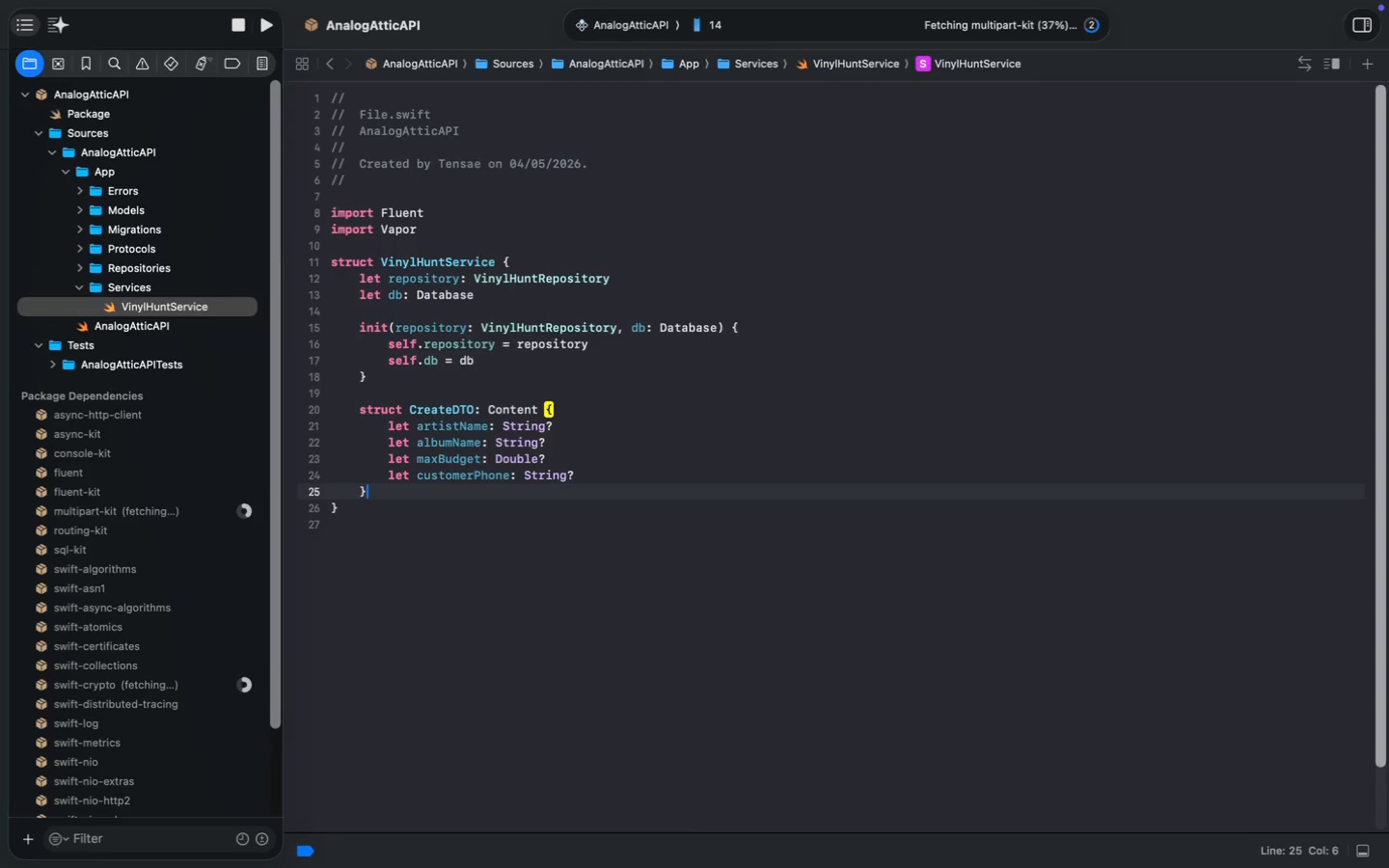 
key(Enter)
 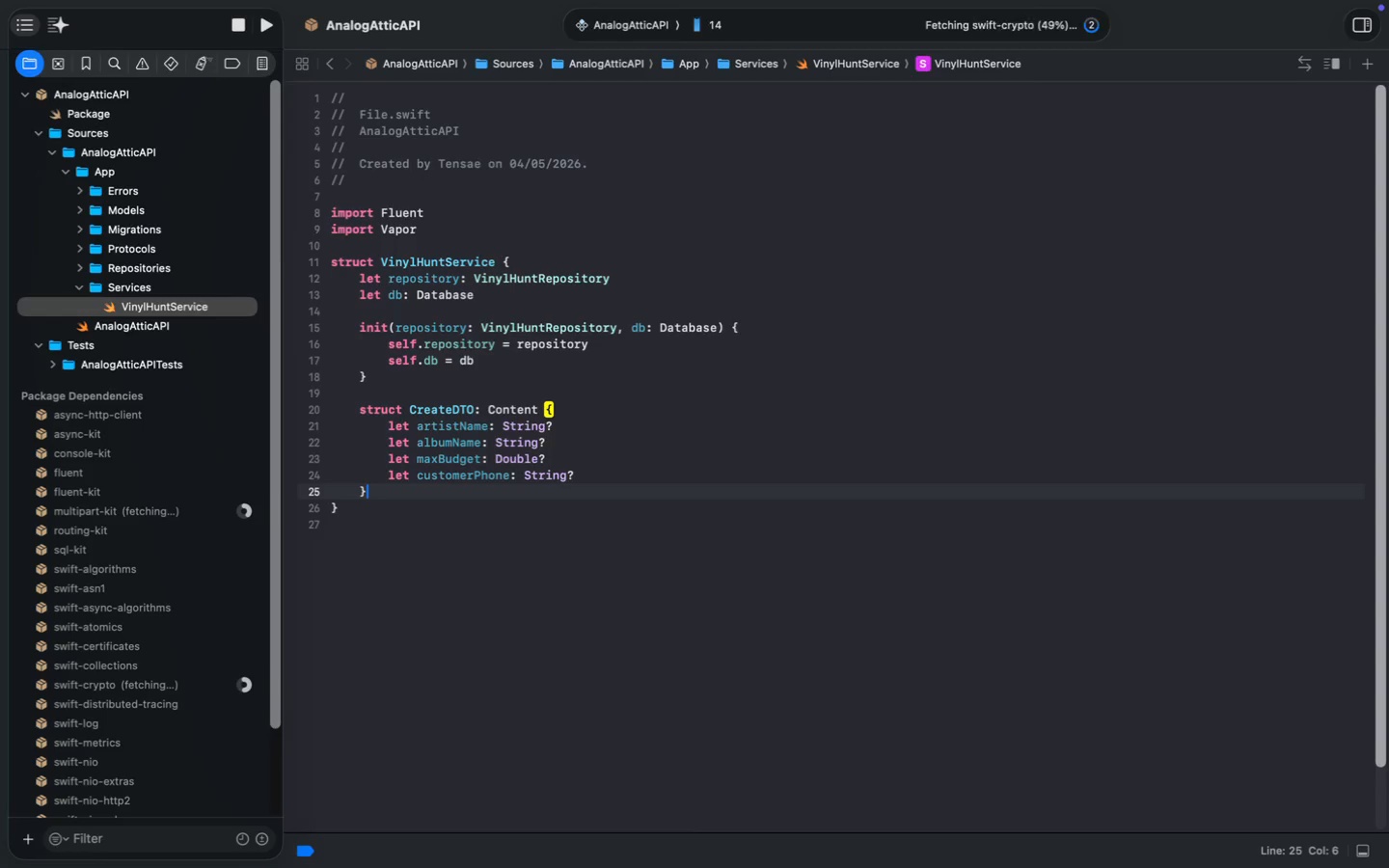 
key(Enter)
 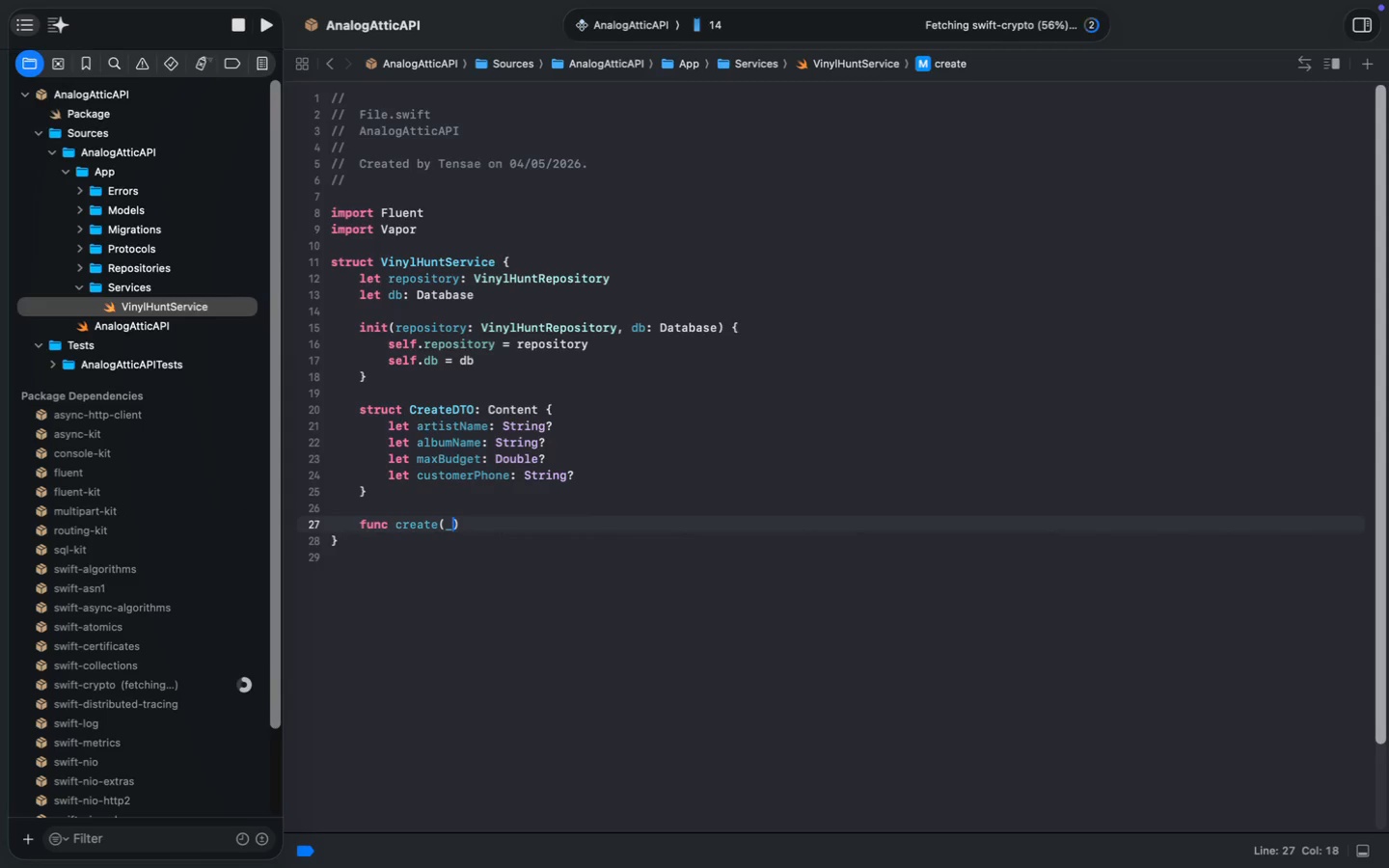 
type(func create(_ input: CreateDTO)
 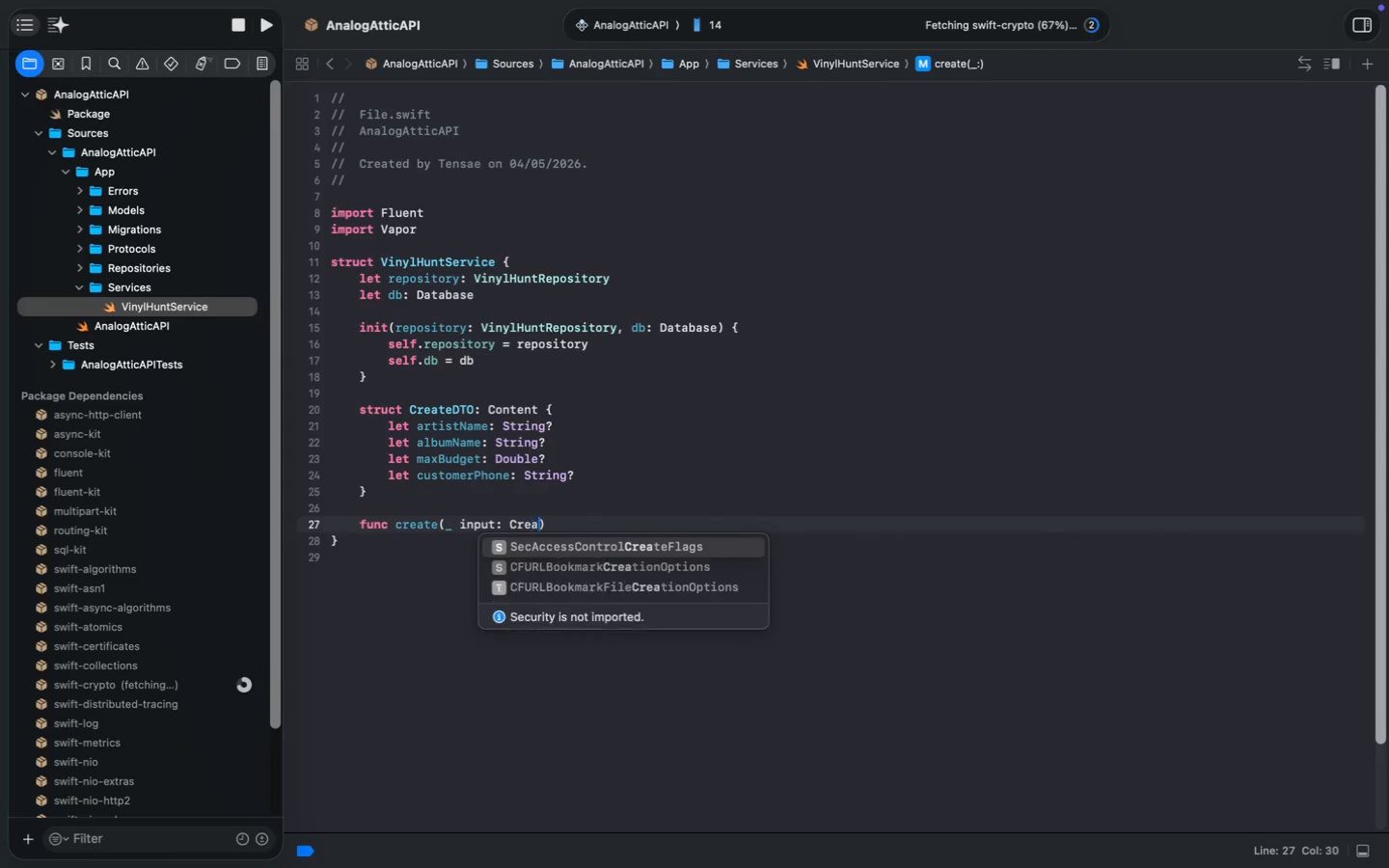 
key(ArrowRight)
 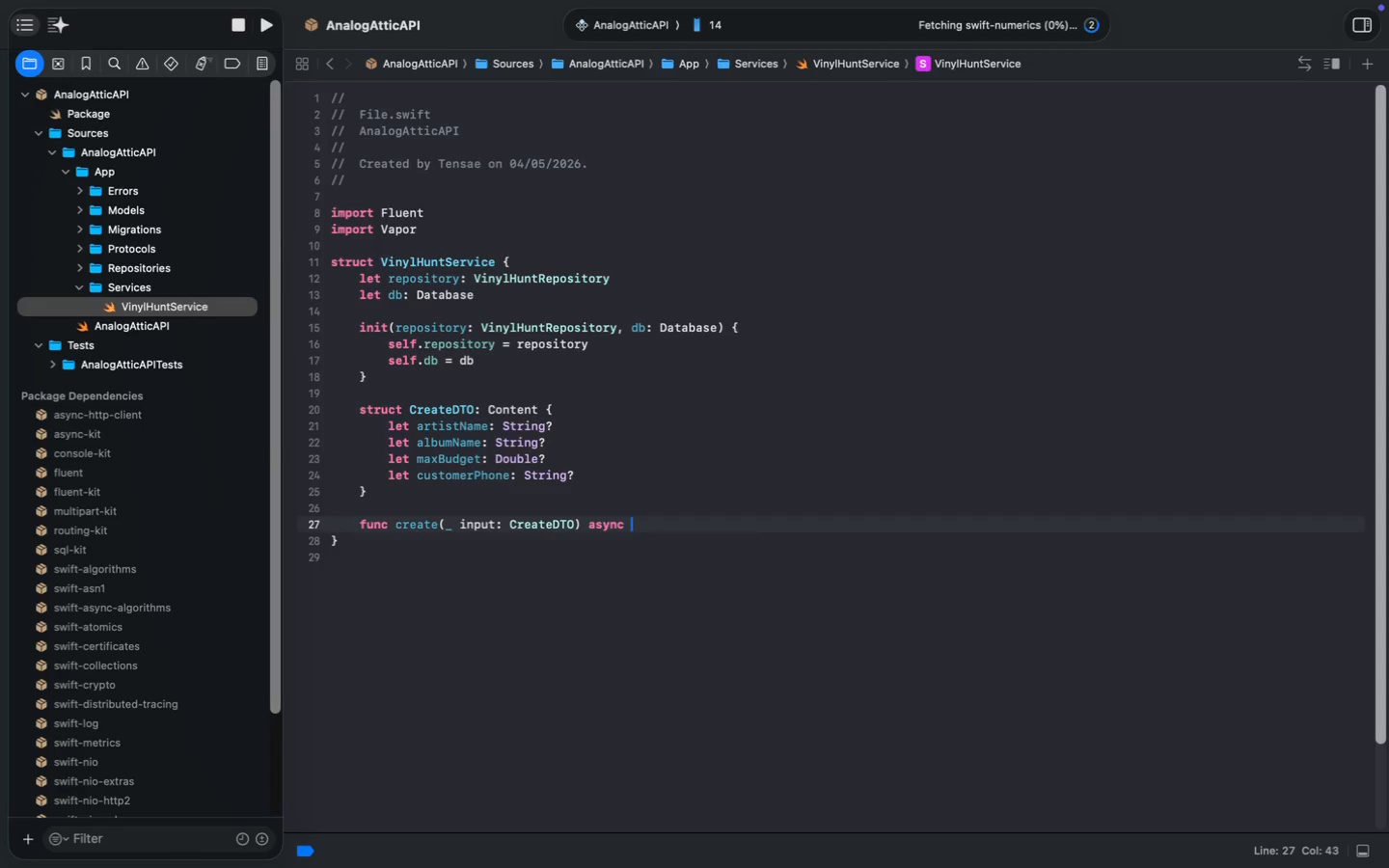 
type( async throws -> VinylRequest {)
 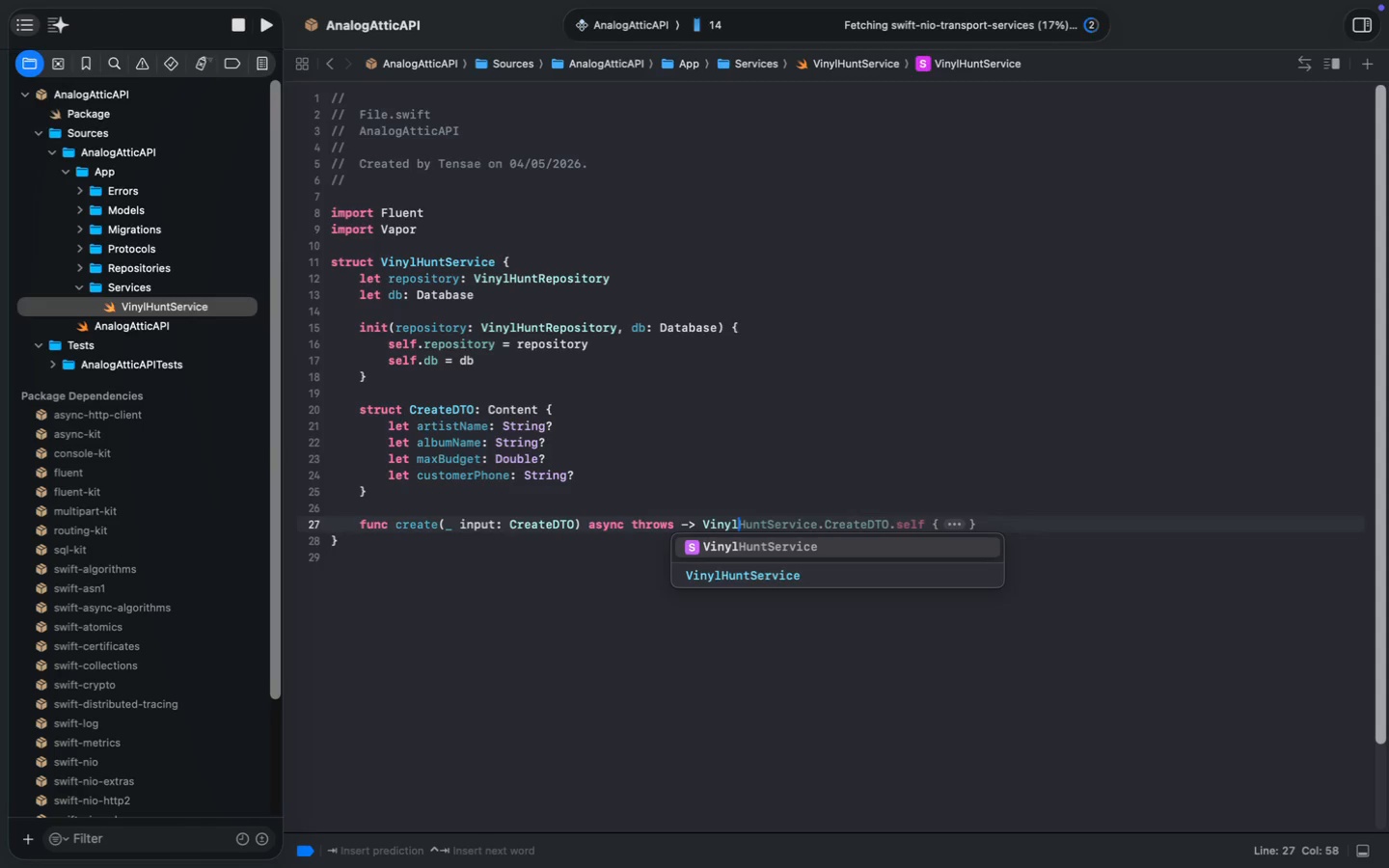 
 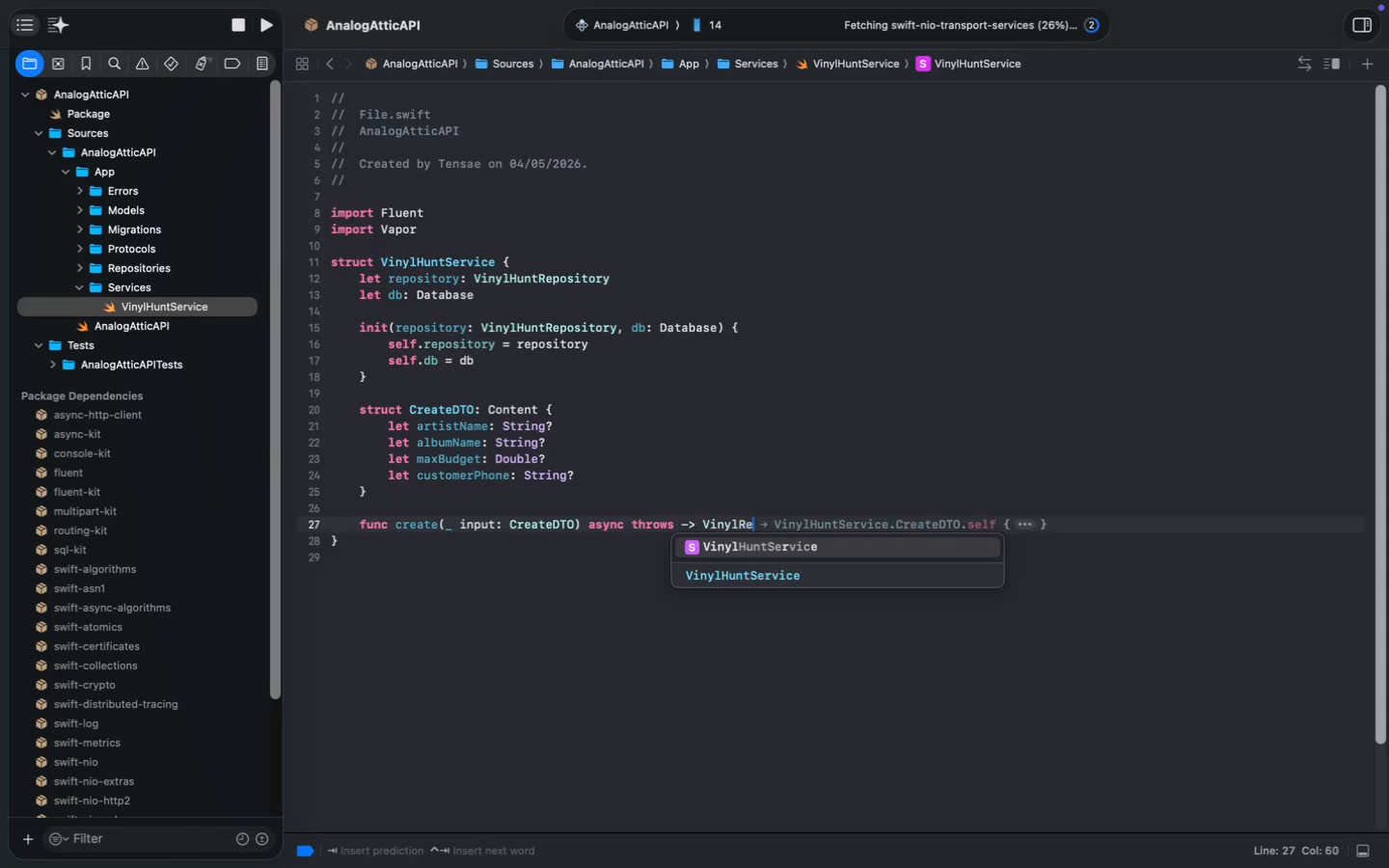 
key(Enter)
 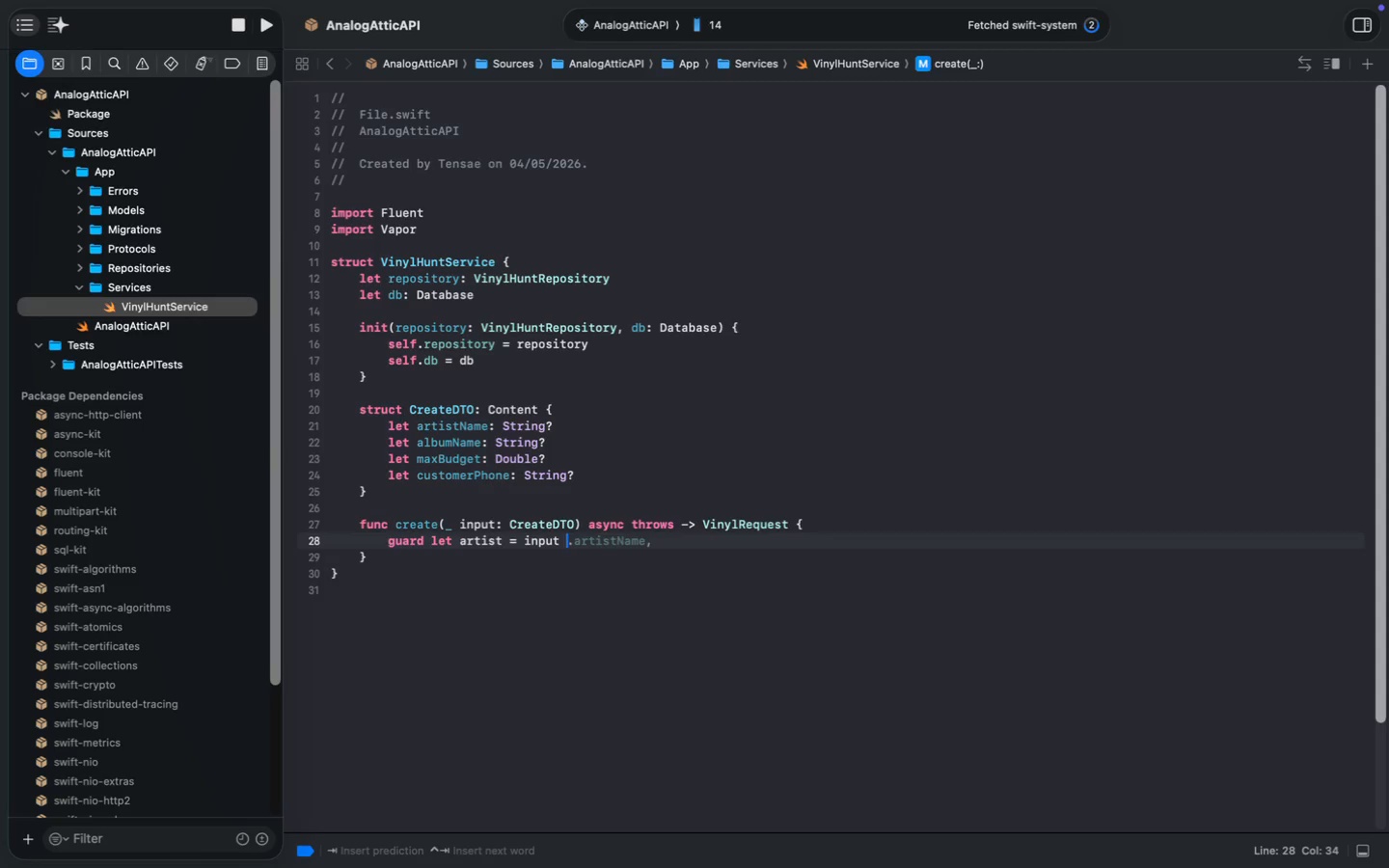 
type(guard let arts)
key(Backspace)
type(ist = n)
key(Backspace)
type(input )
 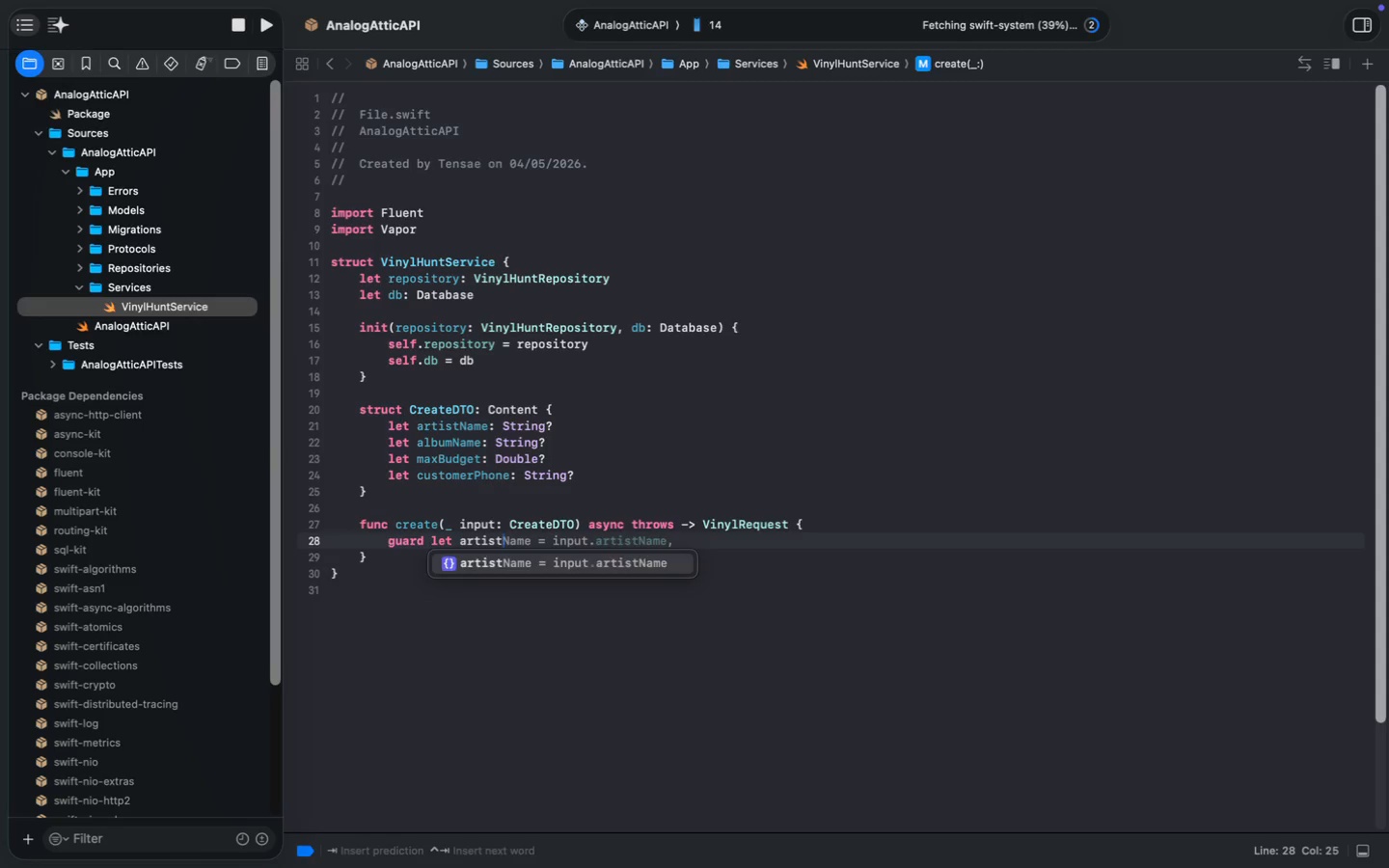 
wait(7.18)
 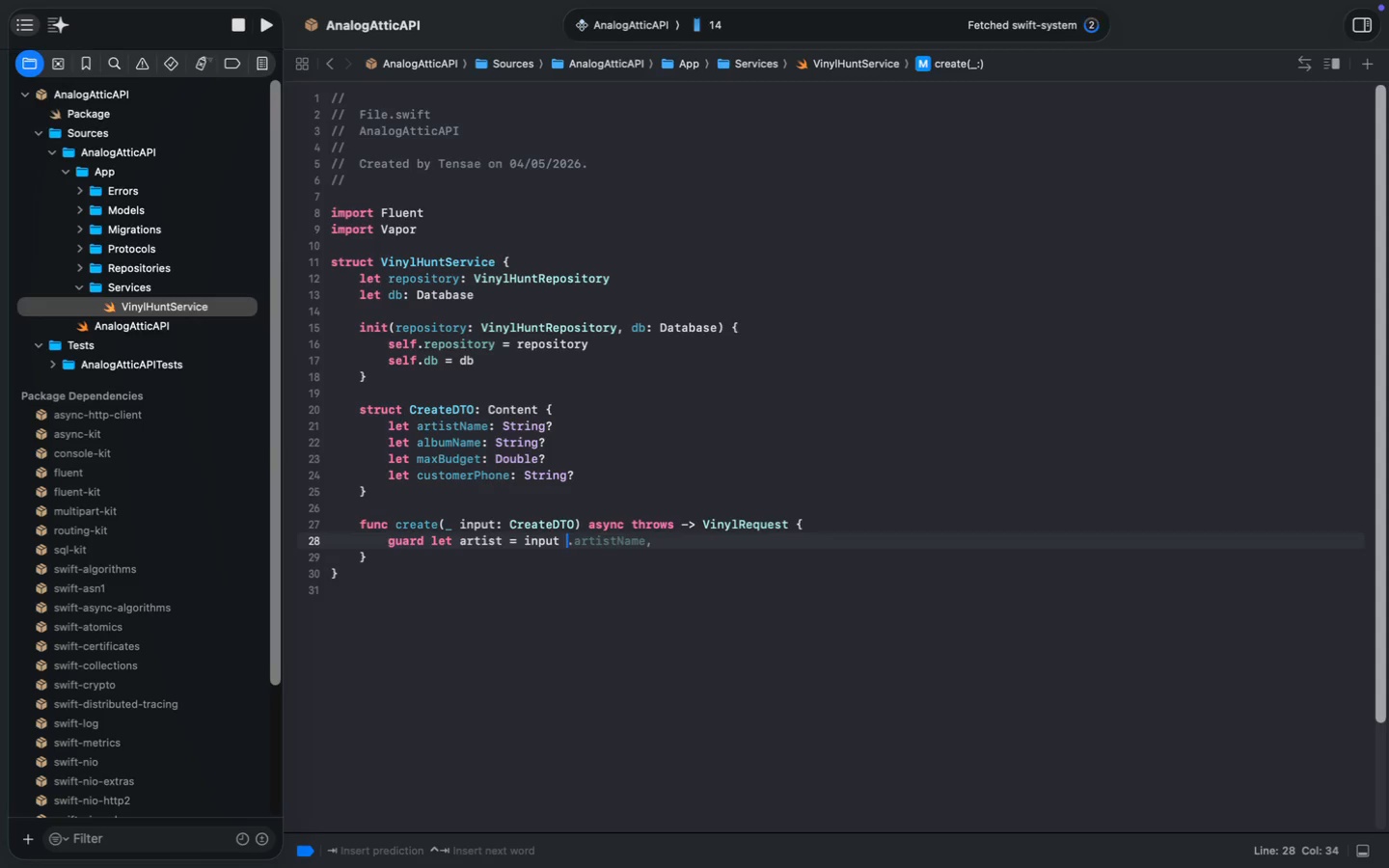 
key(Tab)
 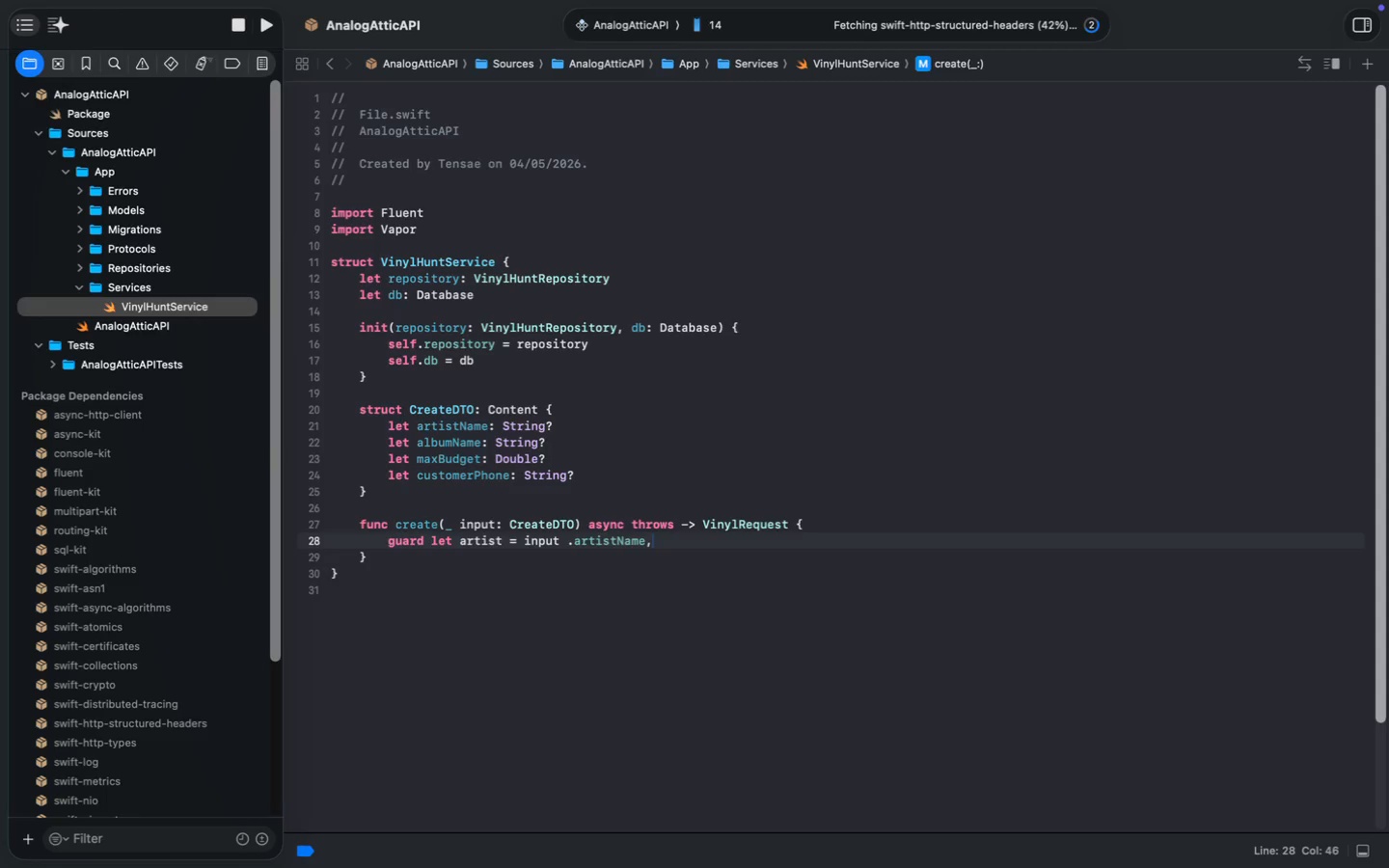 
key(ArrowLeft)
 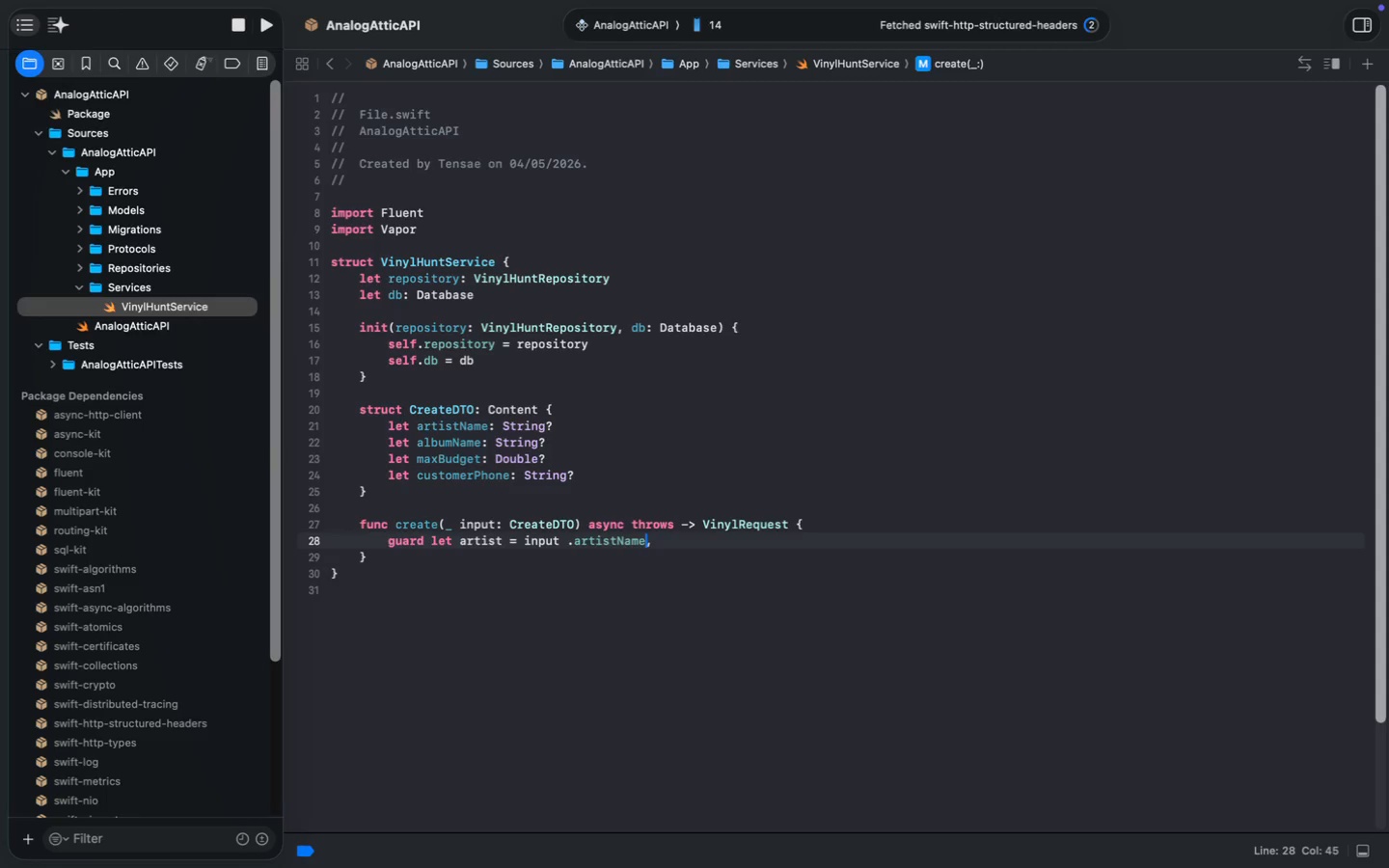 
key(Shift+ShiftRight)
 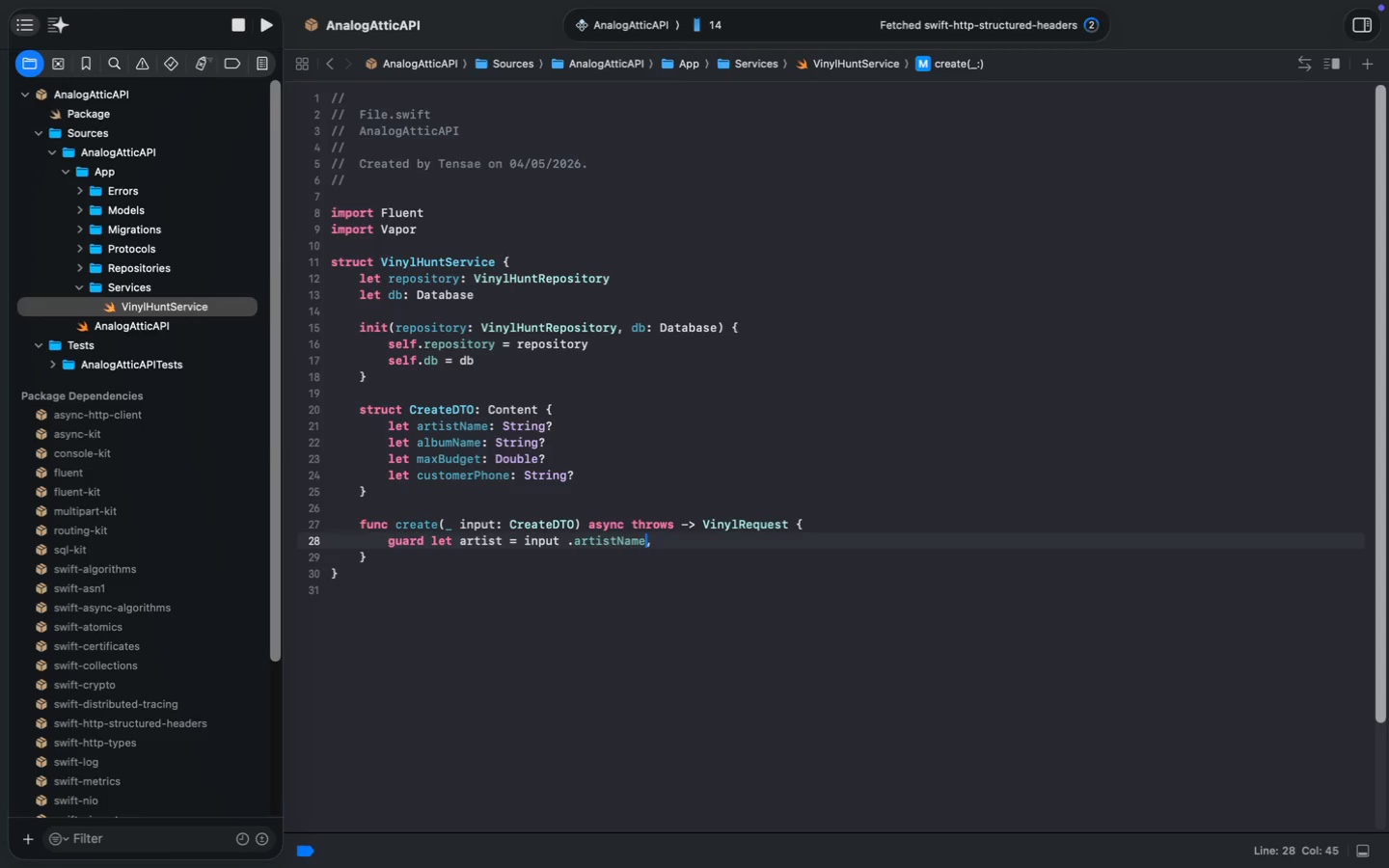 
key(Shift+Slash)
 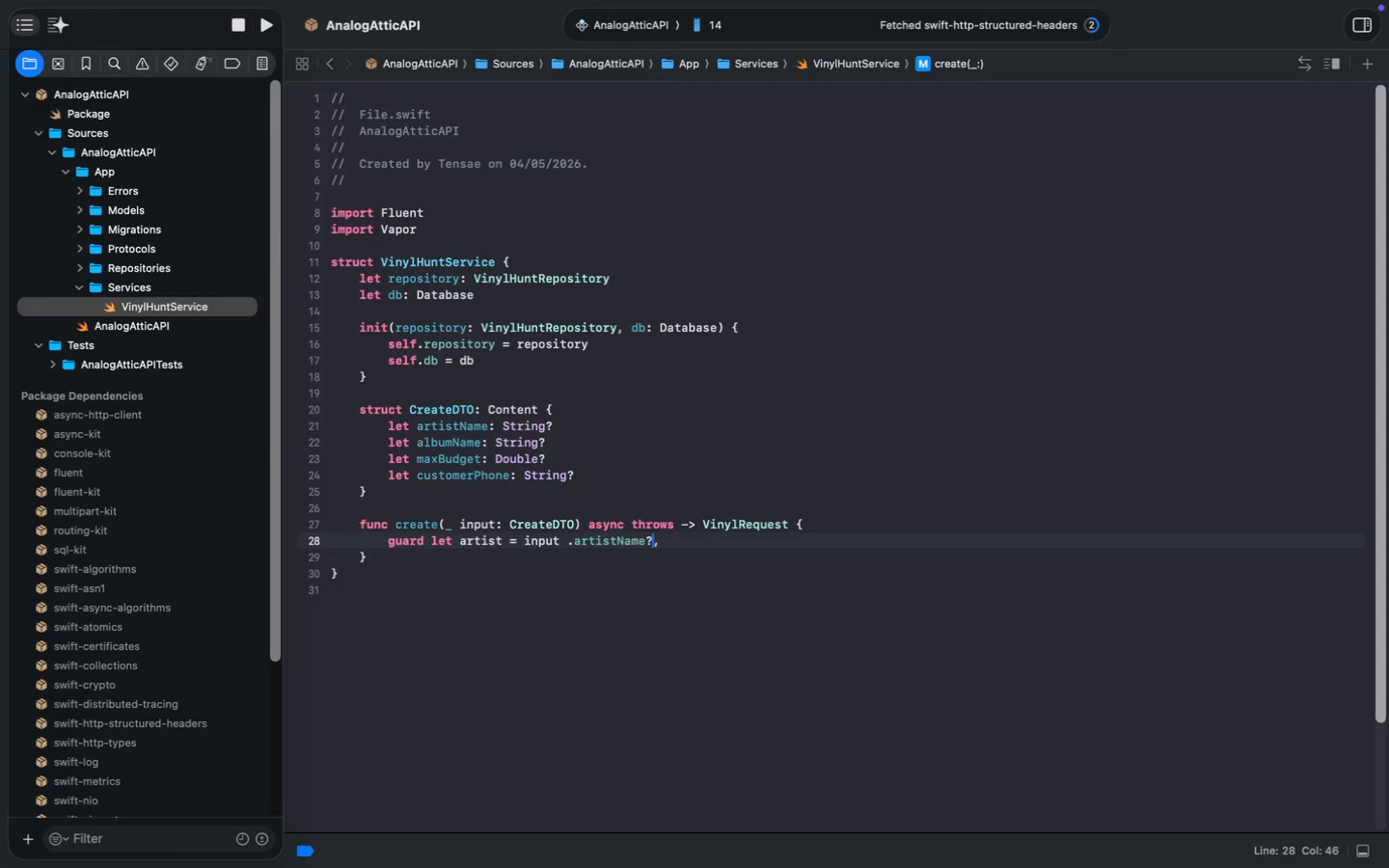 
key(ArrowRight)
 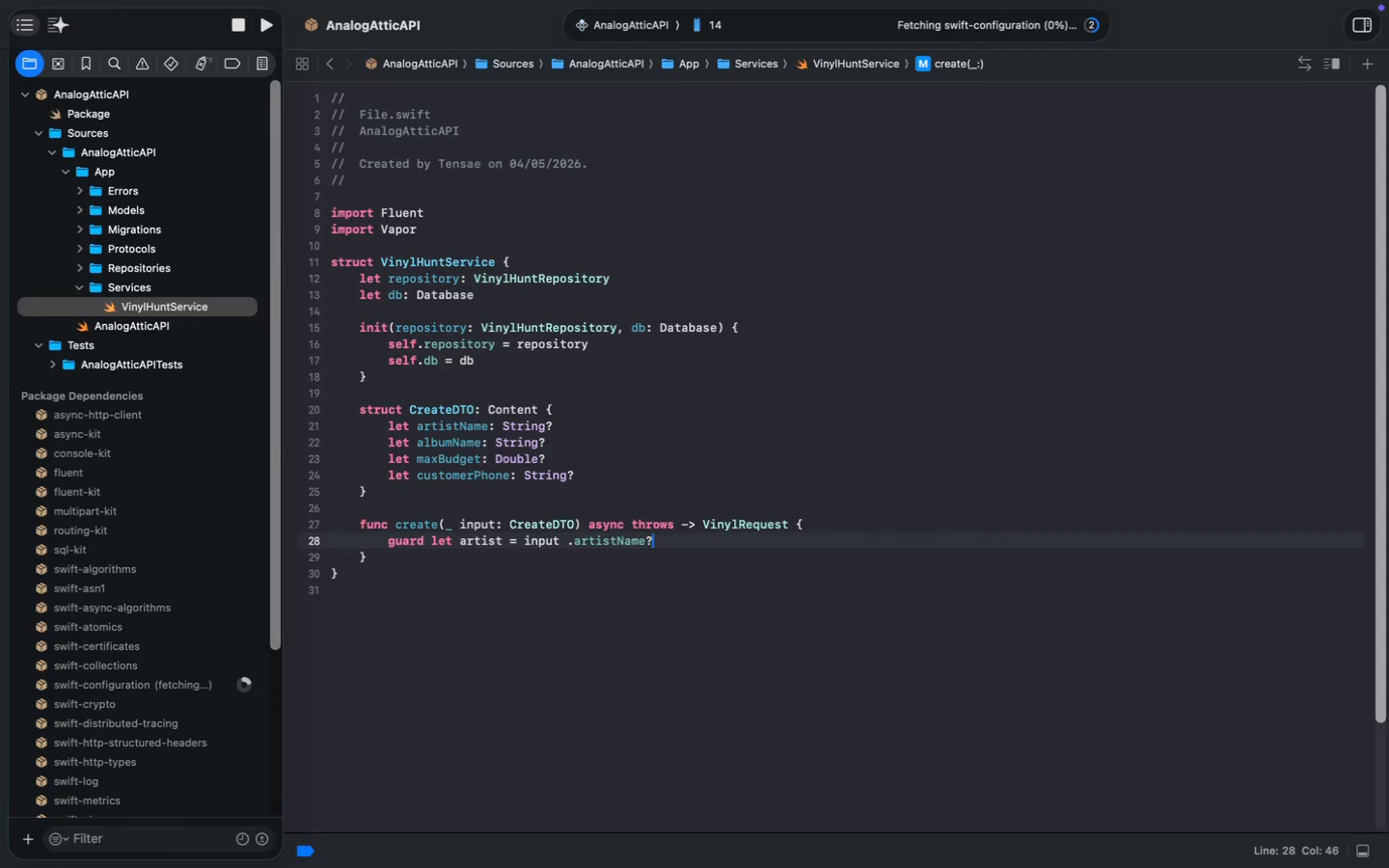 
type( )
key(Backspace)
key(Backspace)
type(.trimm)
 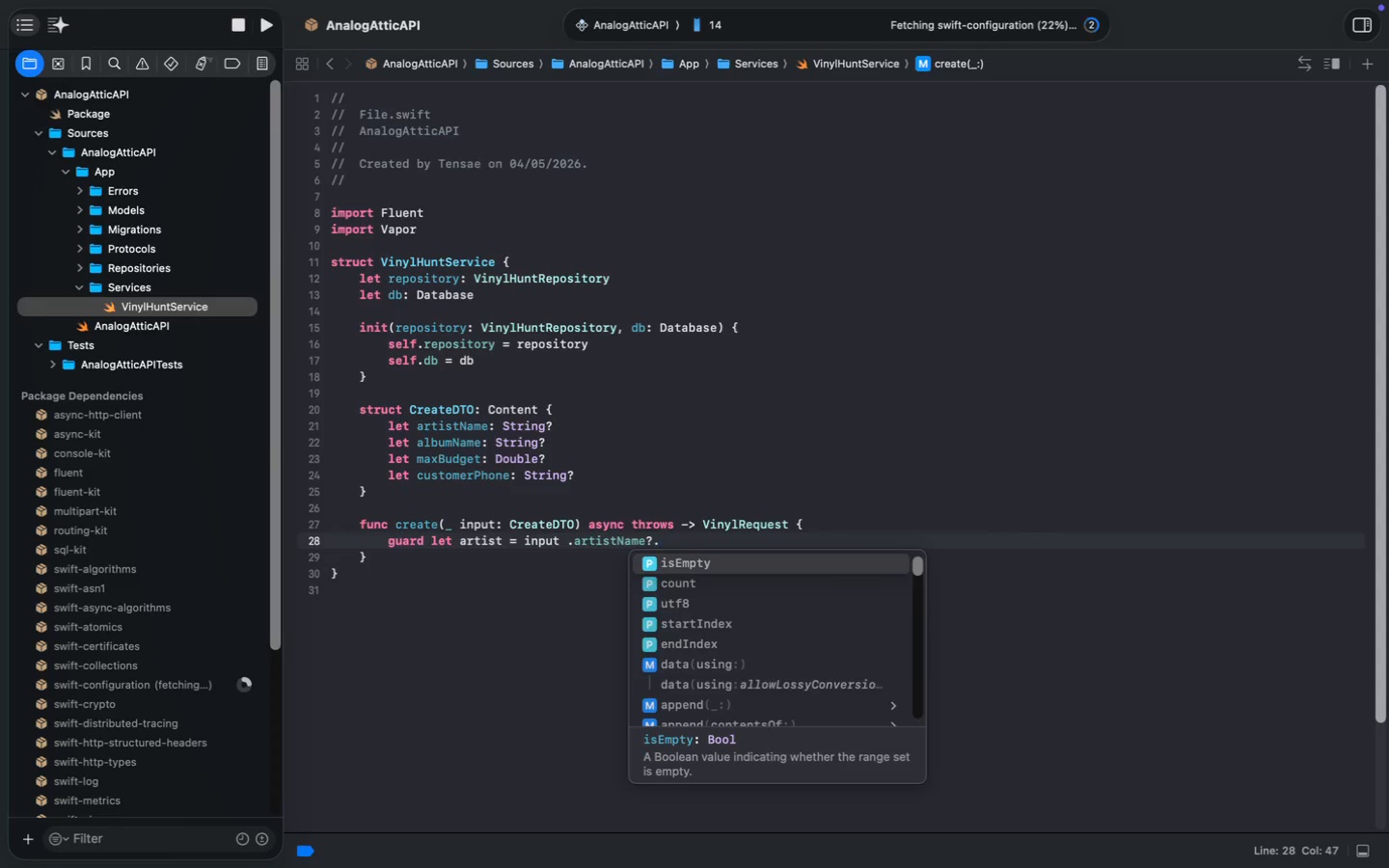 
key(ArrowDown)
 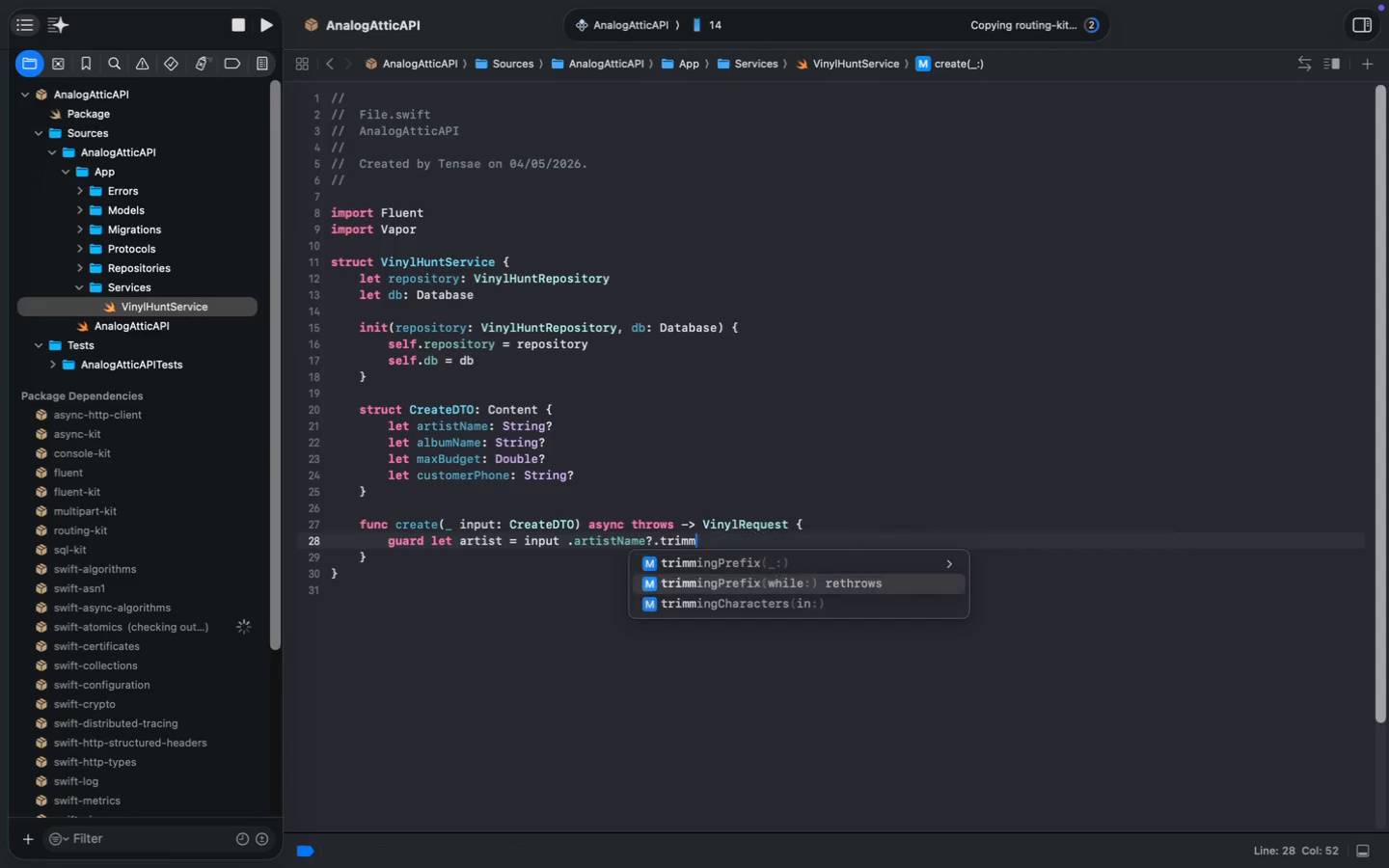 
key(ArrowDown)
 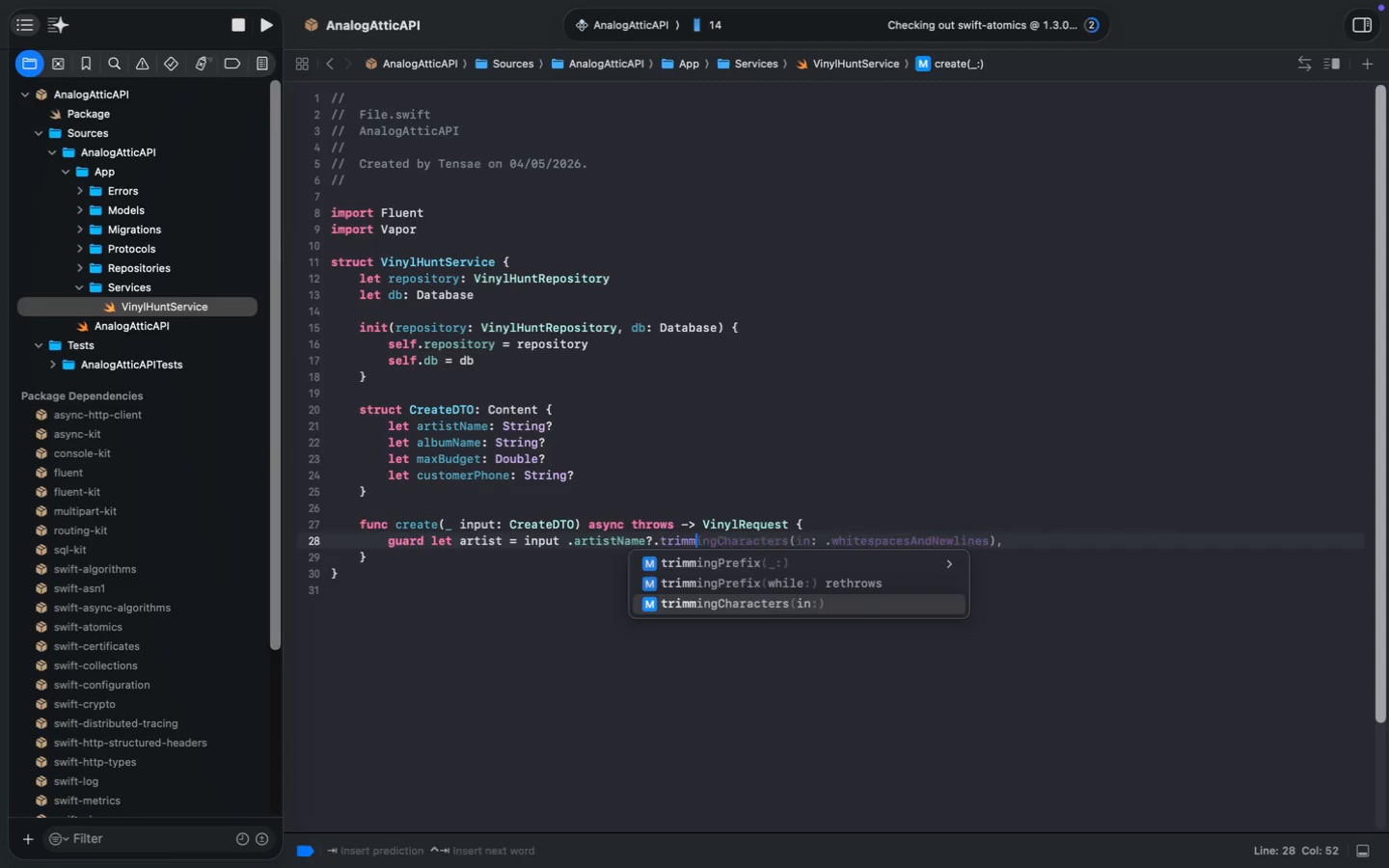 
key(Enter)
 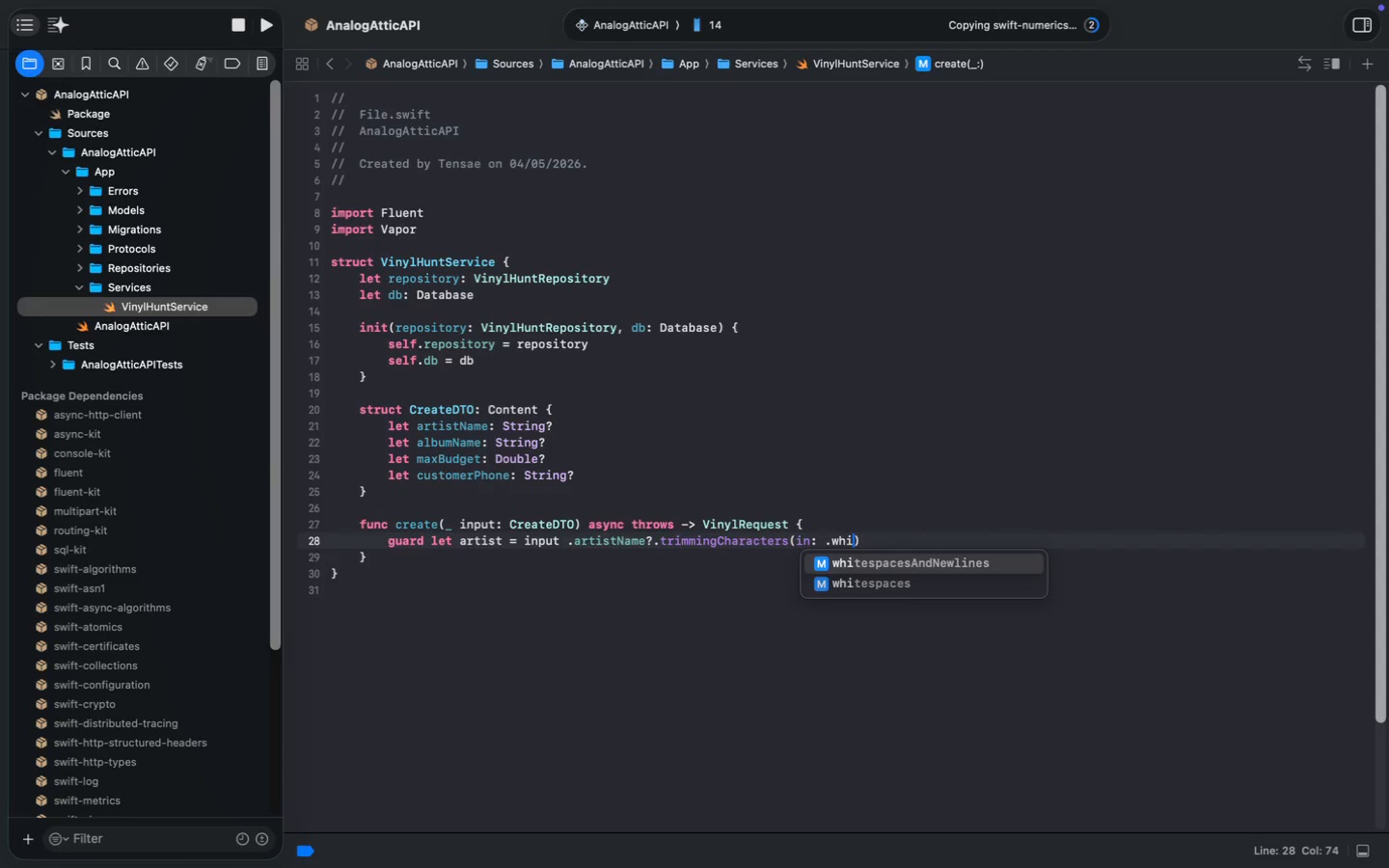 
type(.whh)
key(Backspace)
type(i)
 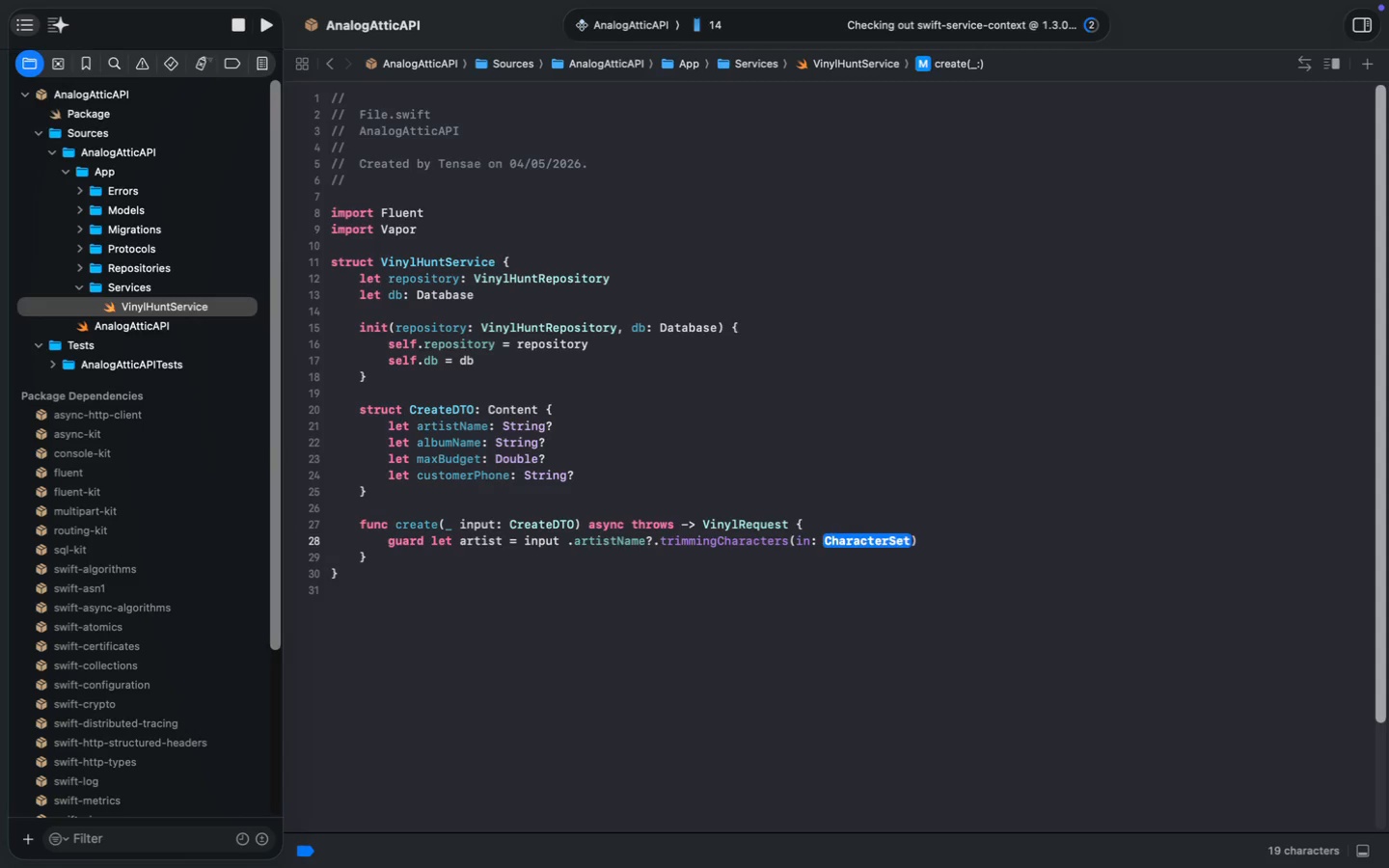 
key(Enter)
 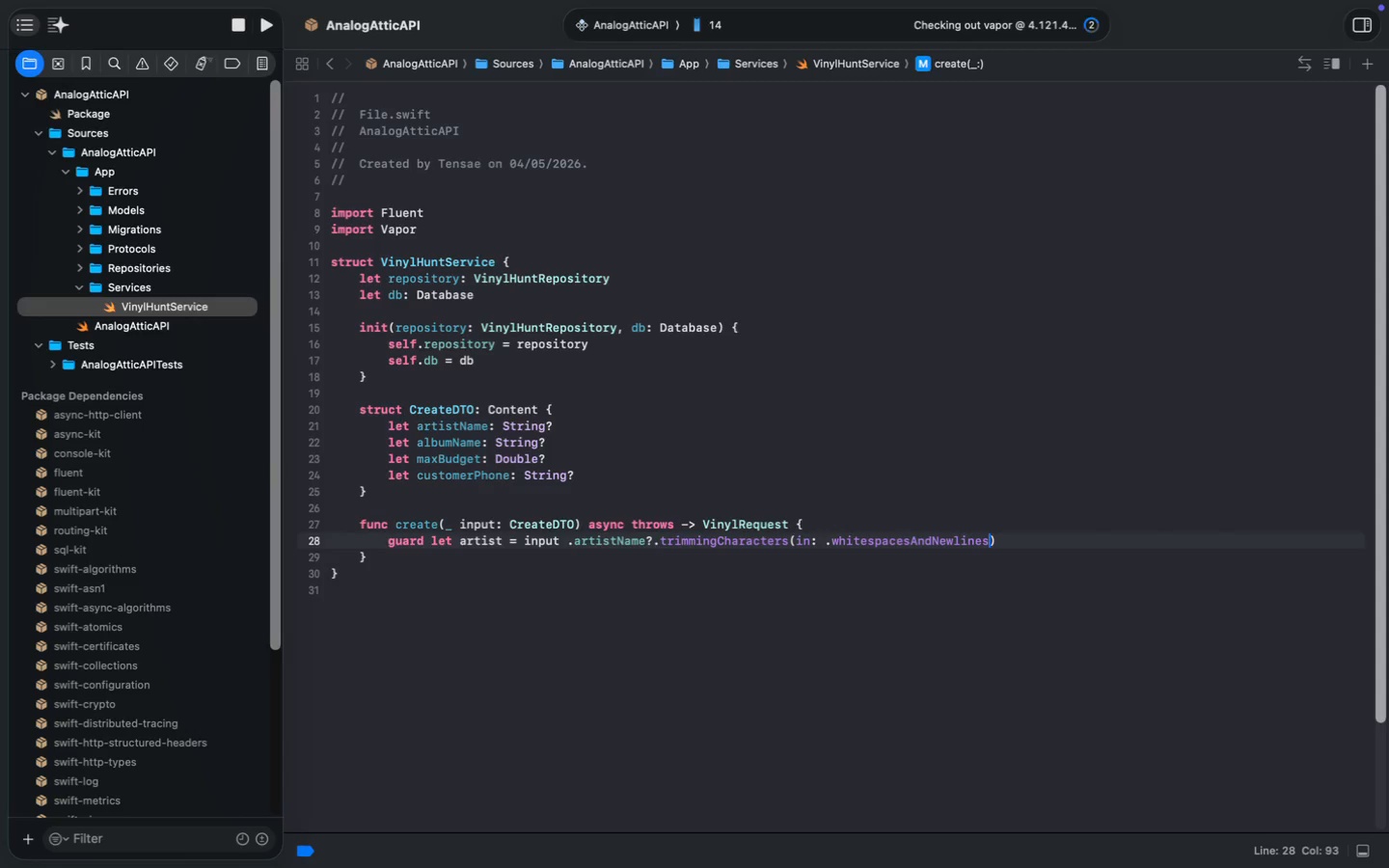 
key(ArrowRight)
 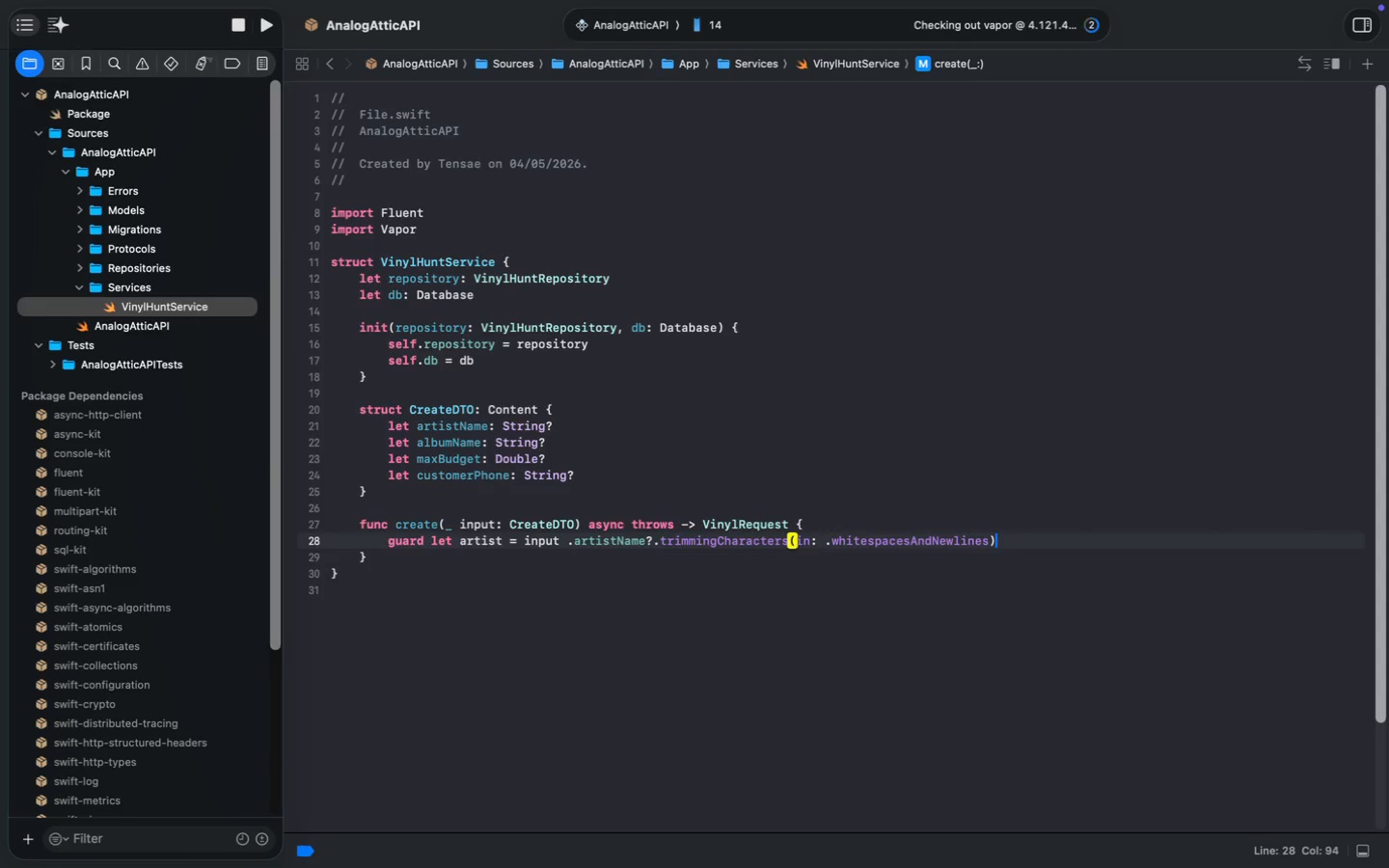 
key(Comma)
 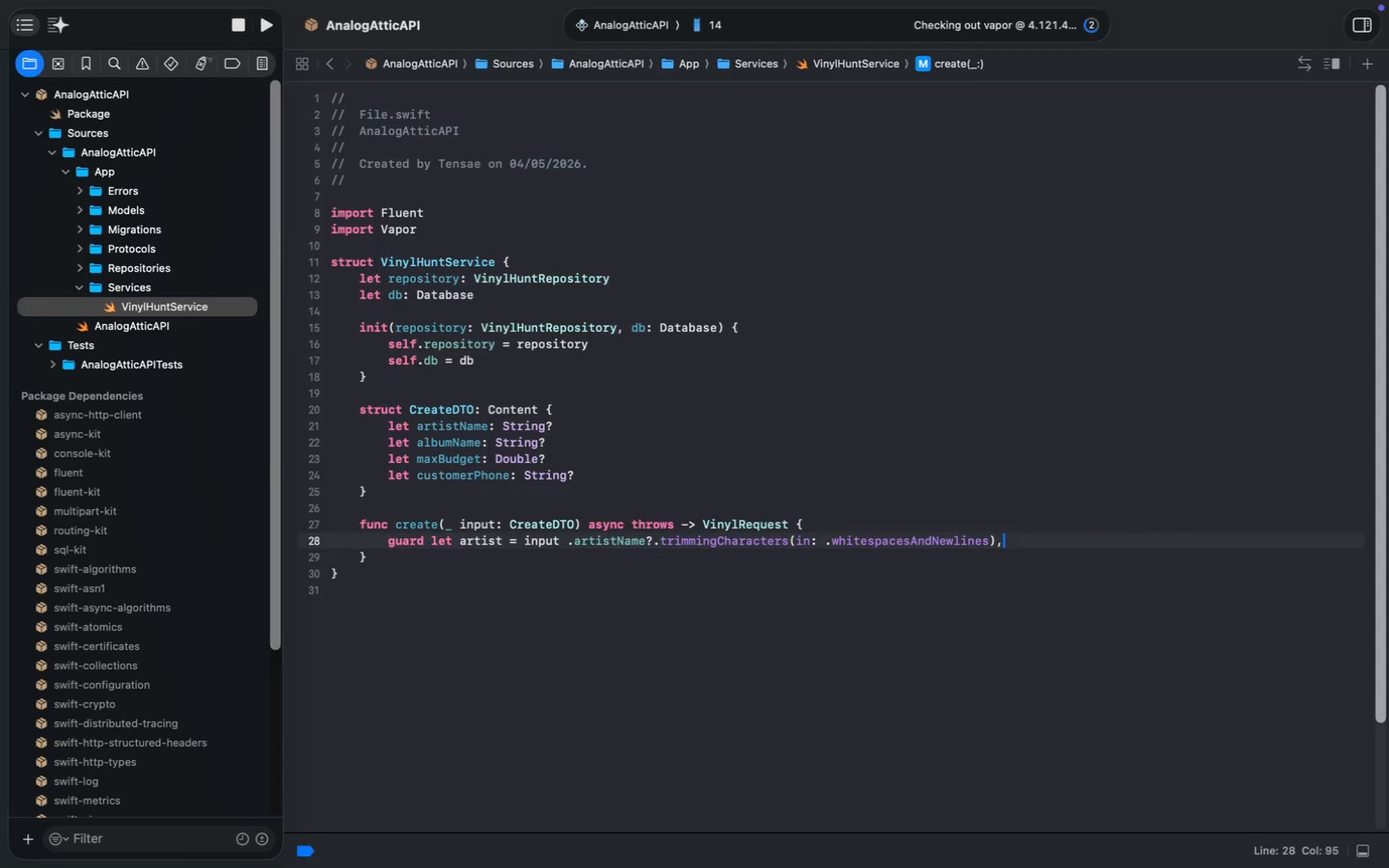 
key(N)
 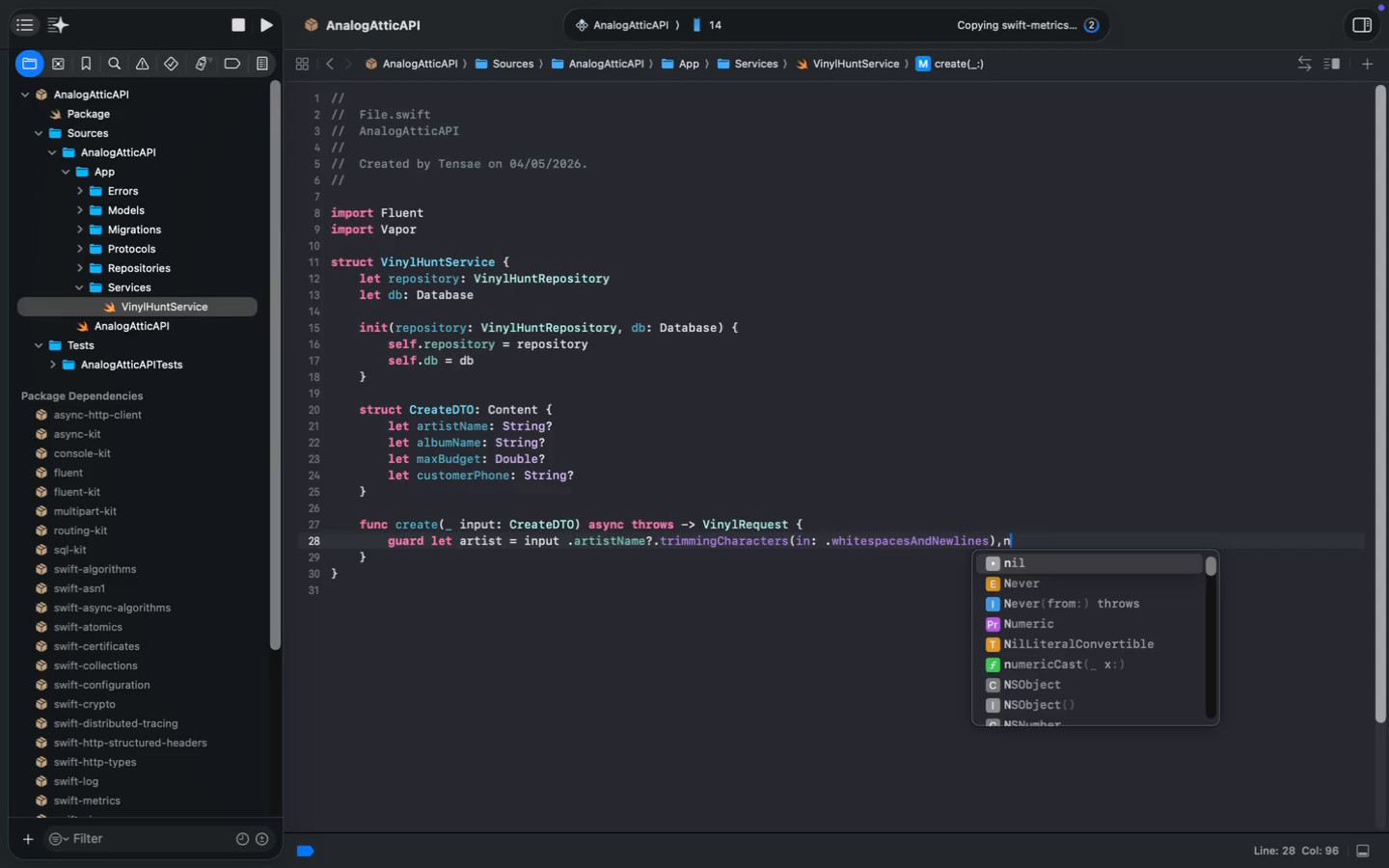 
key(Backspace)
 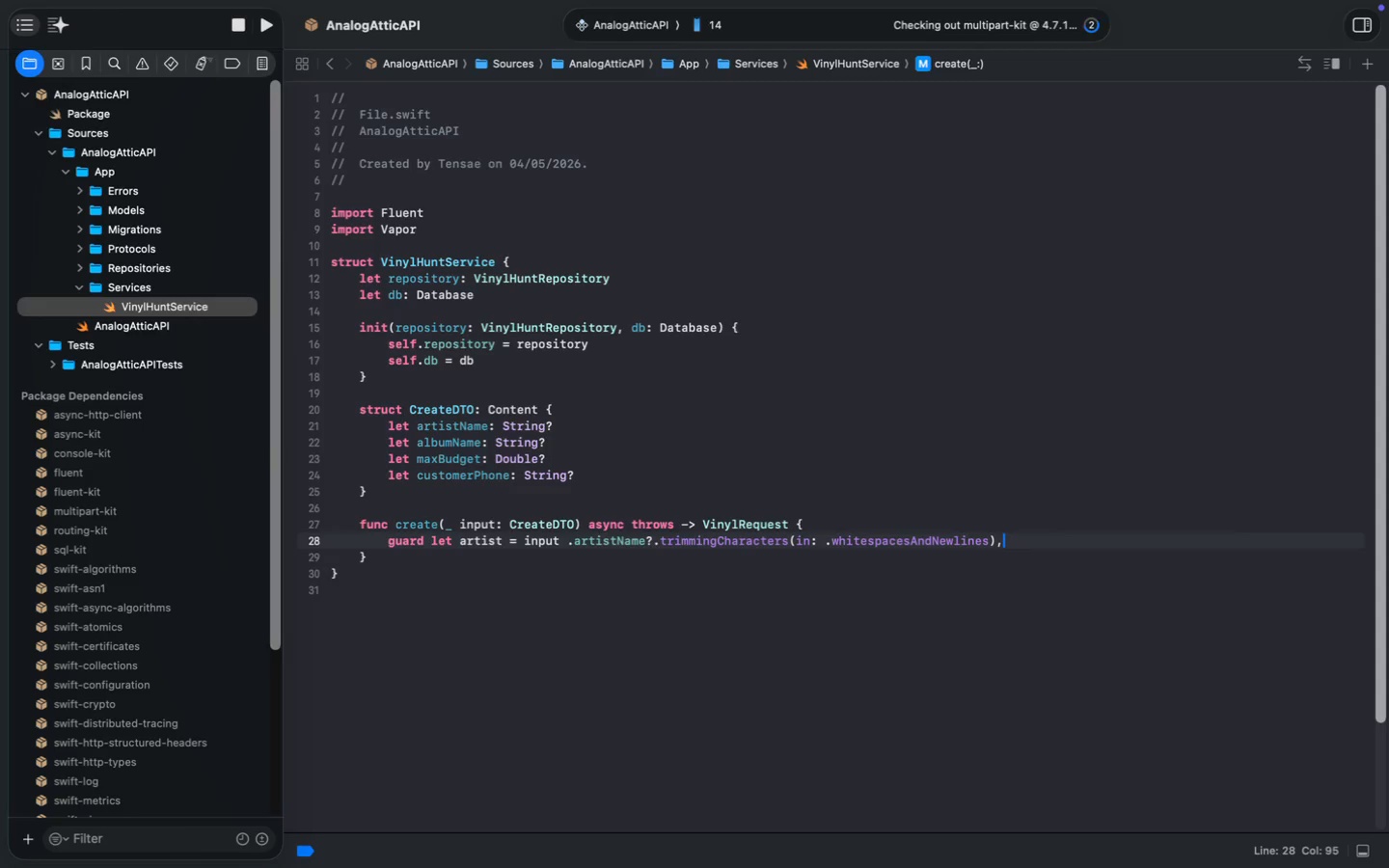 
key(Space)
 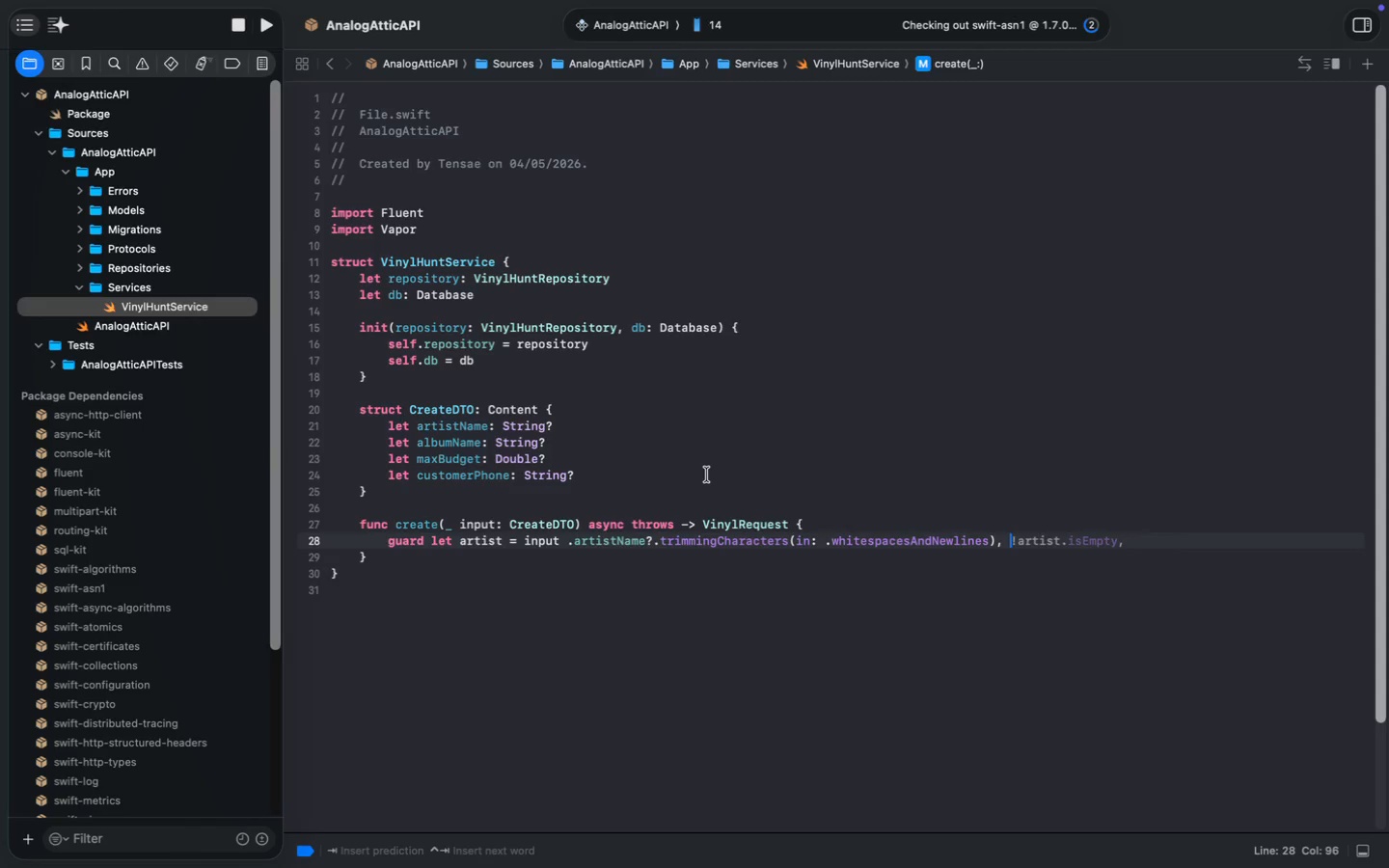 
wait(6.53)
 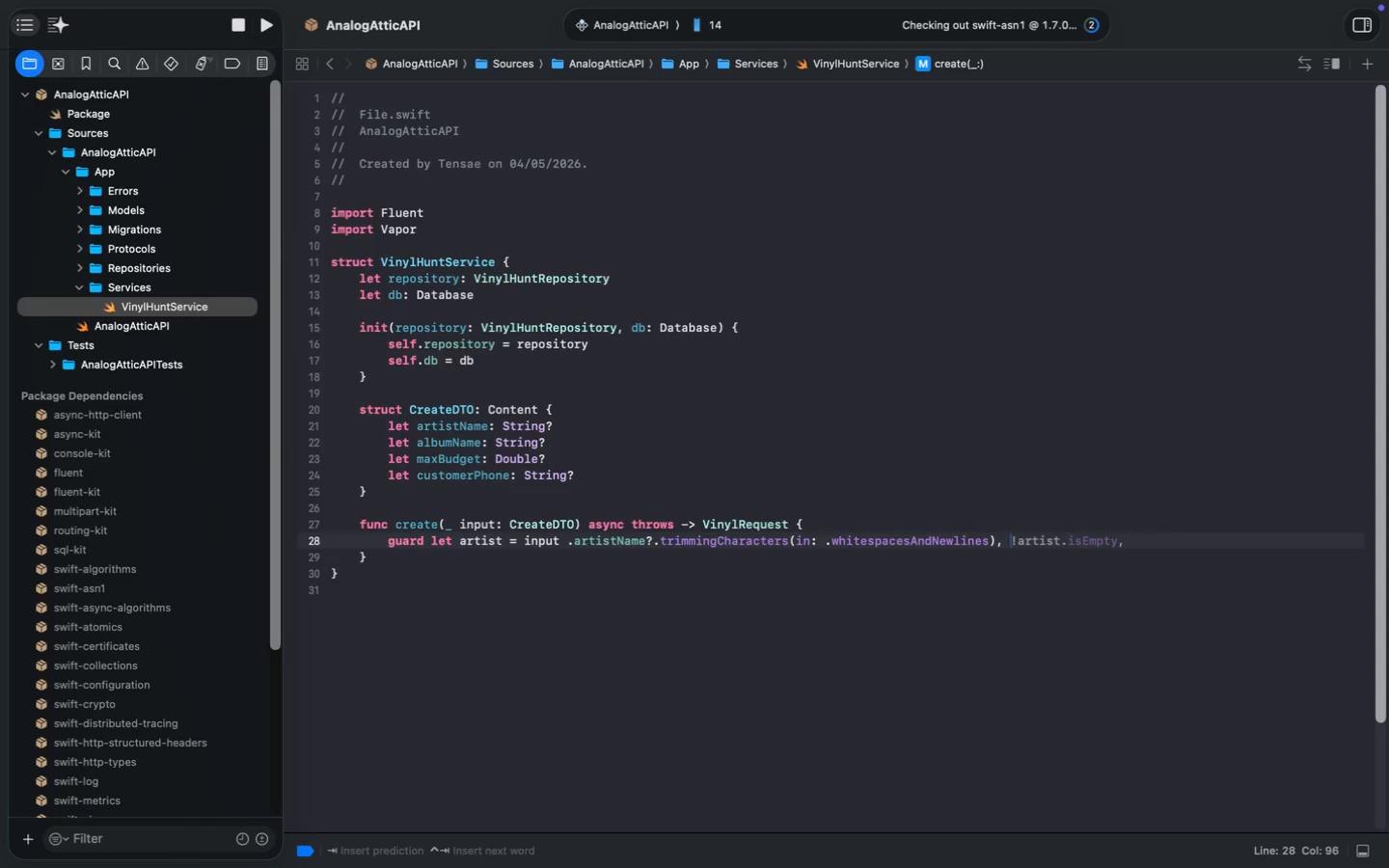 
key(Tab)
 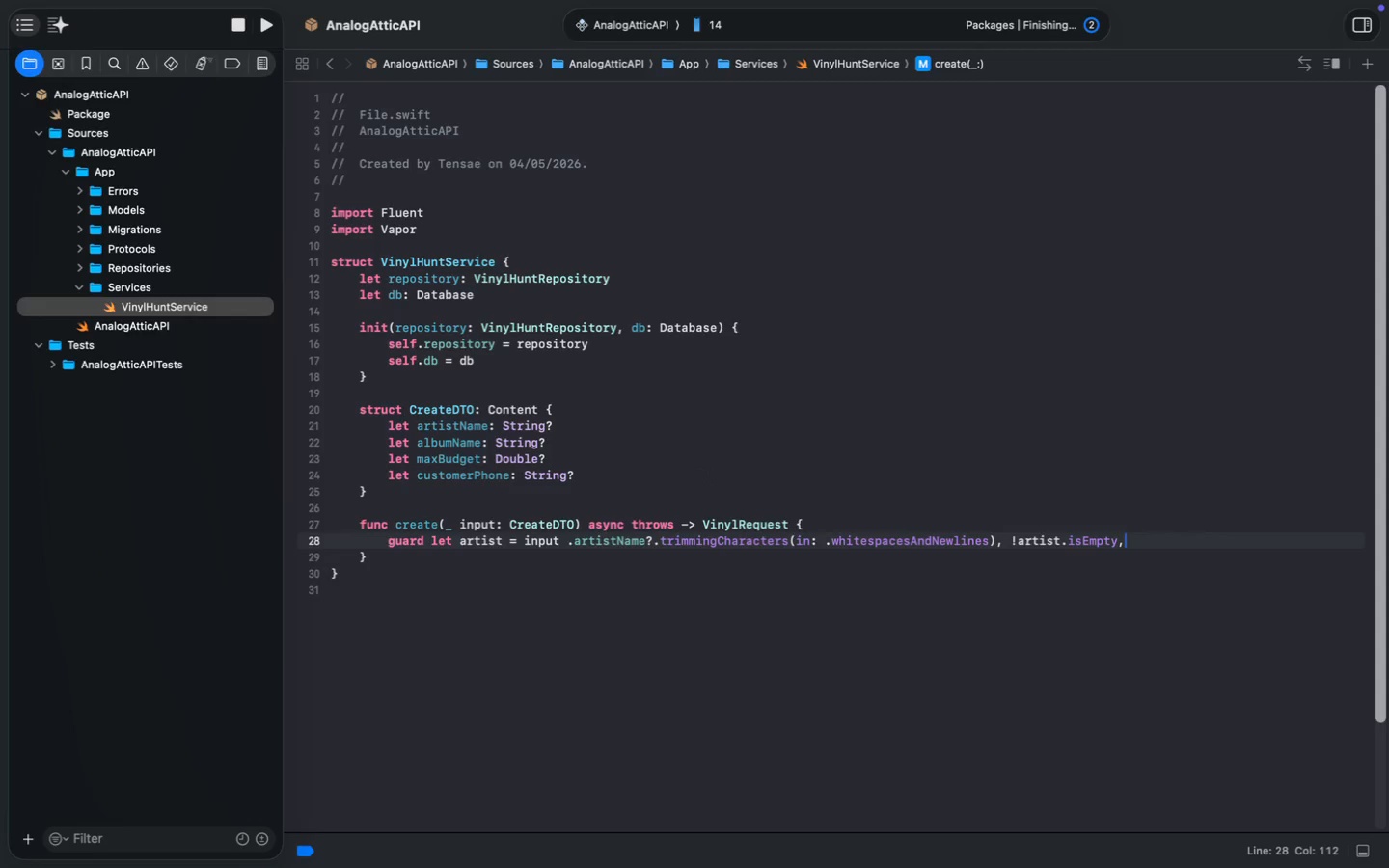 
wait(6.12)
 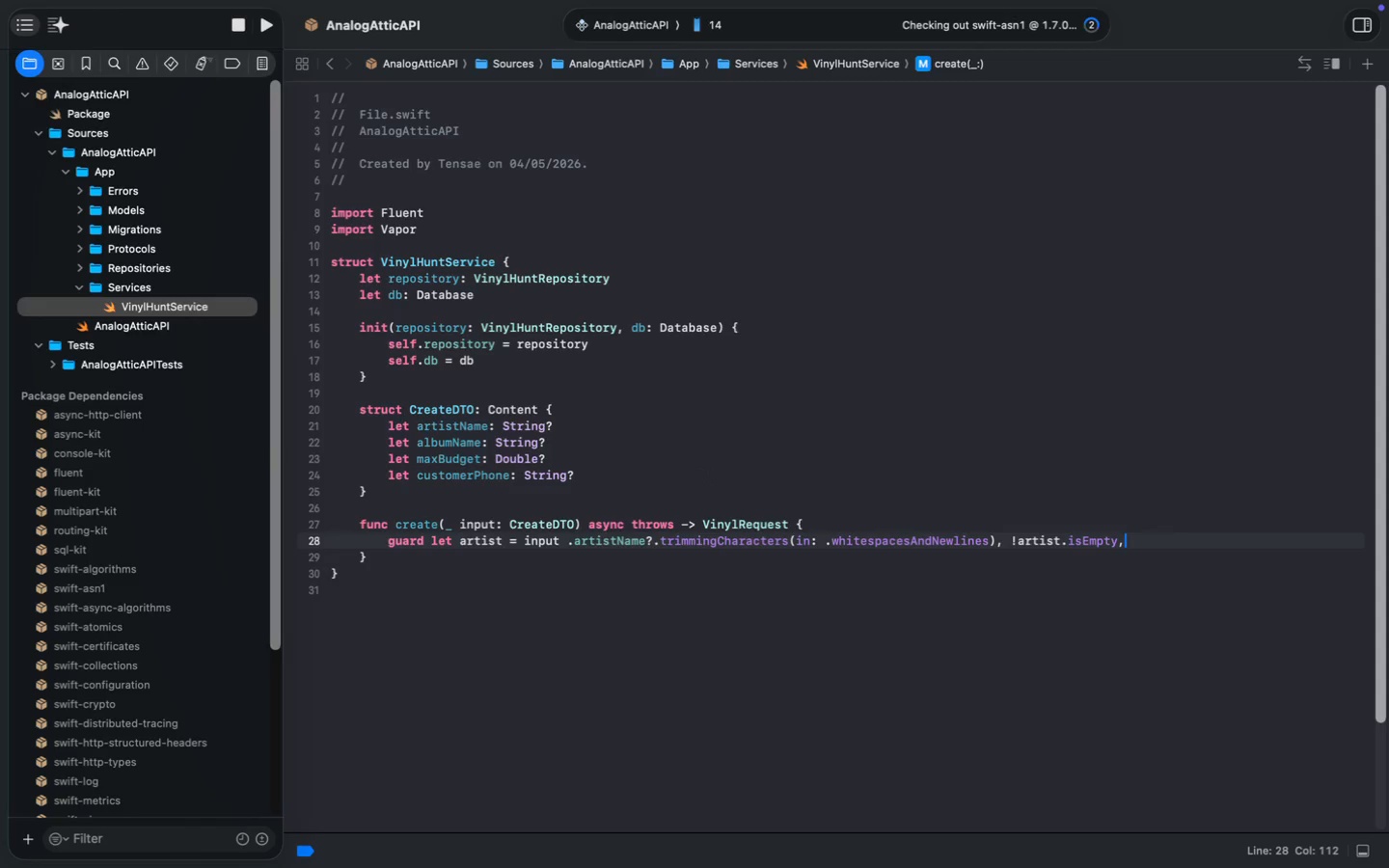 
key(Backspace)
type( else)
key(Tab)
type(x)
 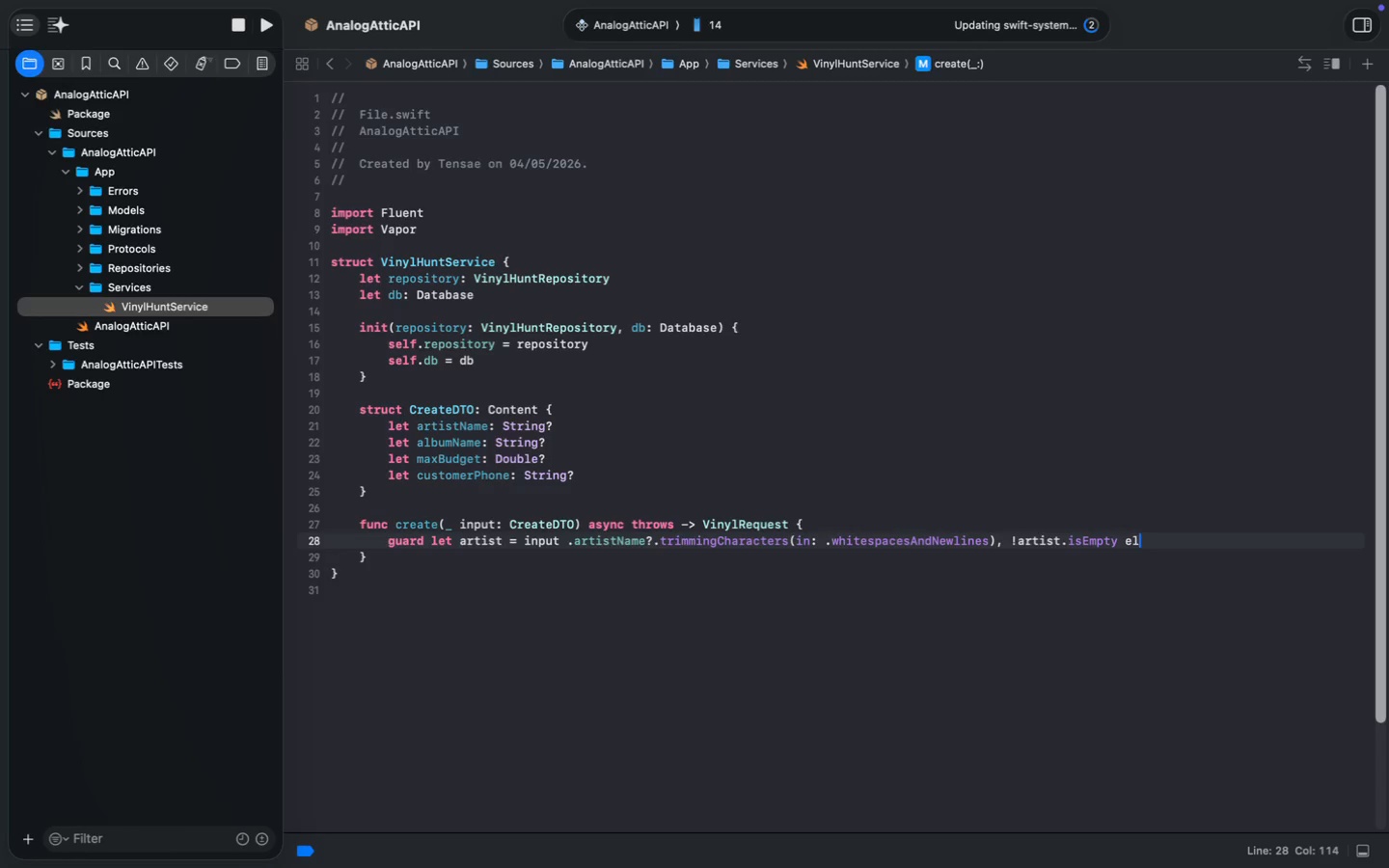 
key(Meta+Z)
 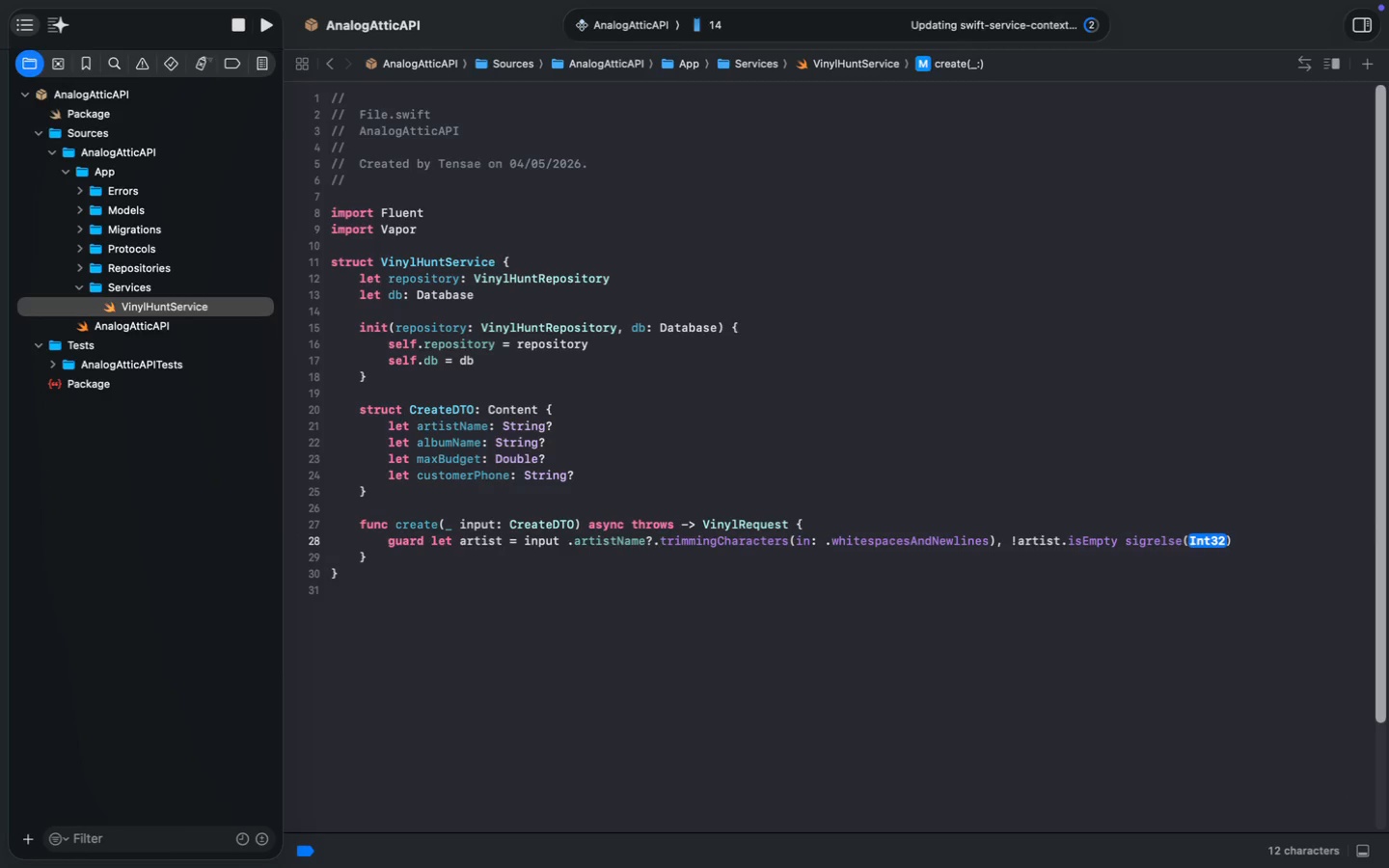 
key(Meta+Z)
 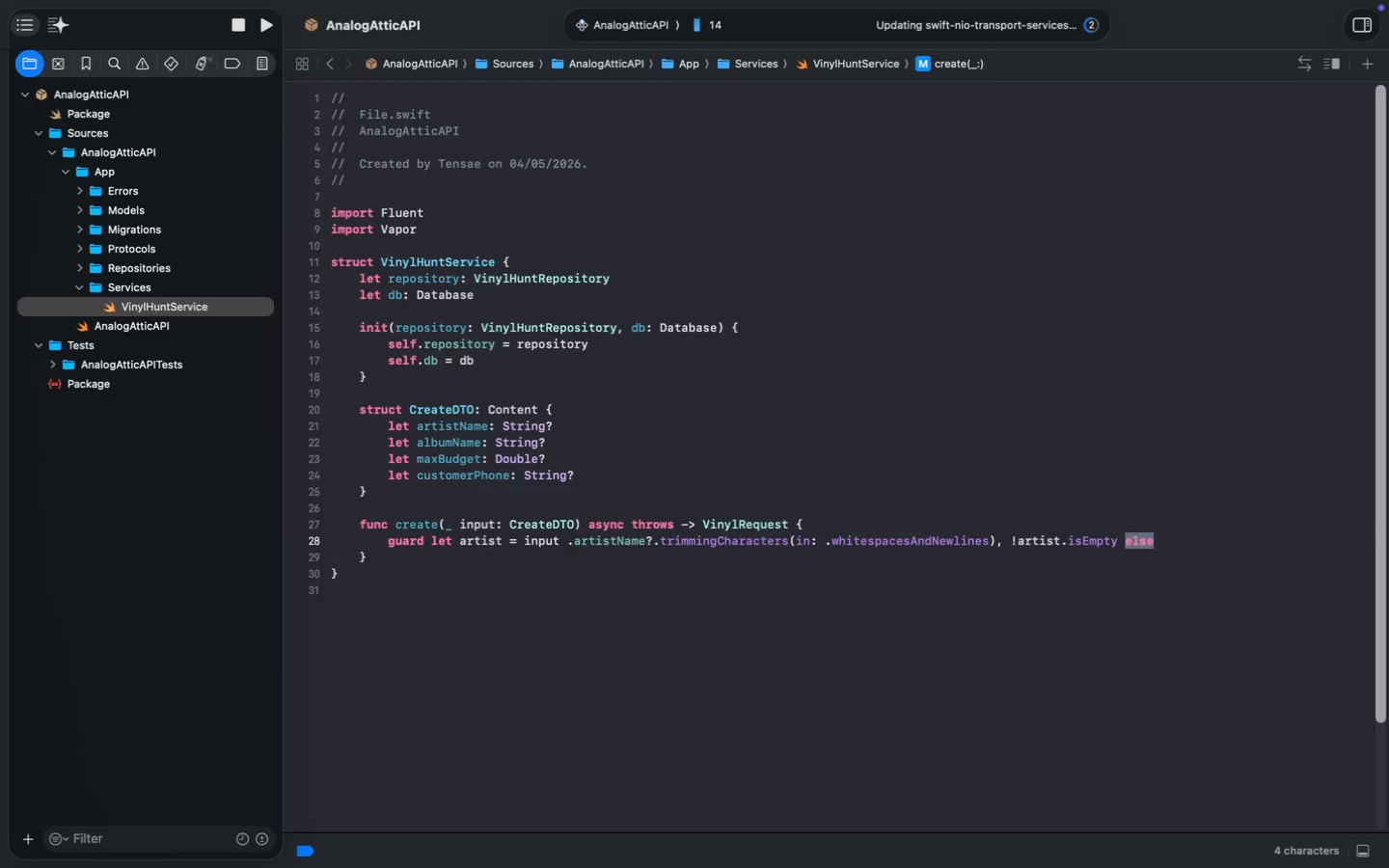 
key(ArrowRight)
 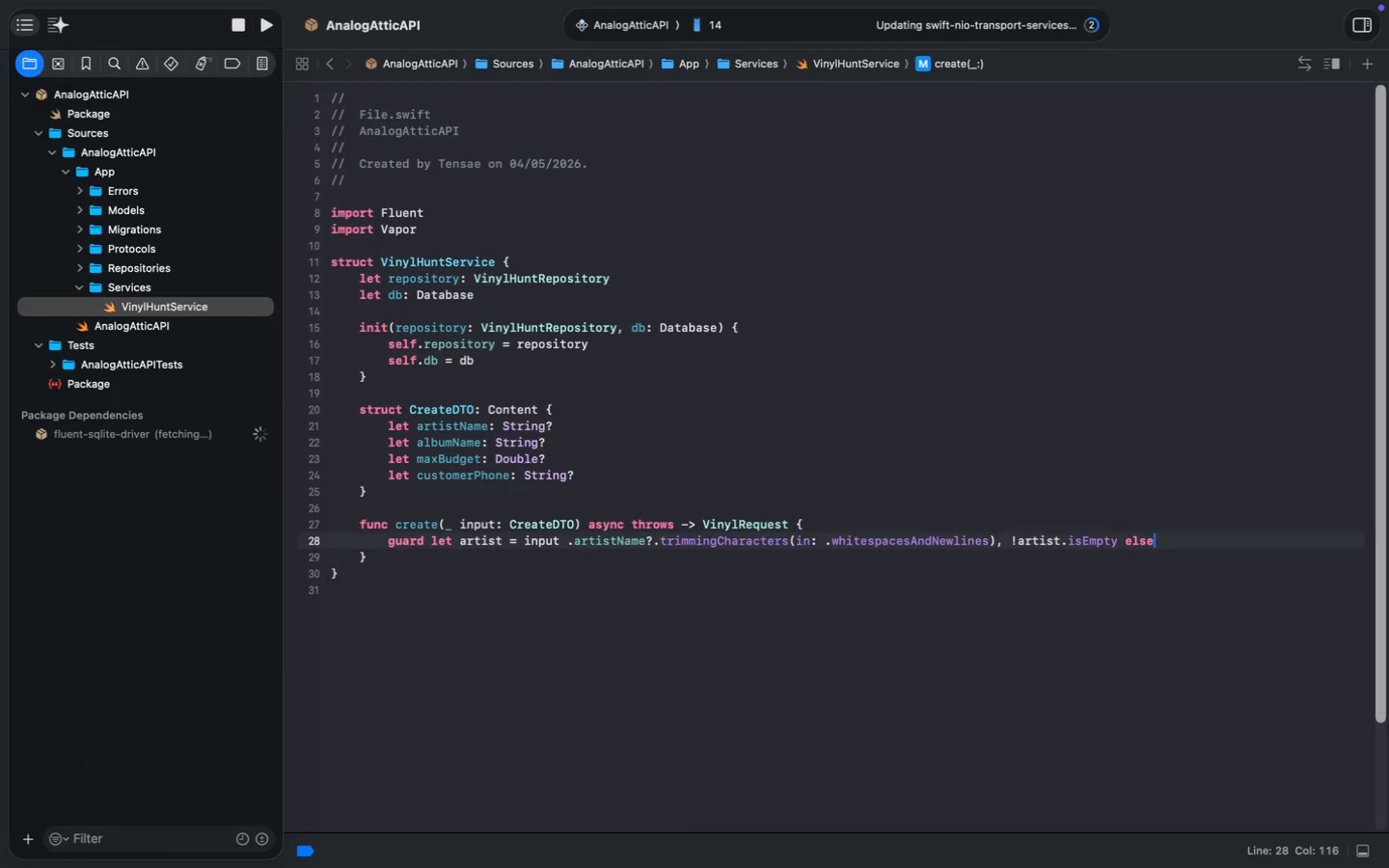 
key(Space)
 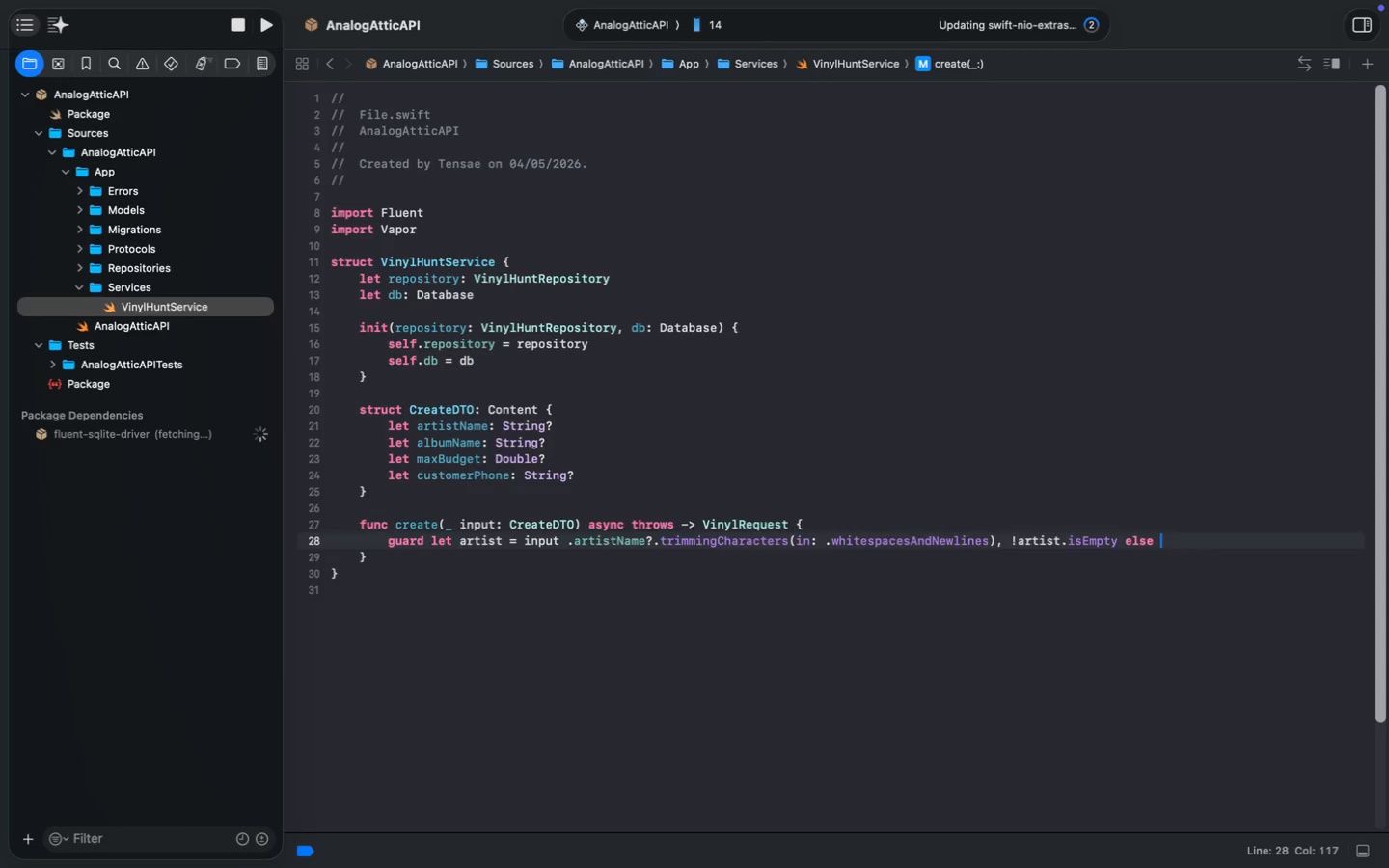 
key(Shift+BracketLeft)
 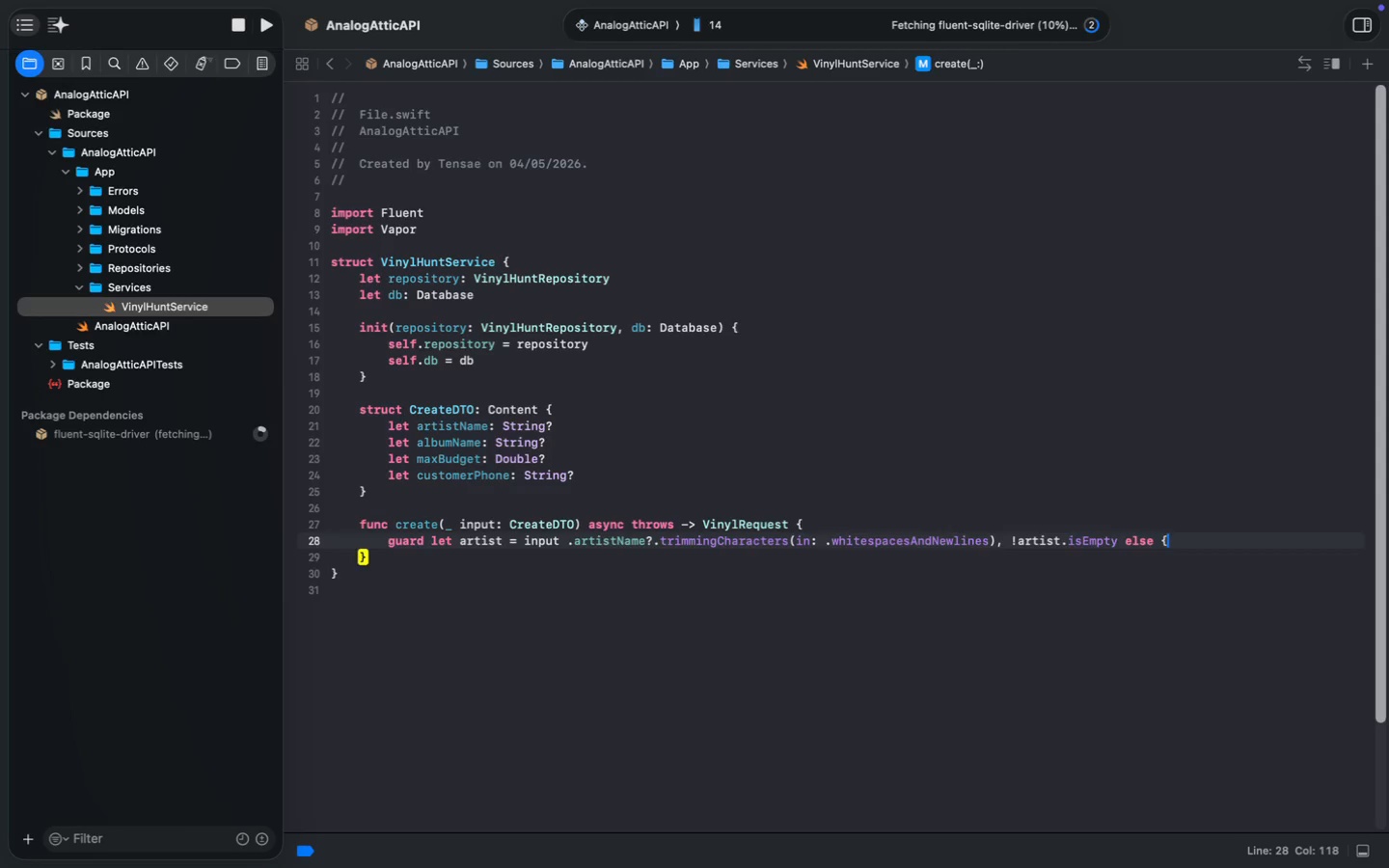 
key(Enter)
 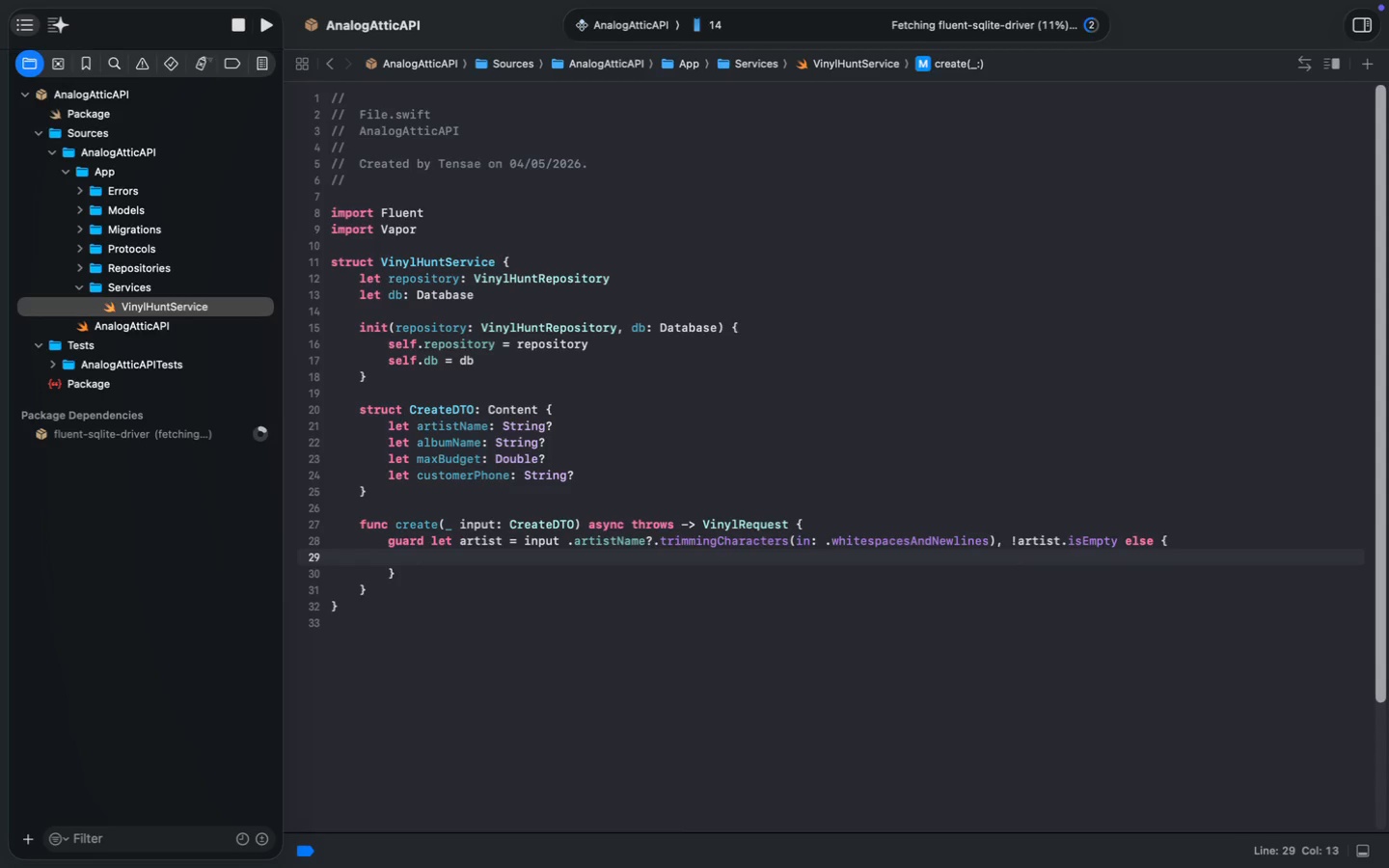 
type(throw AppErr)
key(Tab)
type(.ba)
 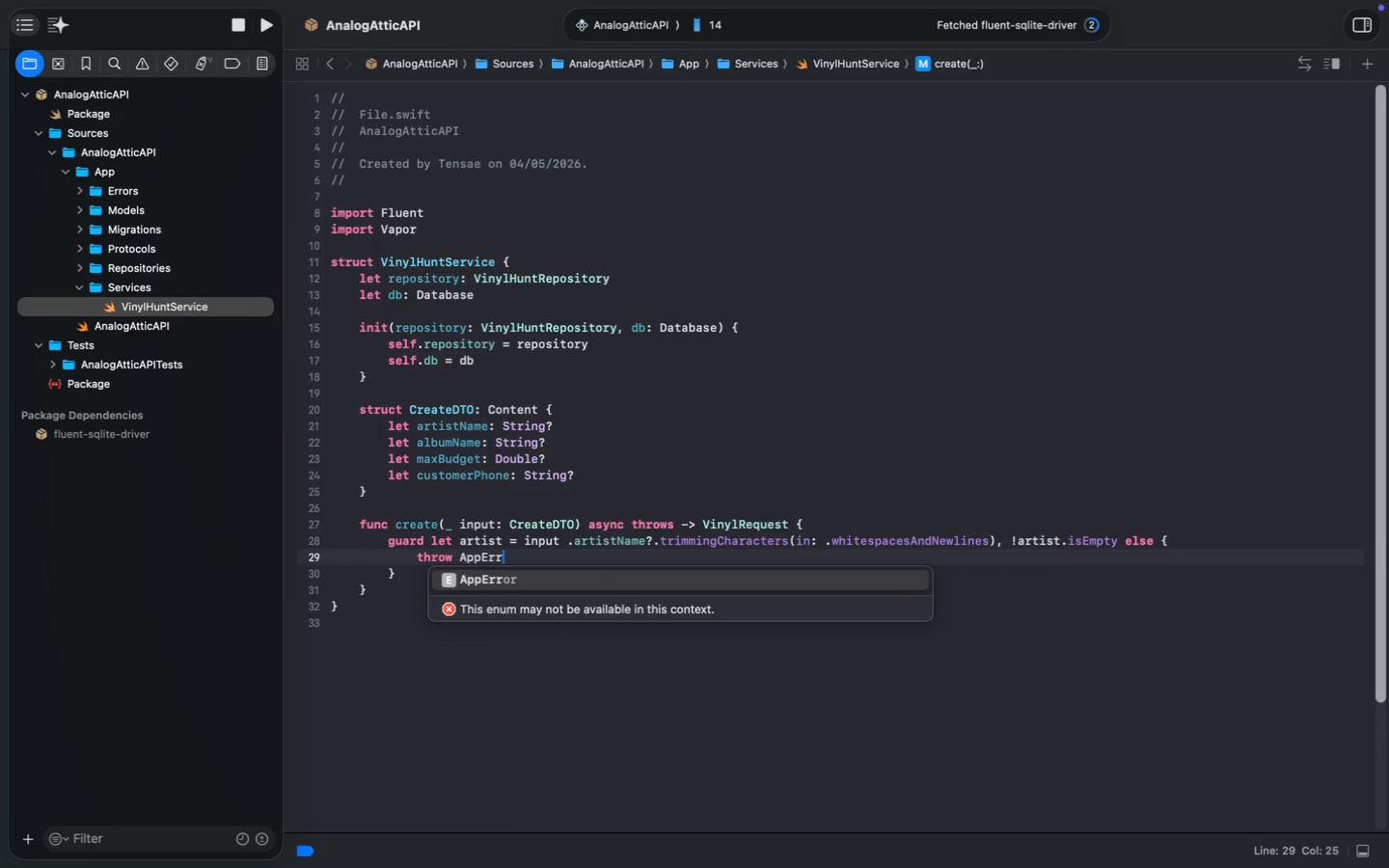 
wait(7.04)
 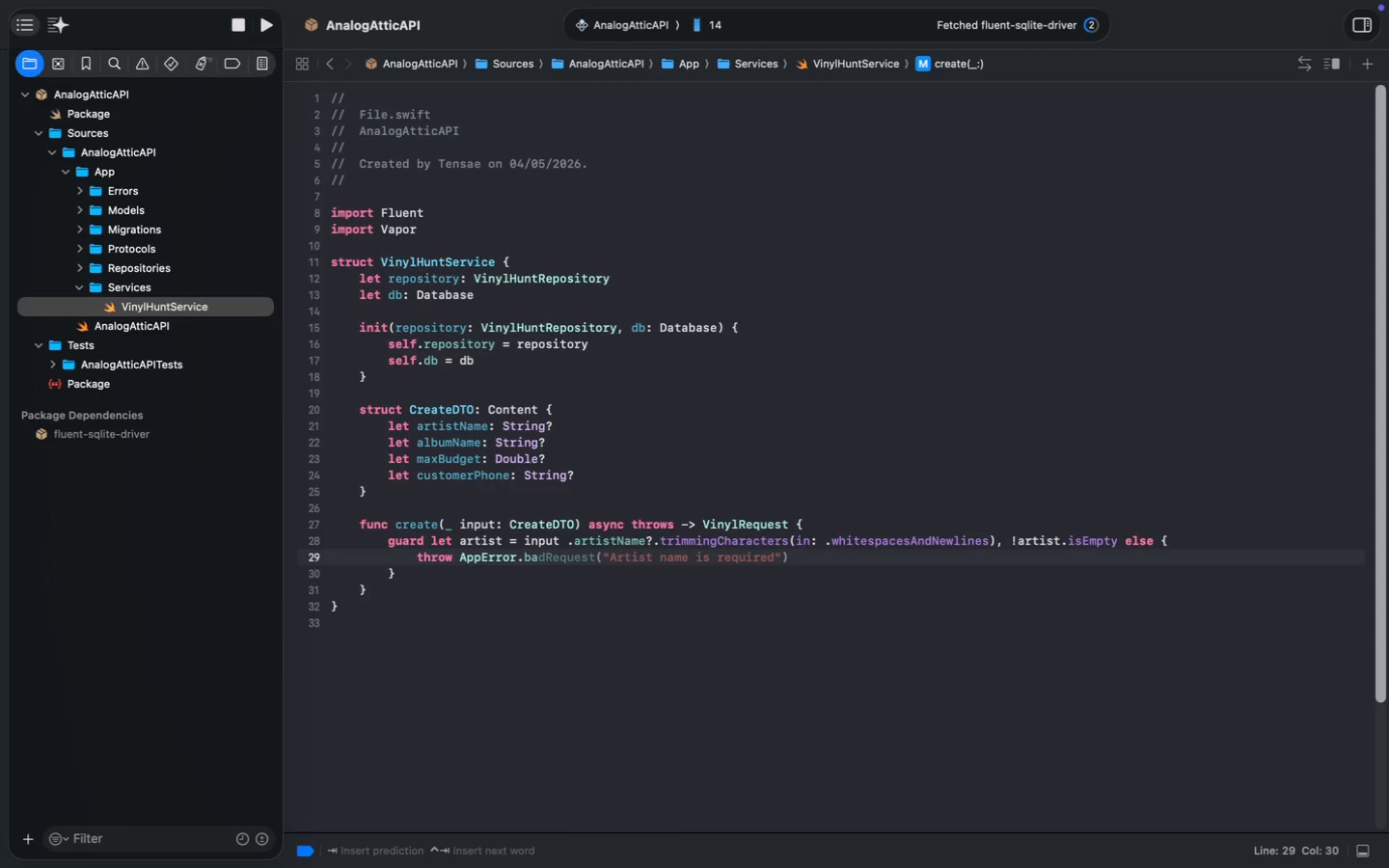 
key(Tab)
 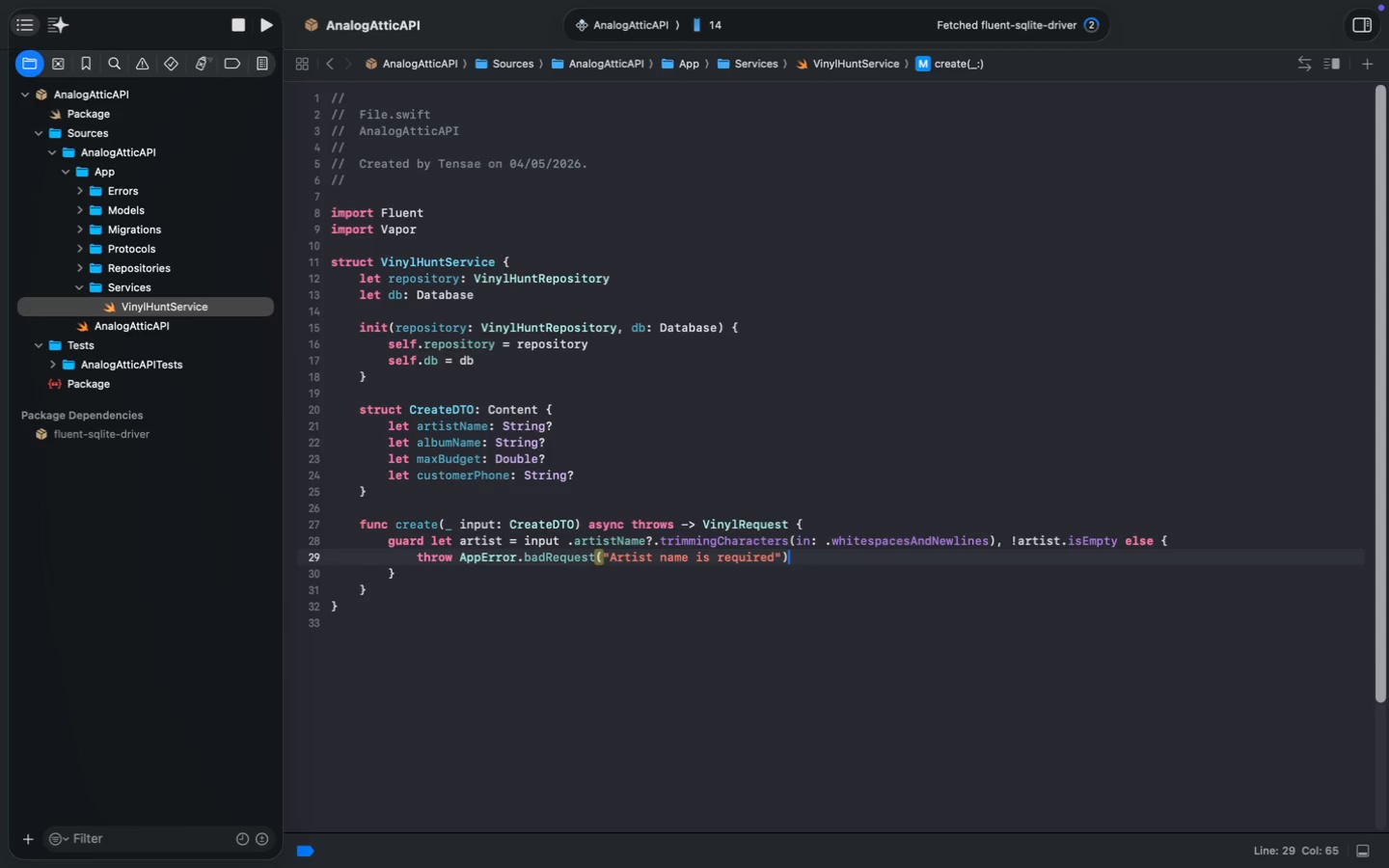 
key(ArrowLeft)
 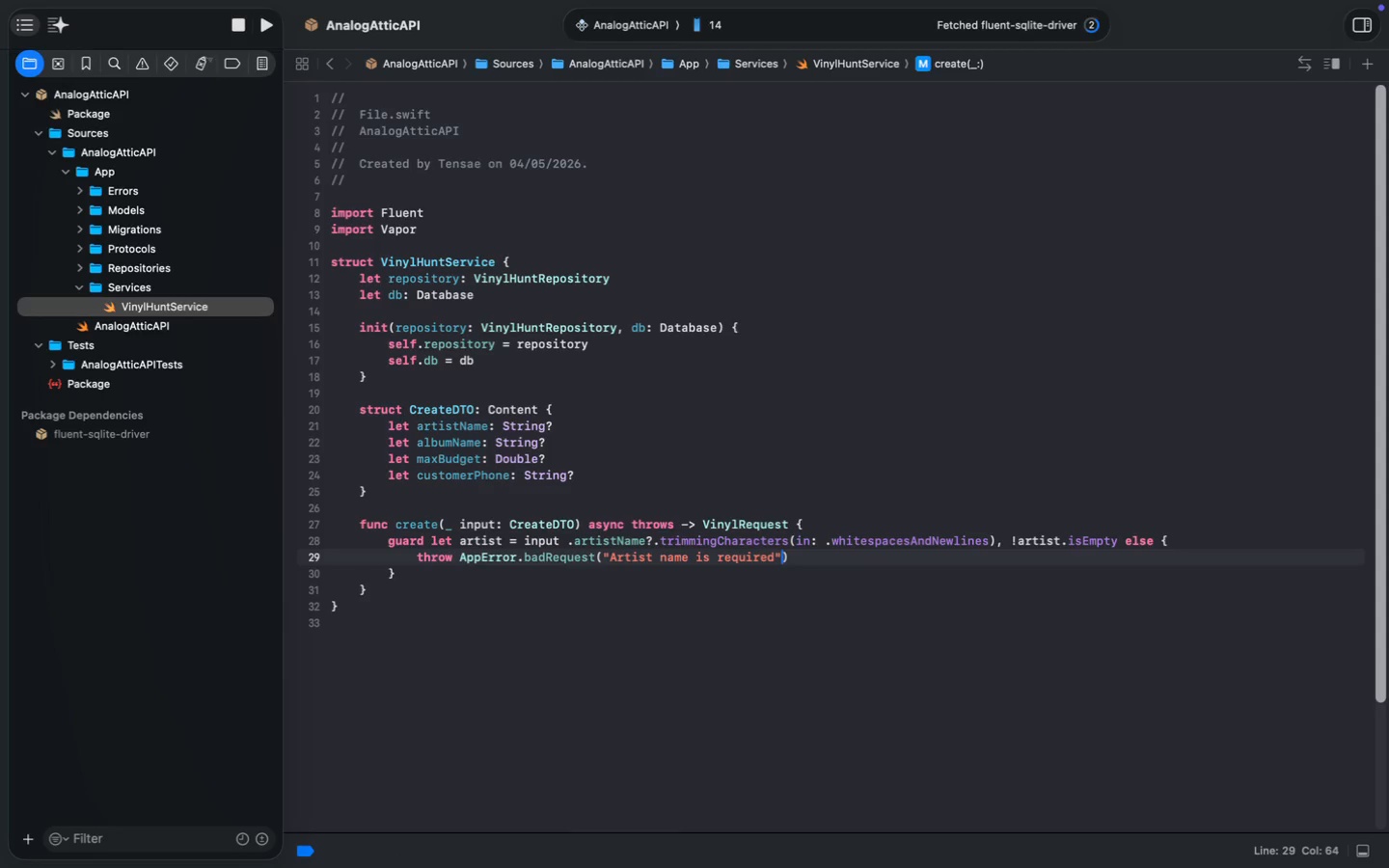 
key(ArrowLeft)
 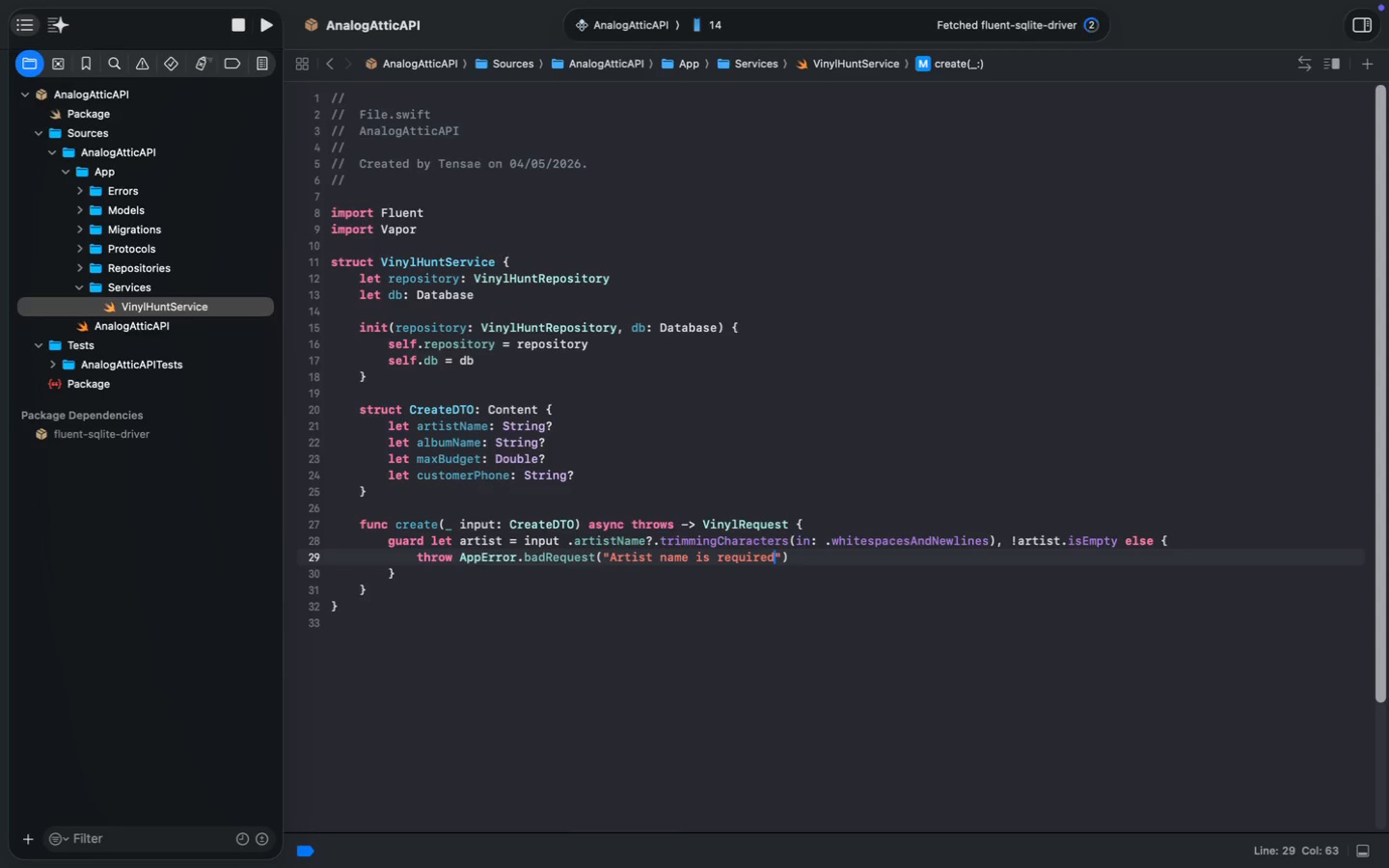 
key(Alt+Shift+ArrowLeft)
 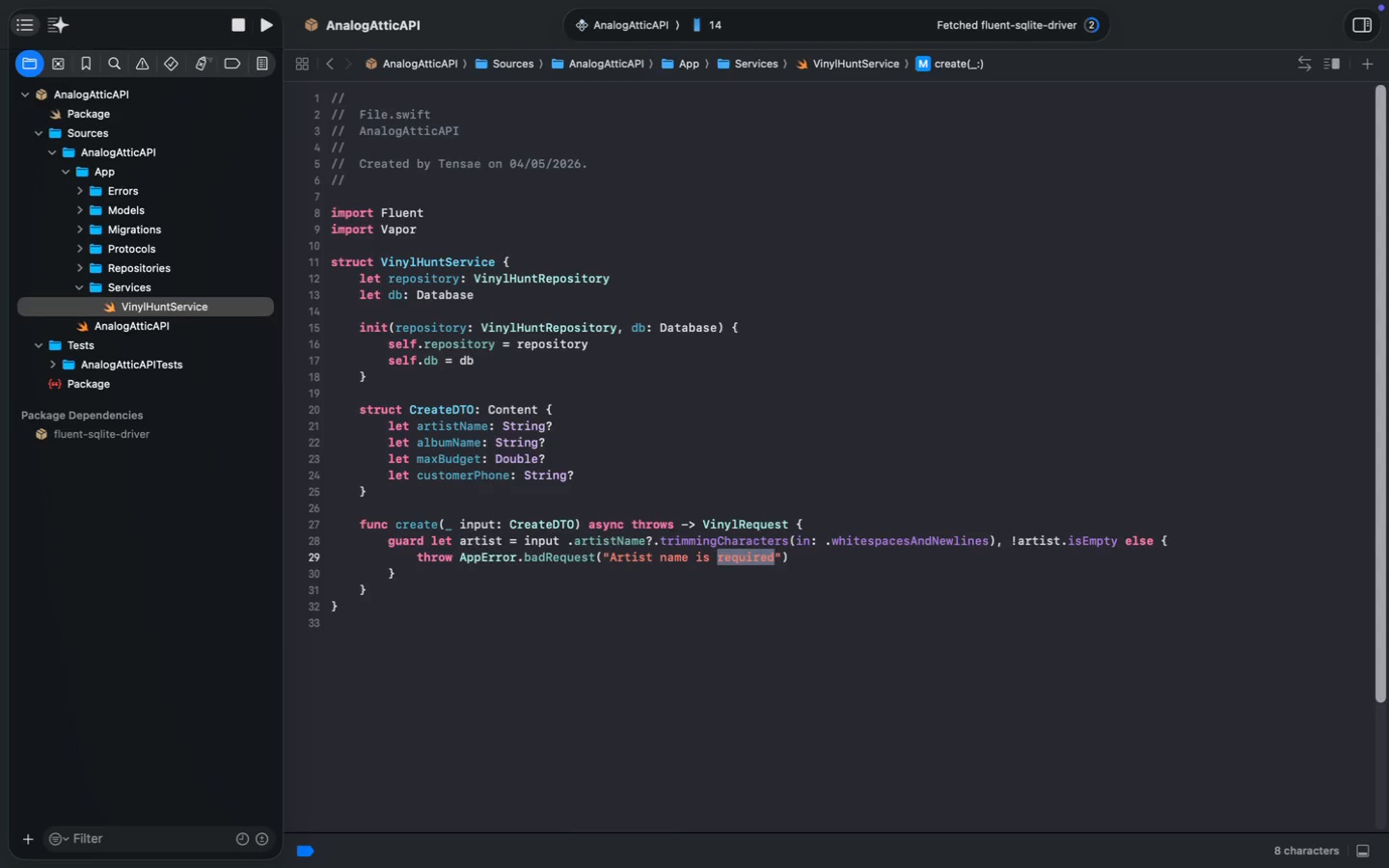 
key(Alt+Shift+ArrowLeft)
 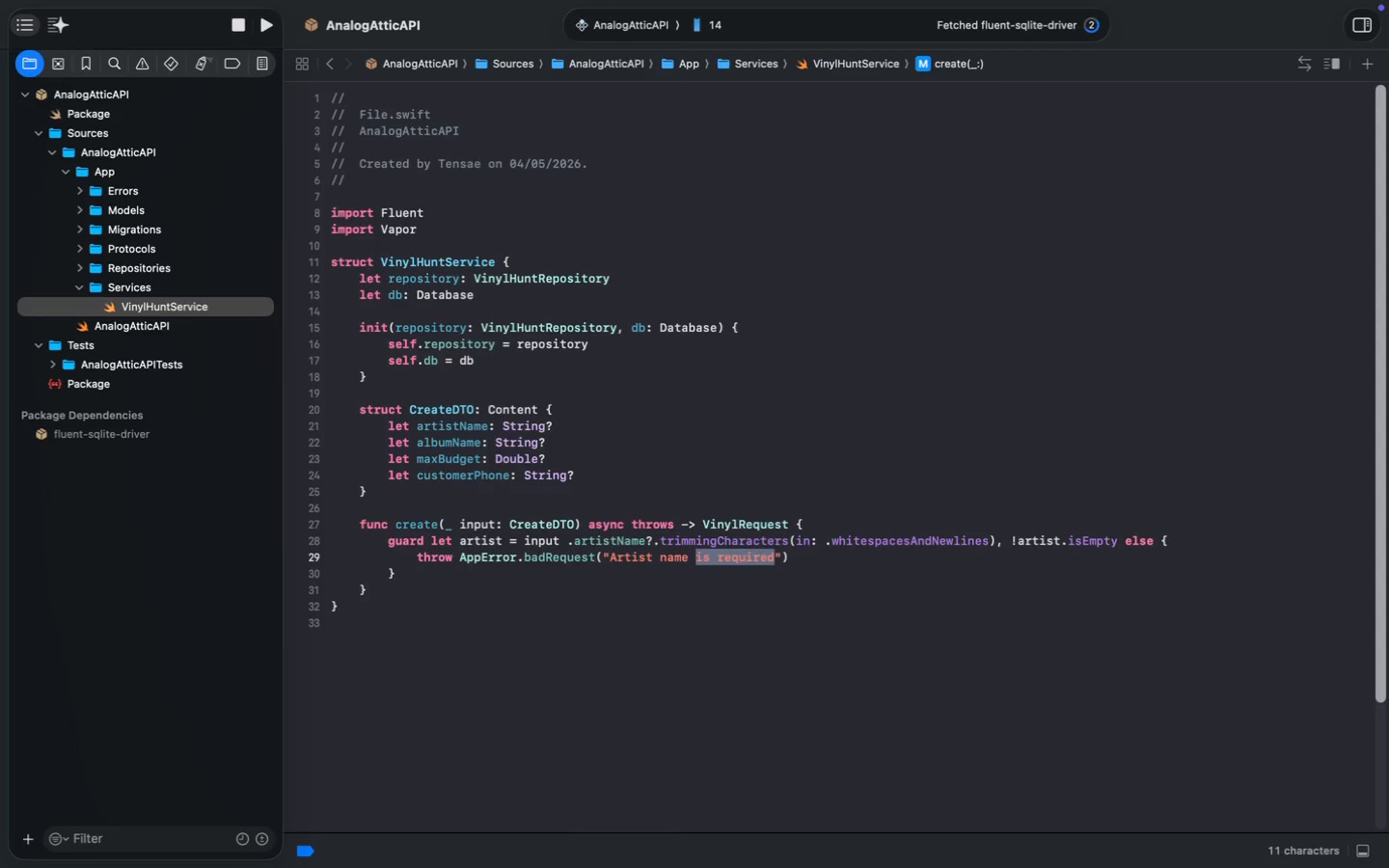 
key(Alt+Shift+ArrowLeft)
 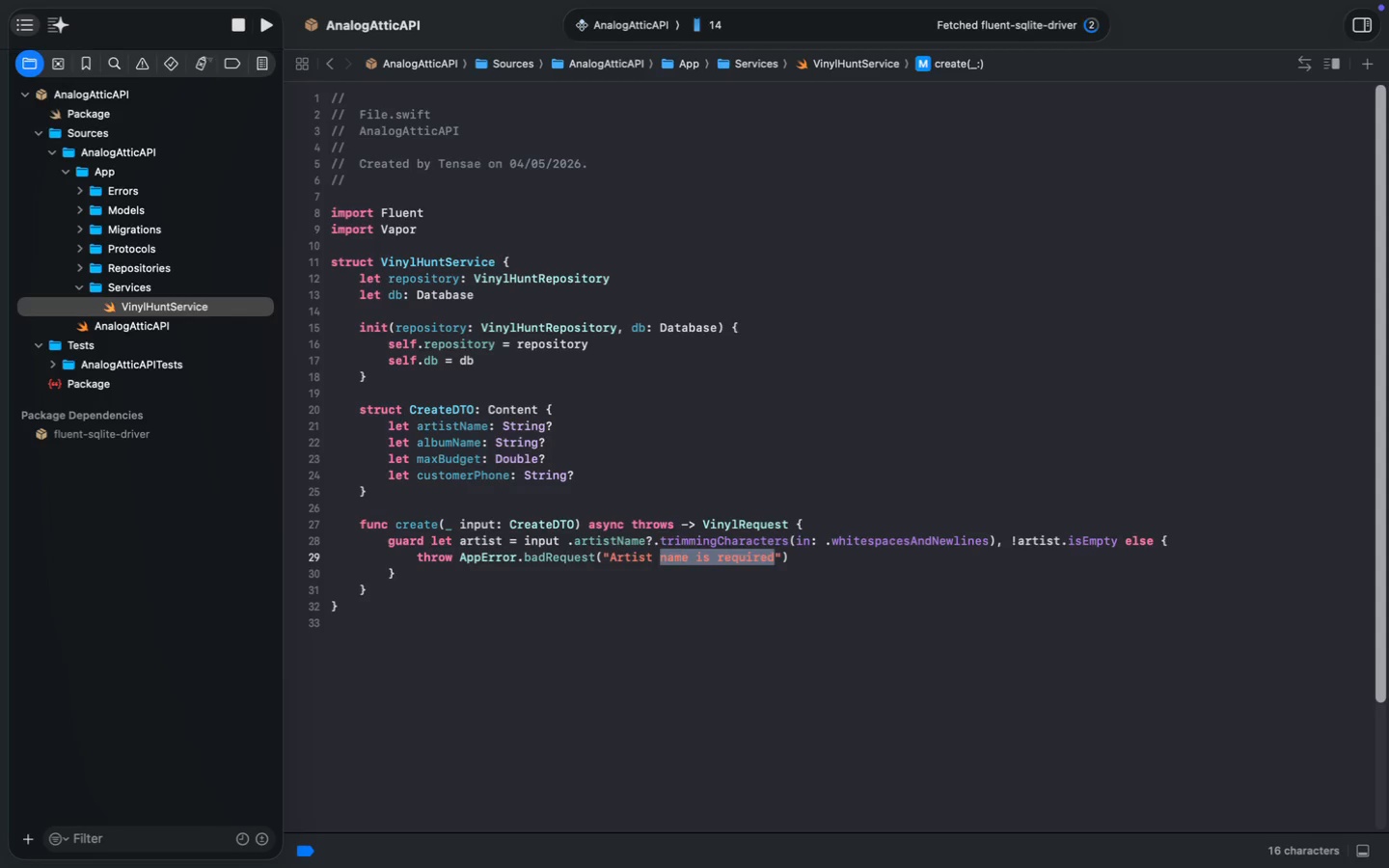 
key(Meta+MetaRight)
 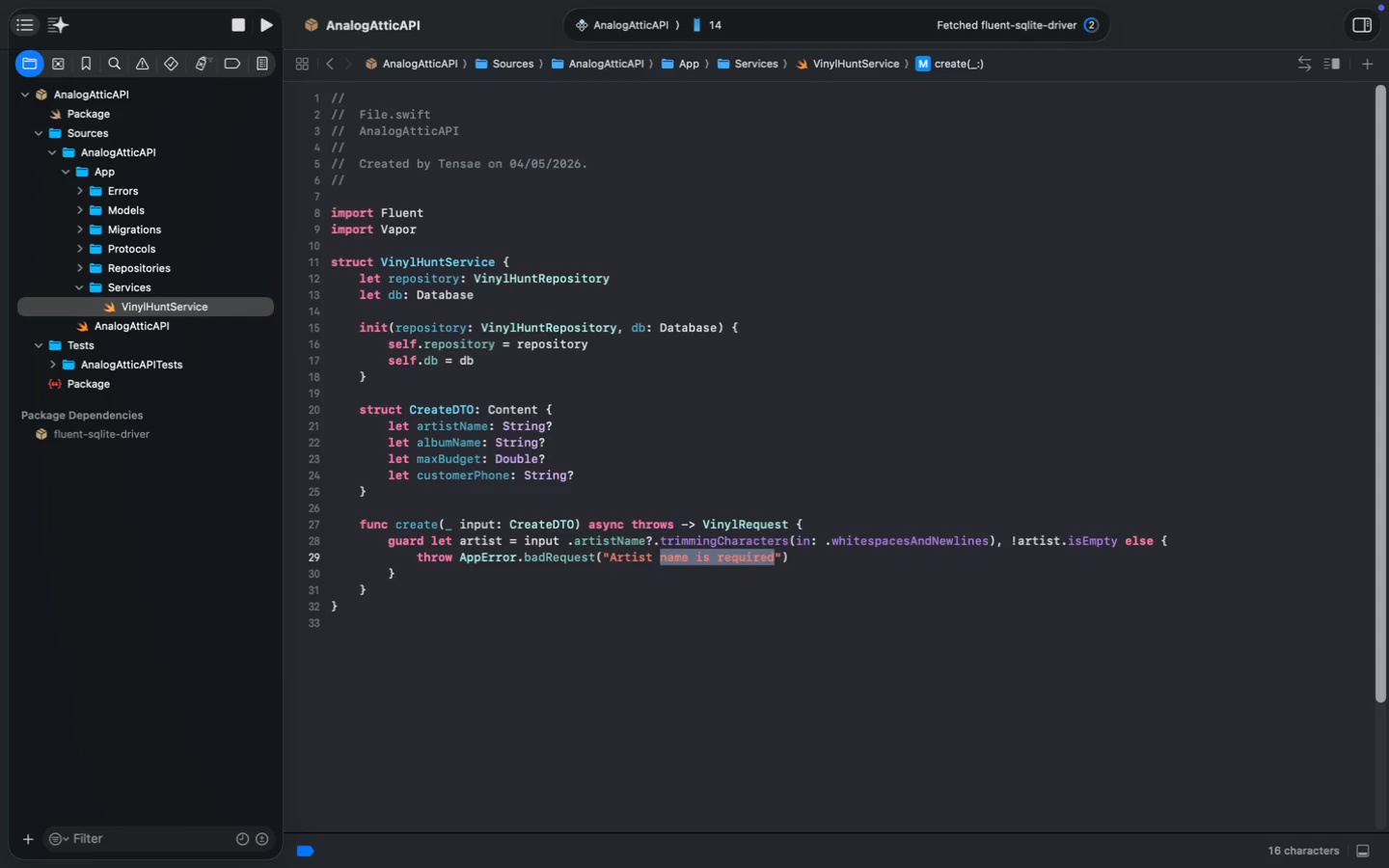 
key(Meta+ArrowRight)
 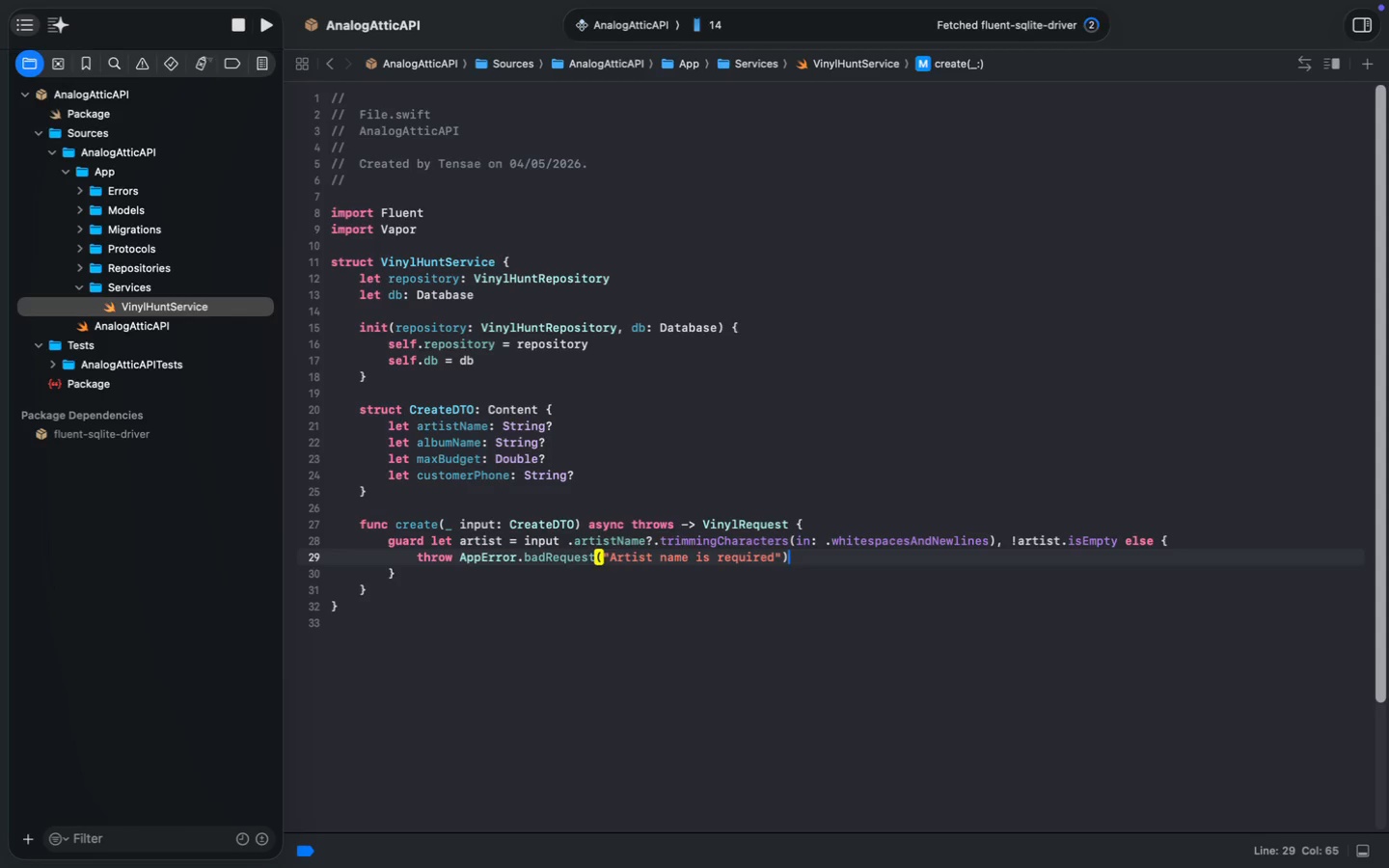 
key(ArrowDown)
 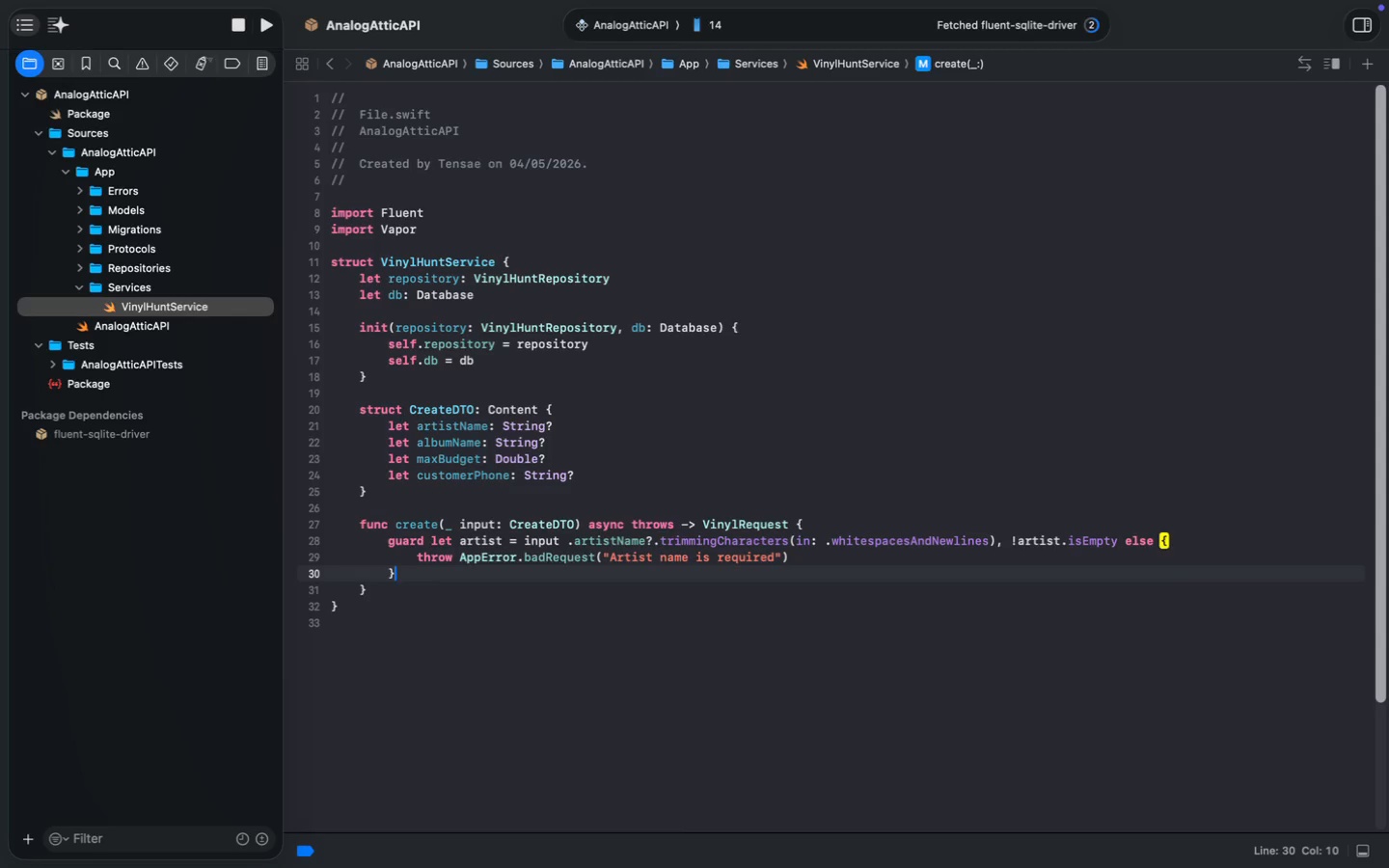 
key(Enter)
 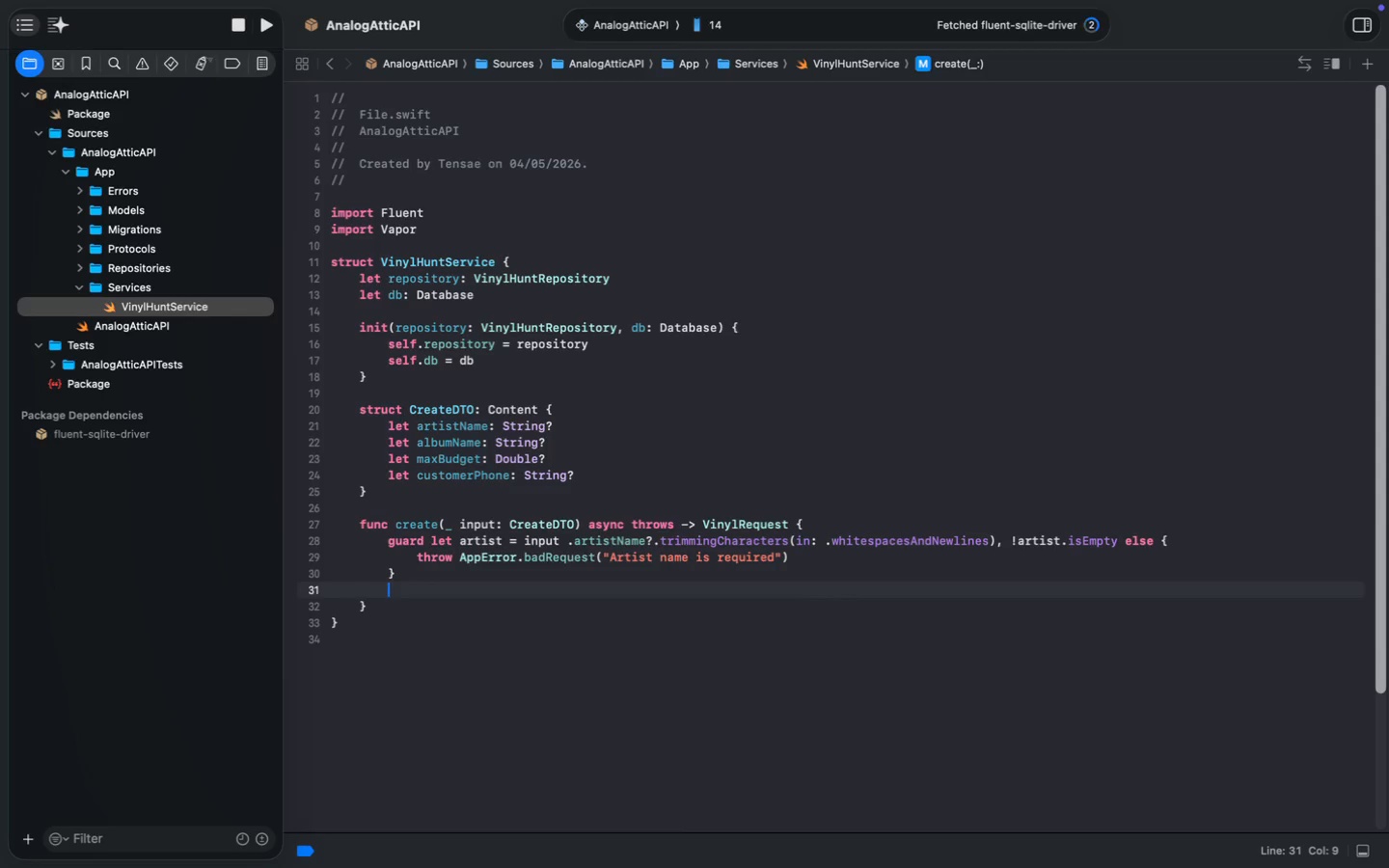 
key(Enter)
 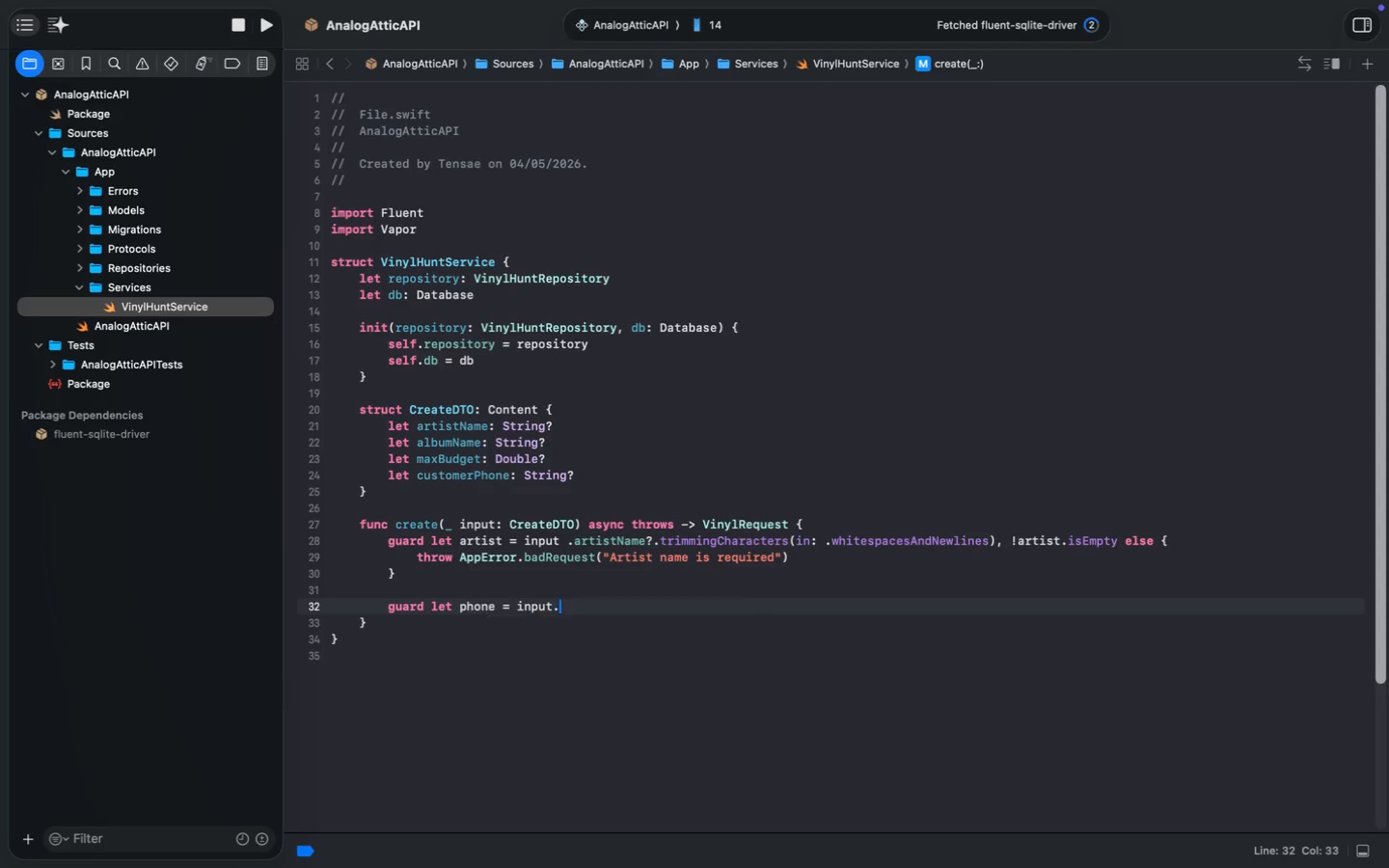 
type(guard let phone = input.c)
key(Tab)
type(?.trimm)
 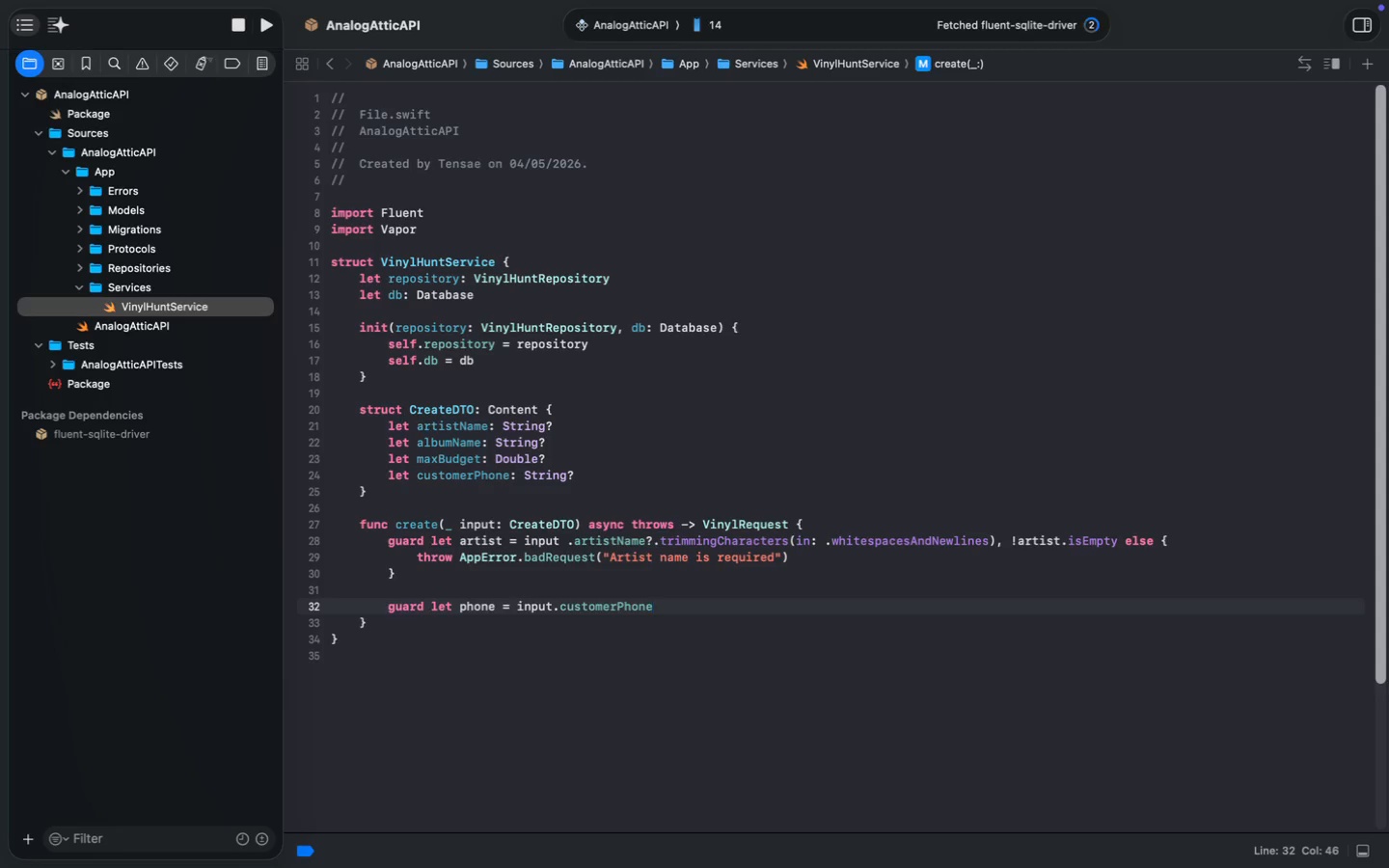 
key(ArrowDown)
 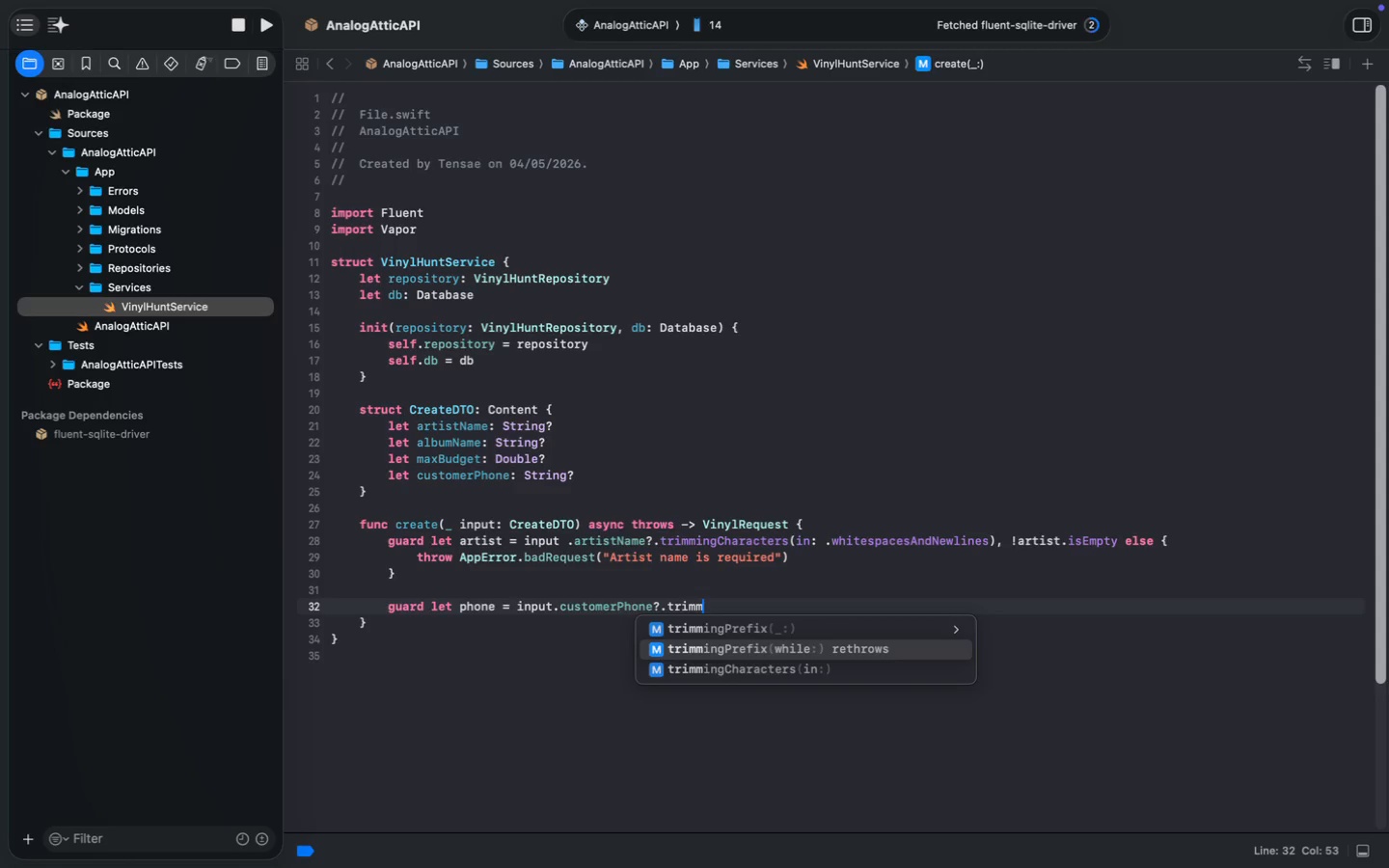 
key(ArrowDown)
 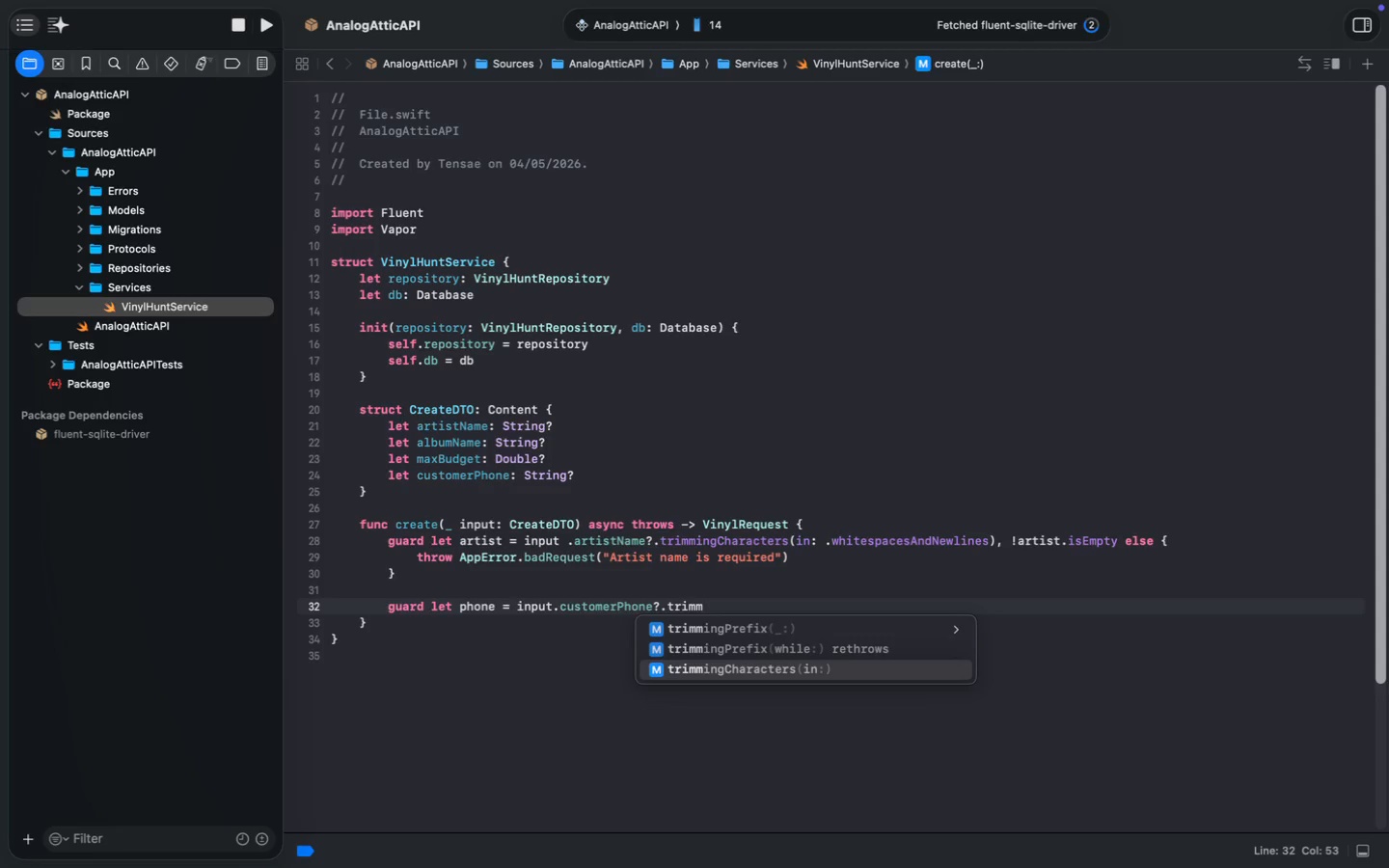 
key(Enter)
 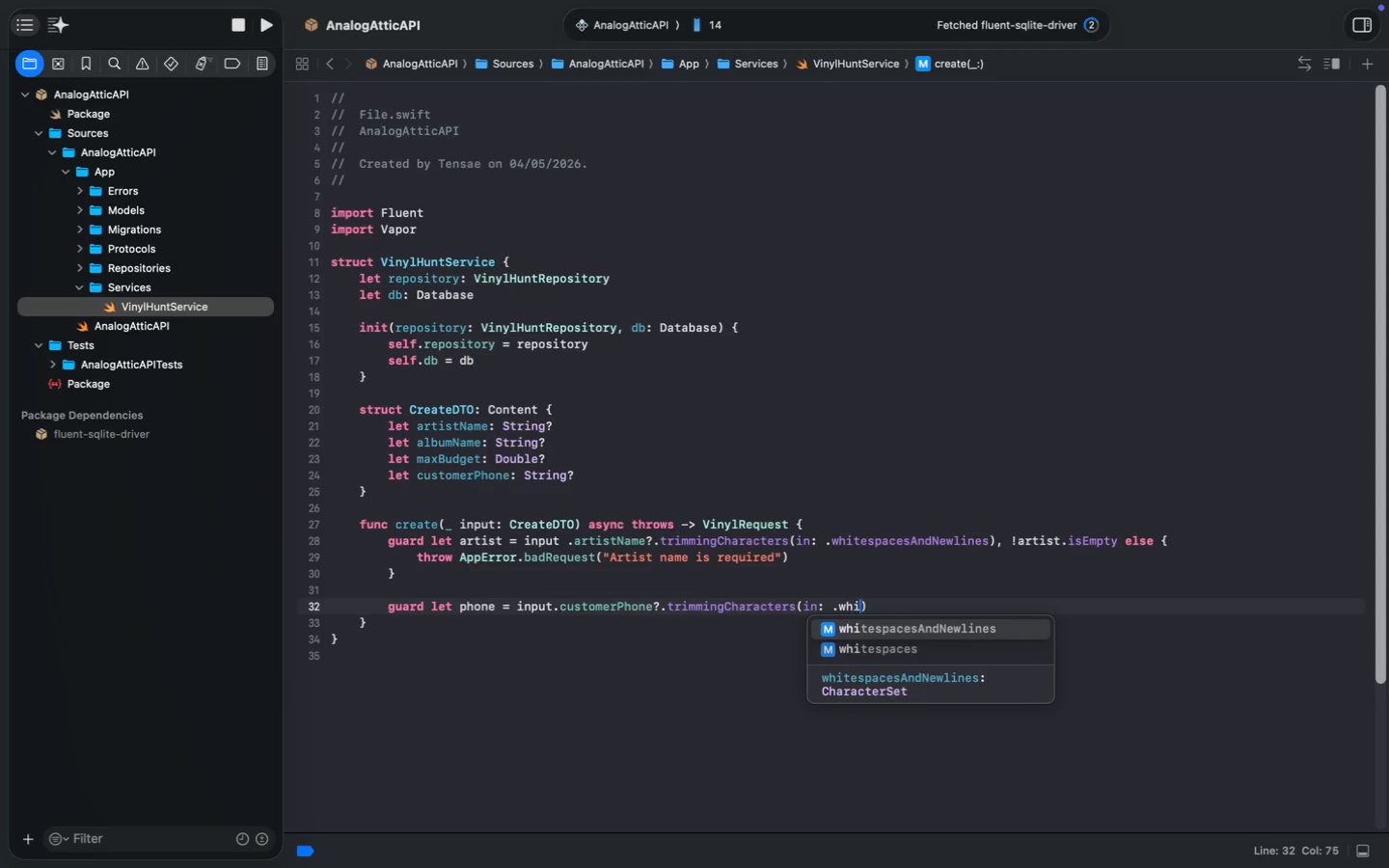 
type(.whi)
 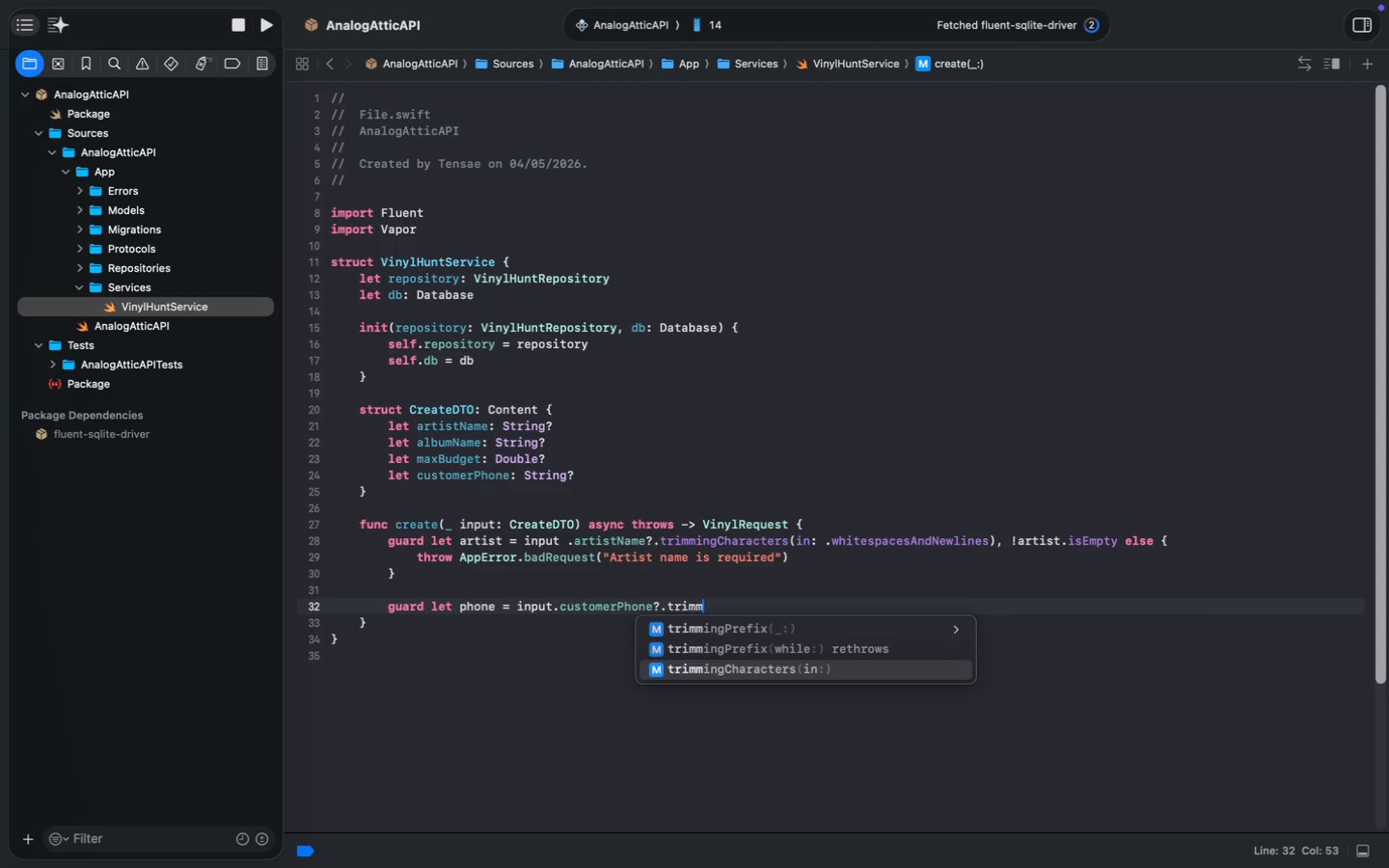 
key(Enter)
 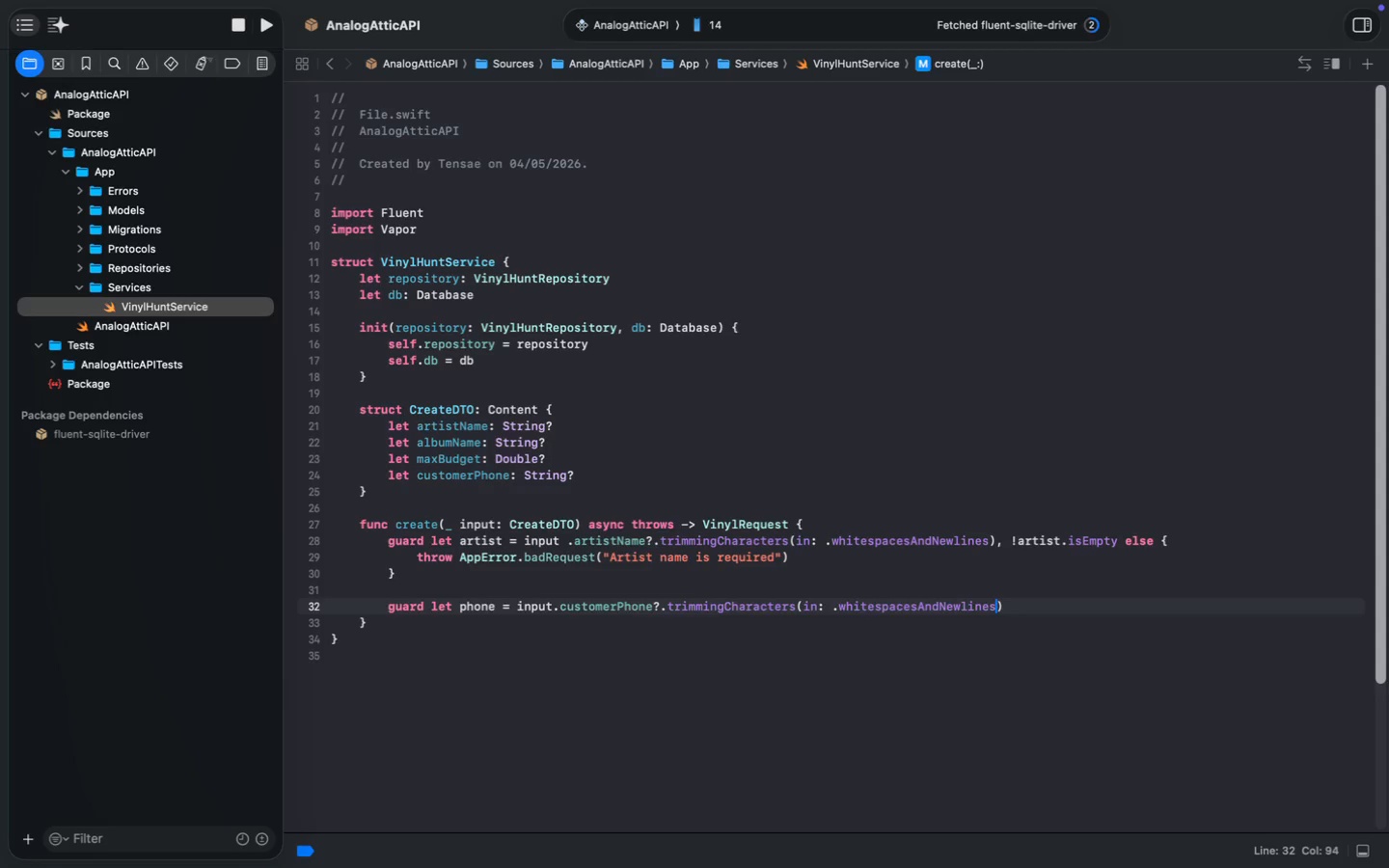 
key(ArrowRight)
 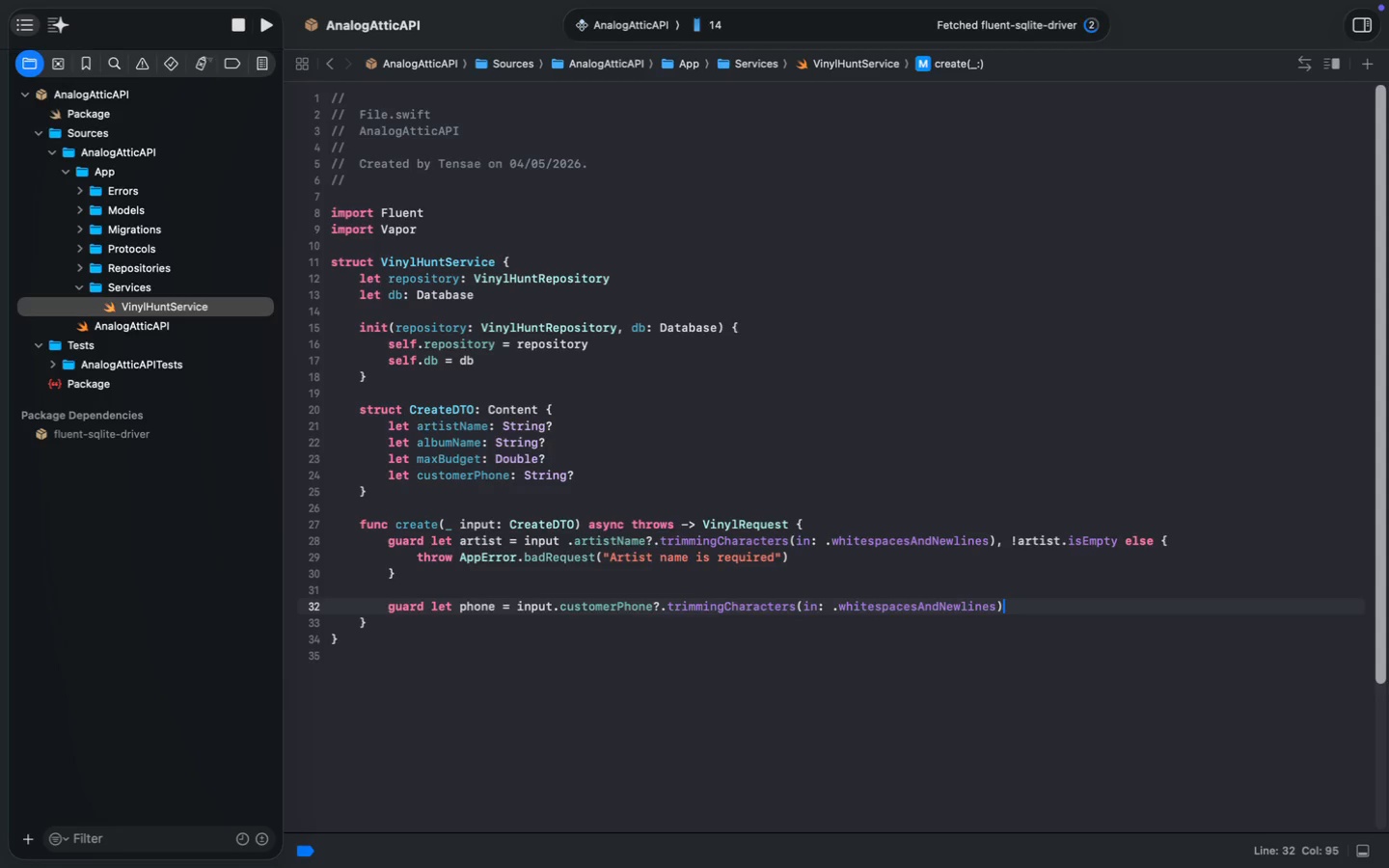 
key(Comma)
 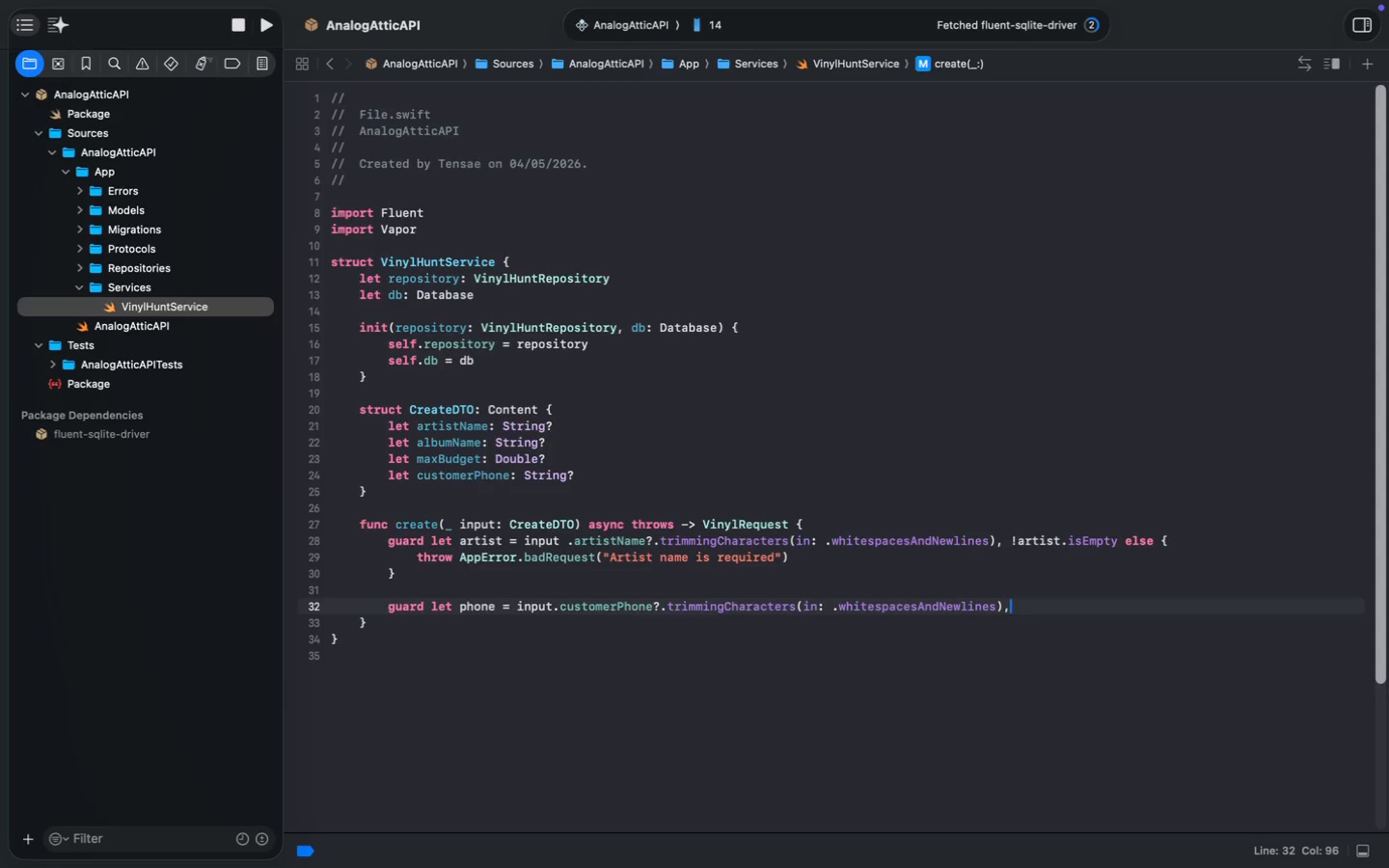 
key(Space)
 